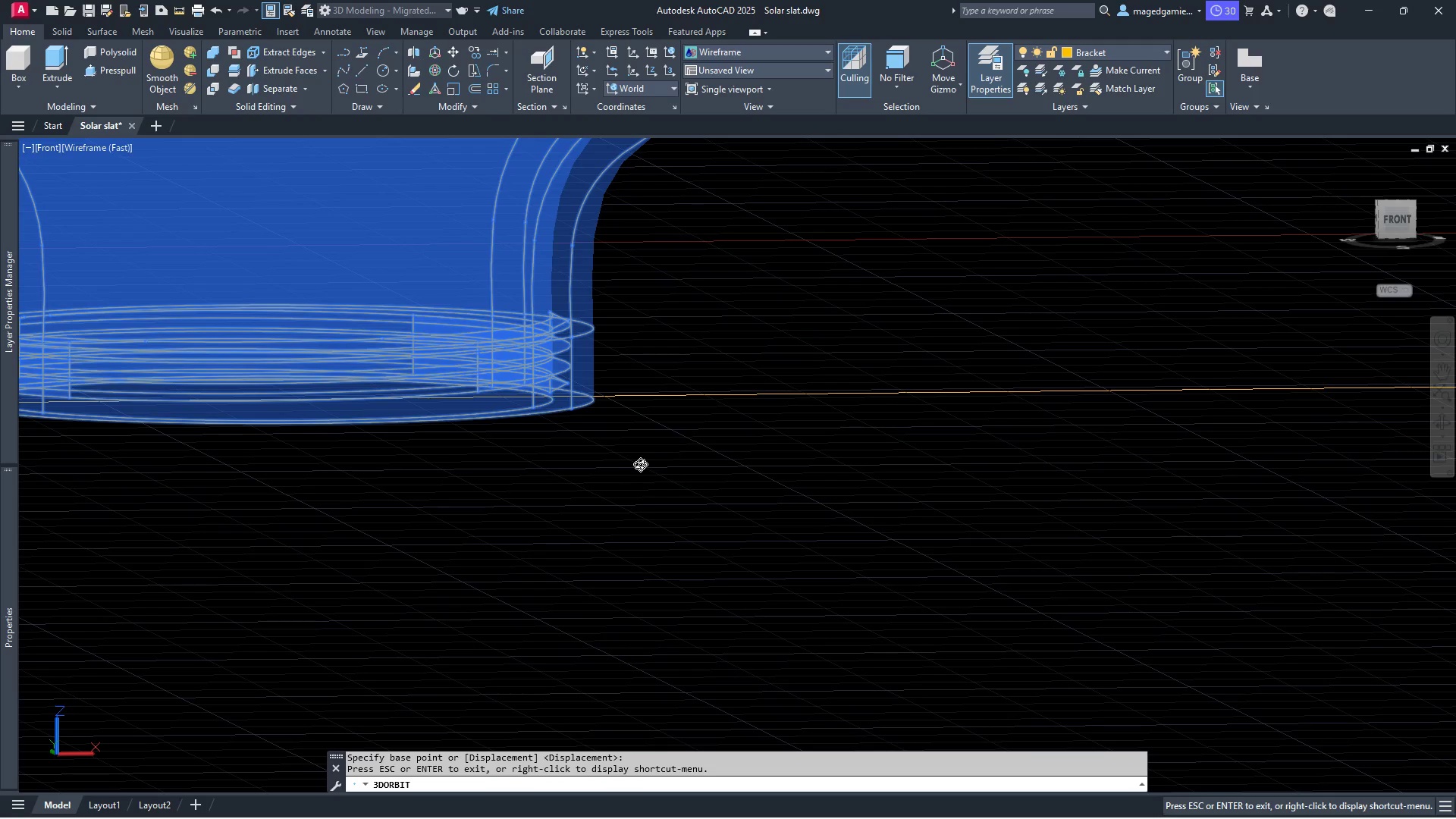 
right_click([613, 437])
 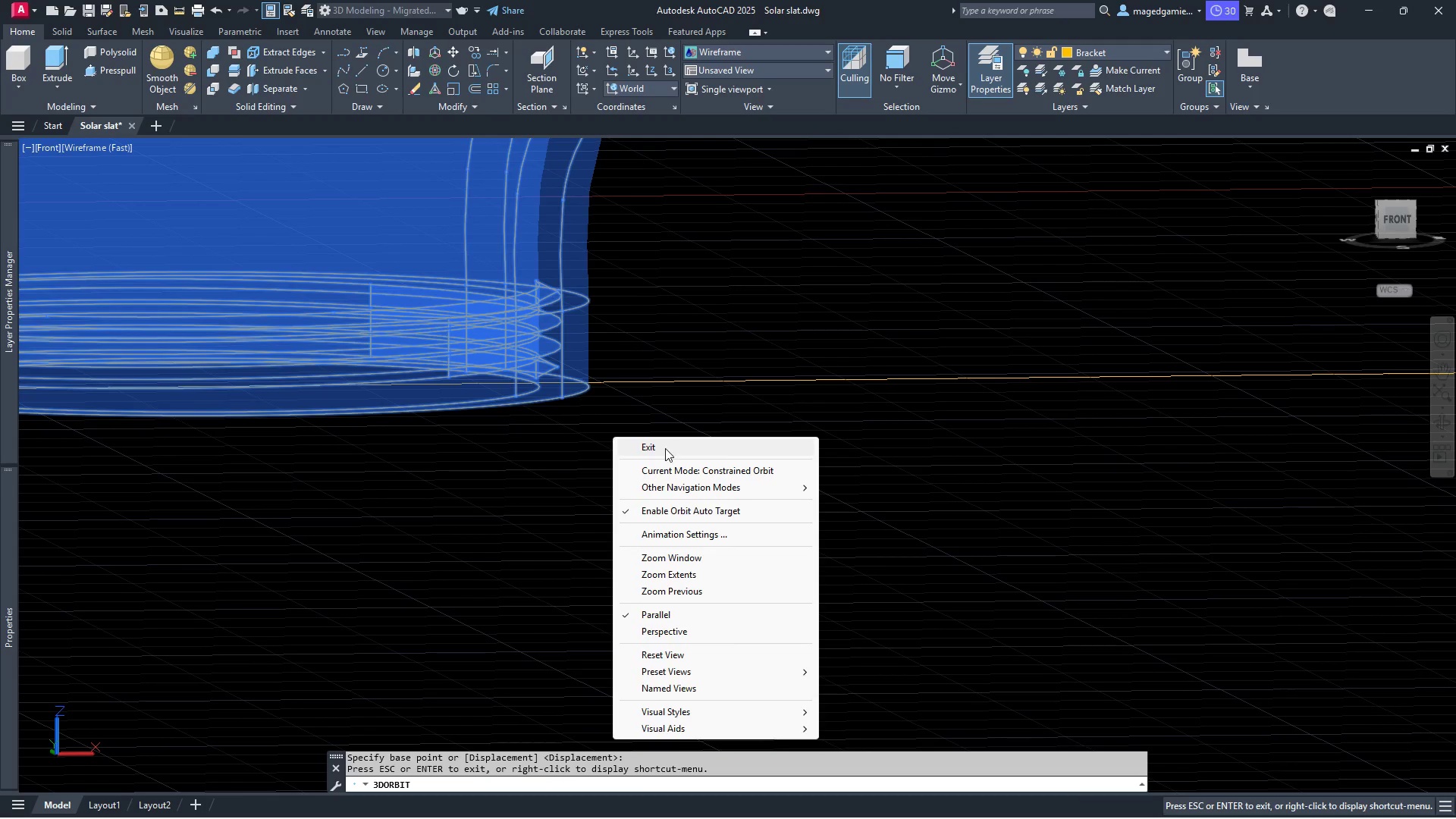 
scroll: coordinate [615, 461], scroll_direction: up, amount: 2.0
 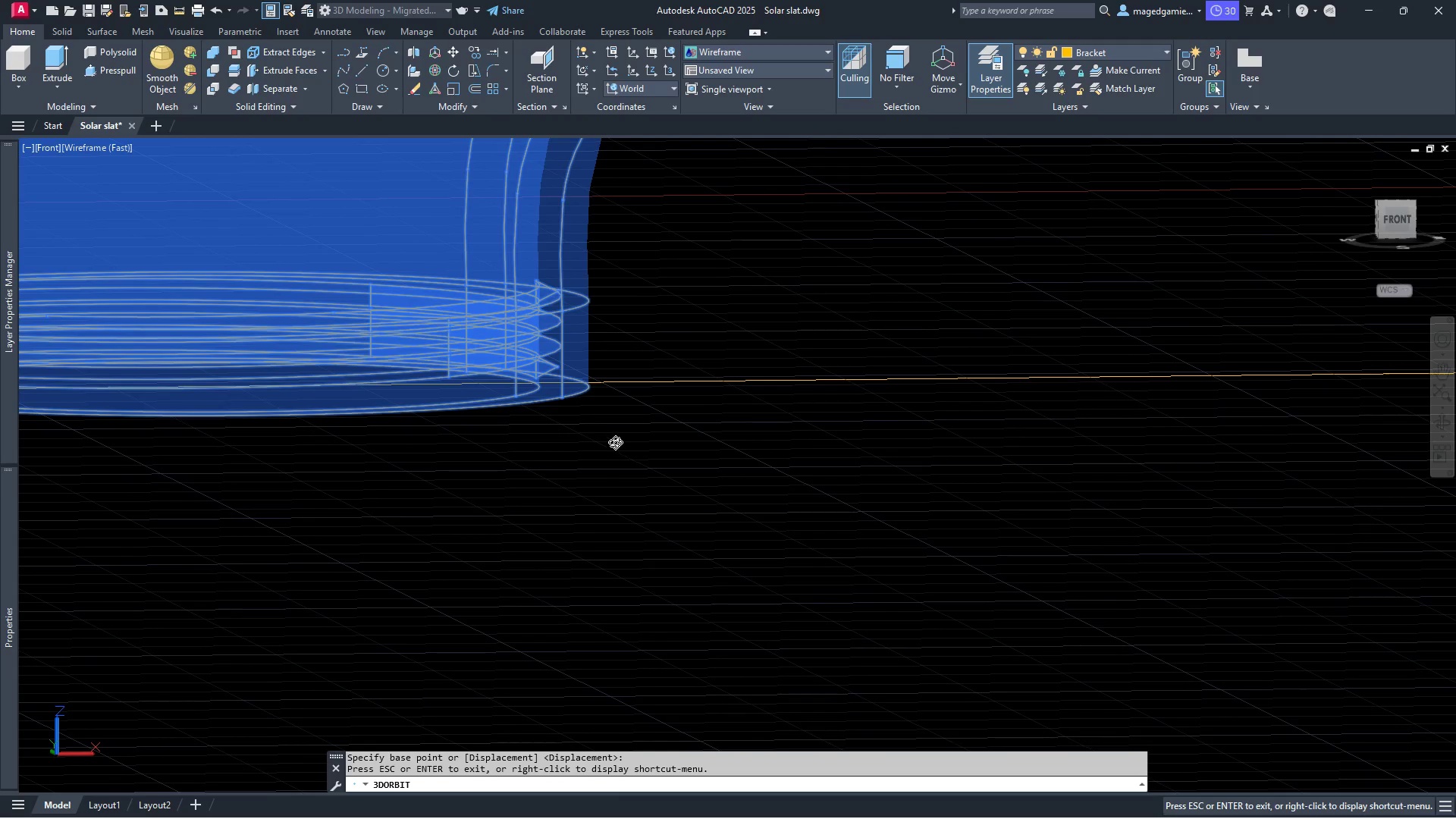 
left_click([669, 450])
 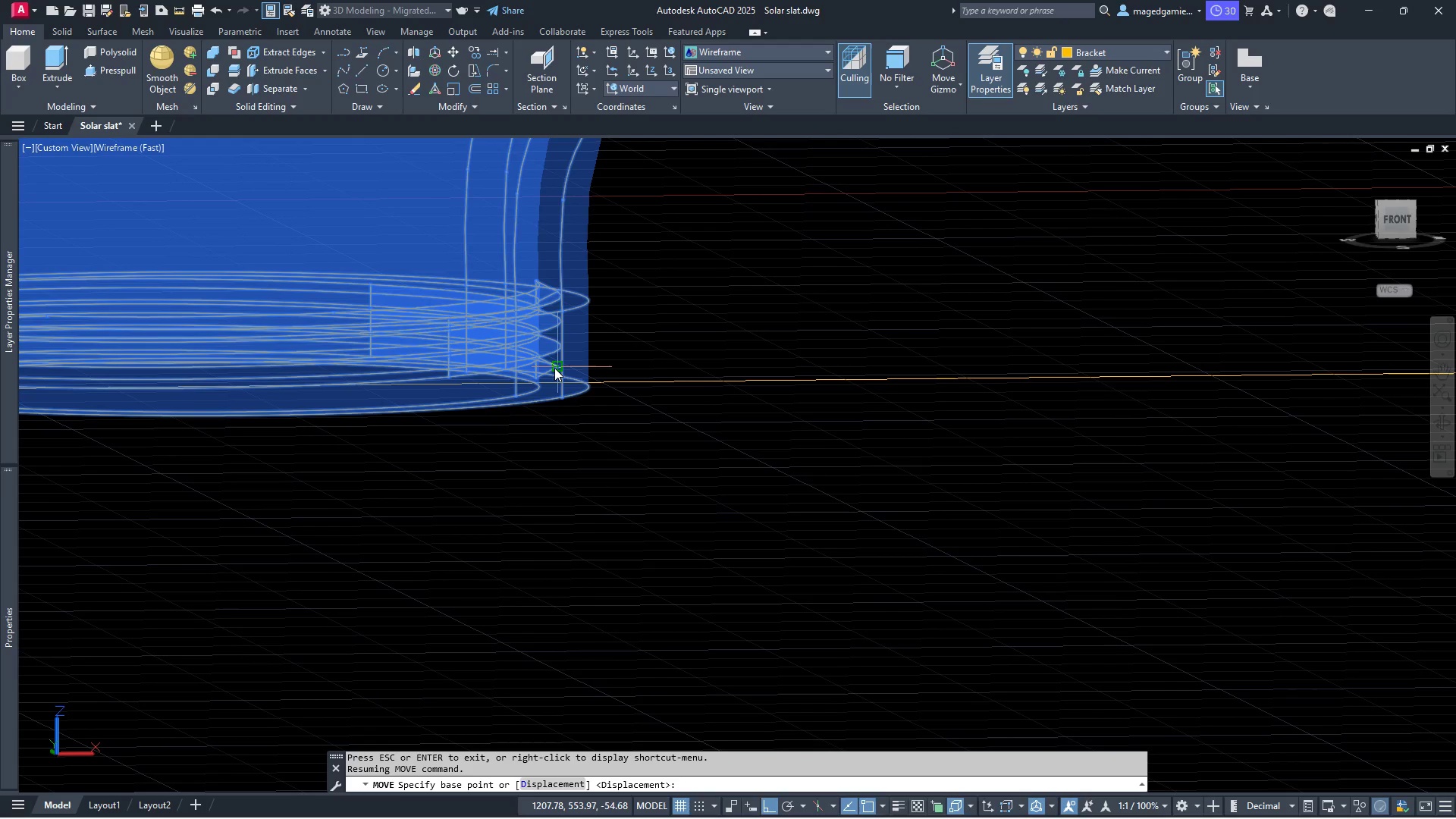 
scroll: coordinate [554, 368], scroll_direction: up, amount: 7.0
 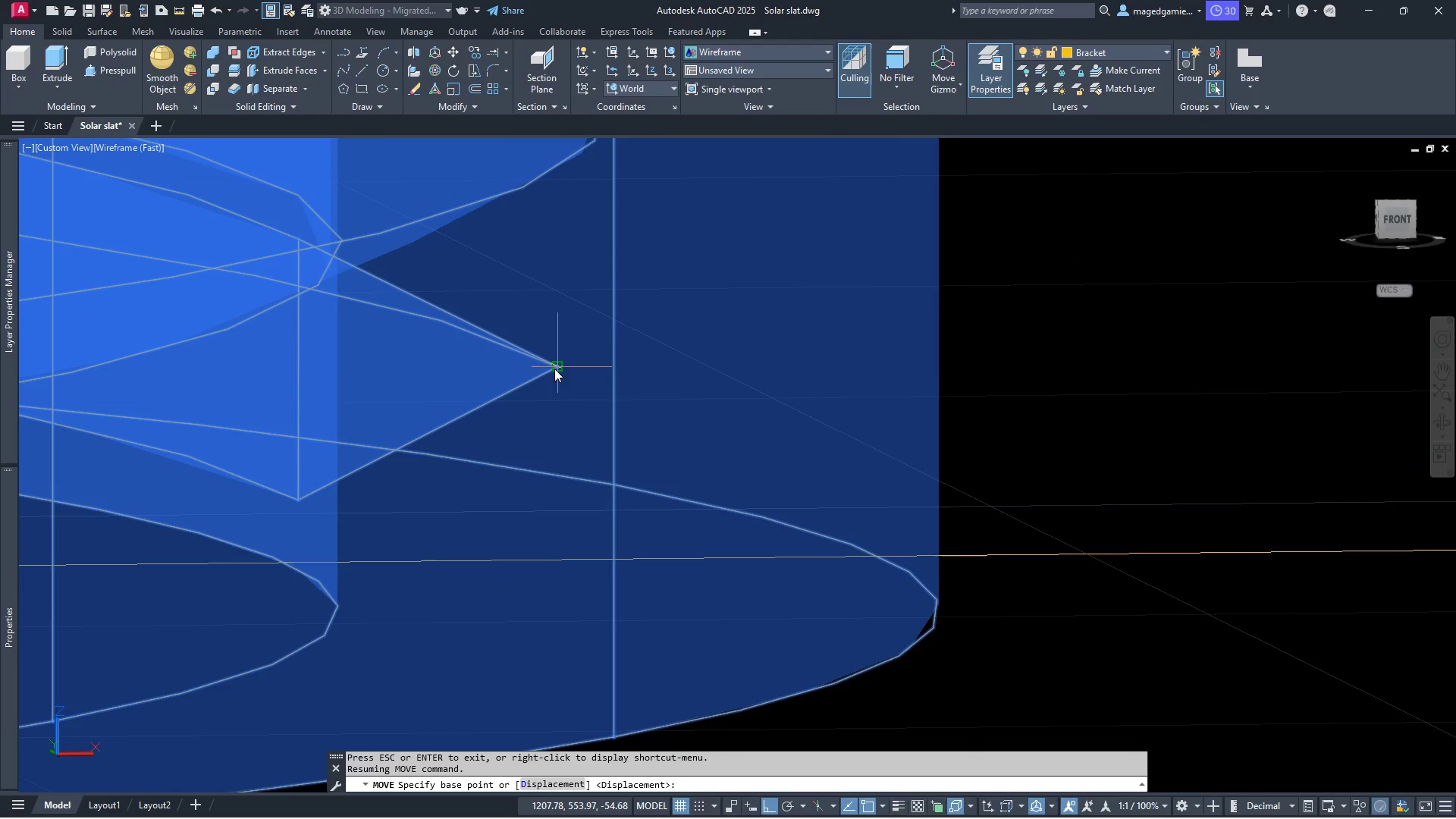 
left_click([556, 369])
 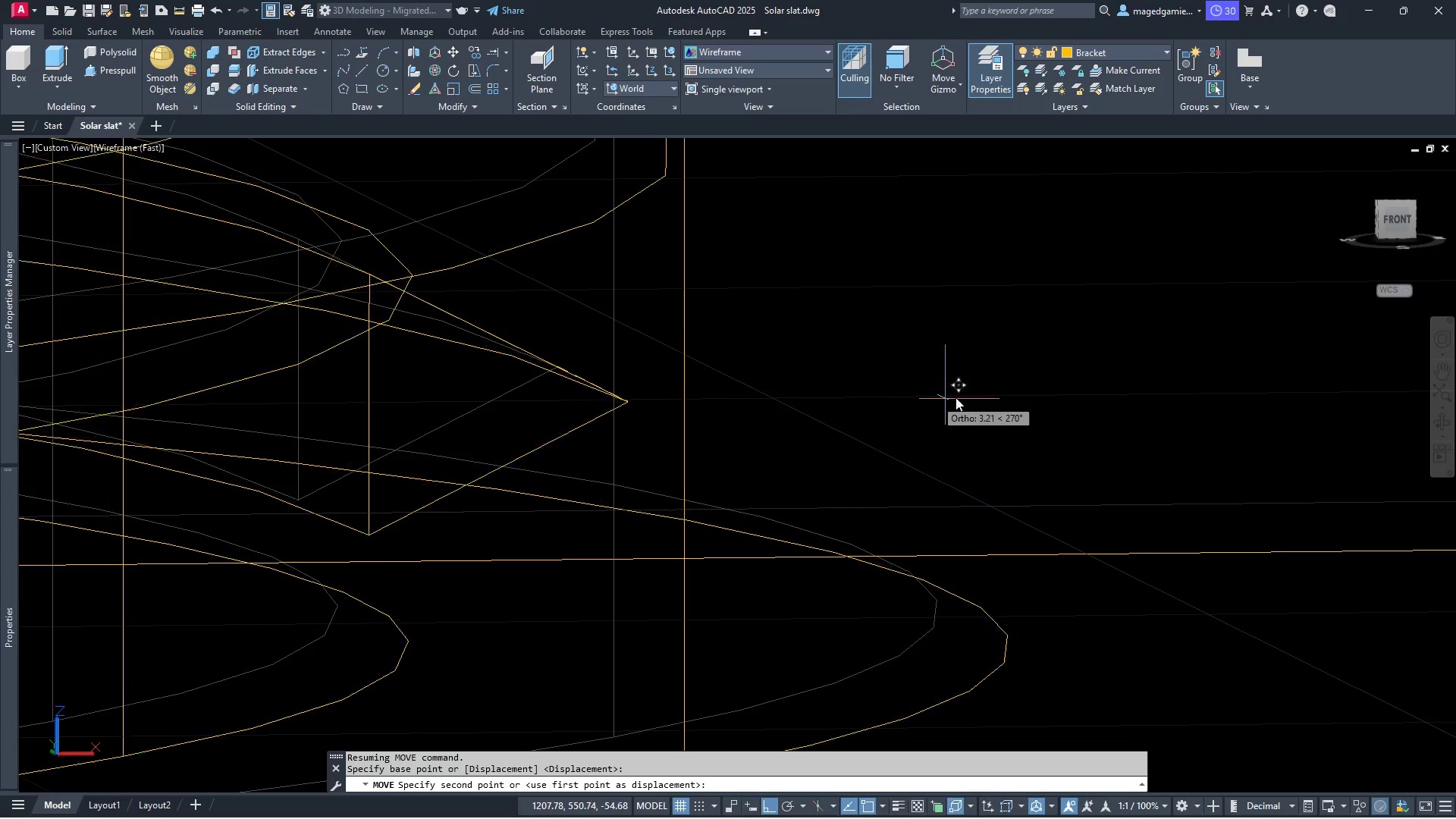 
scroll: coordinate [853, 463], scroll_direction: up, amount: 1.0
 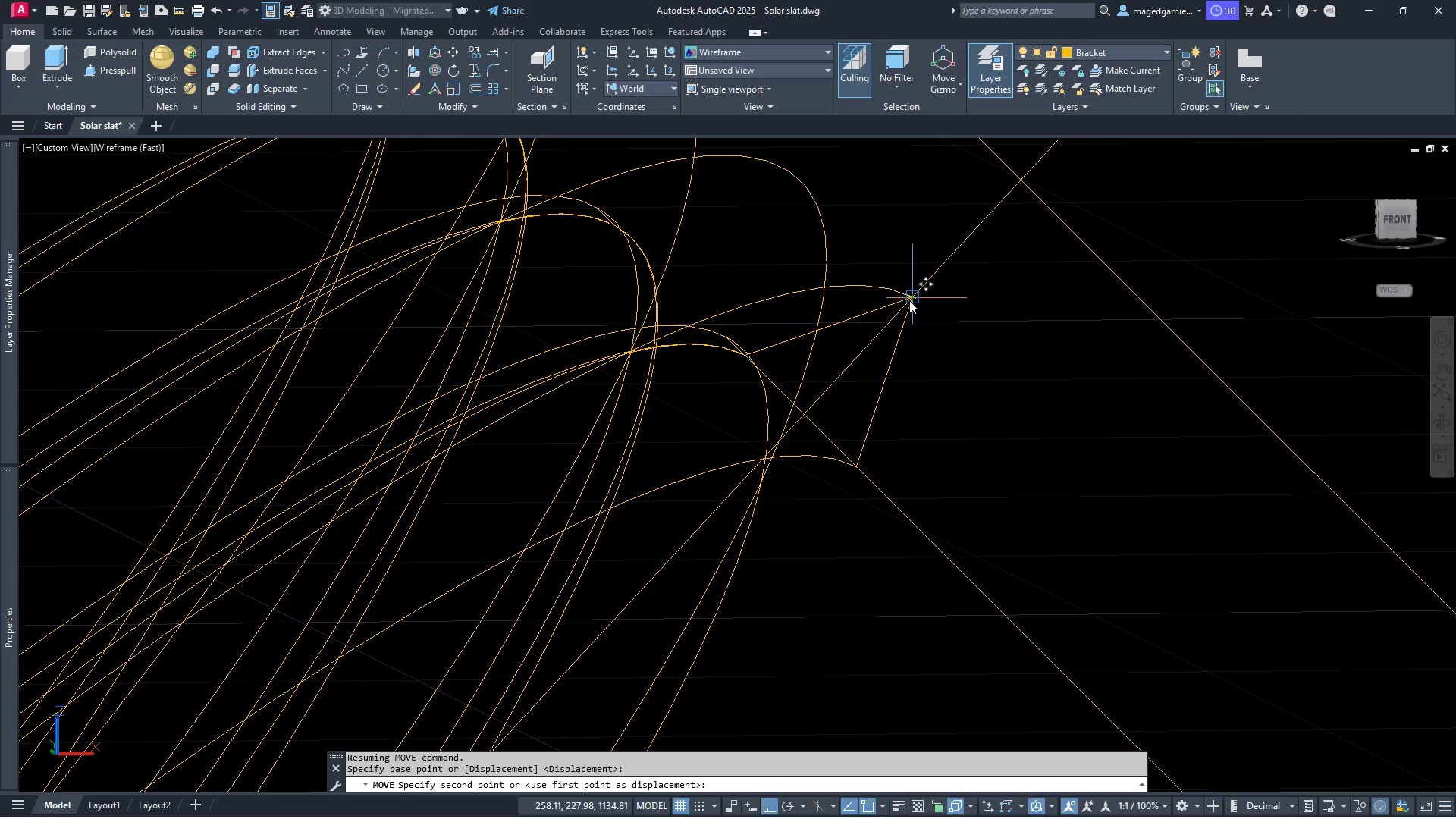 
wait(5.17)
 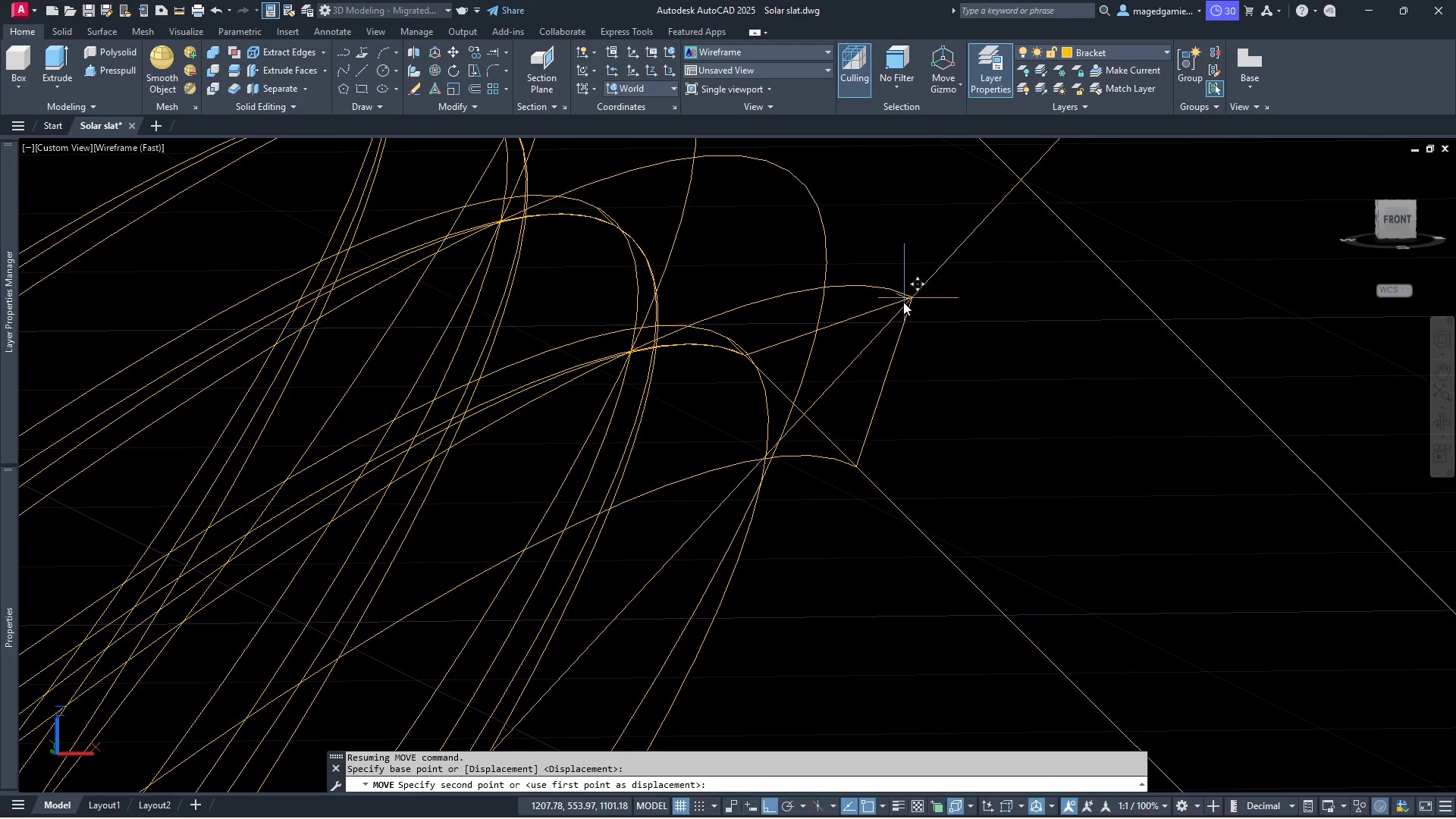 
left_click([909, 300])
 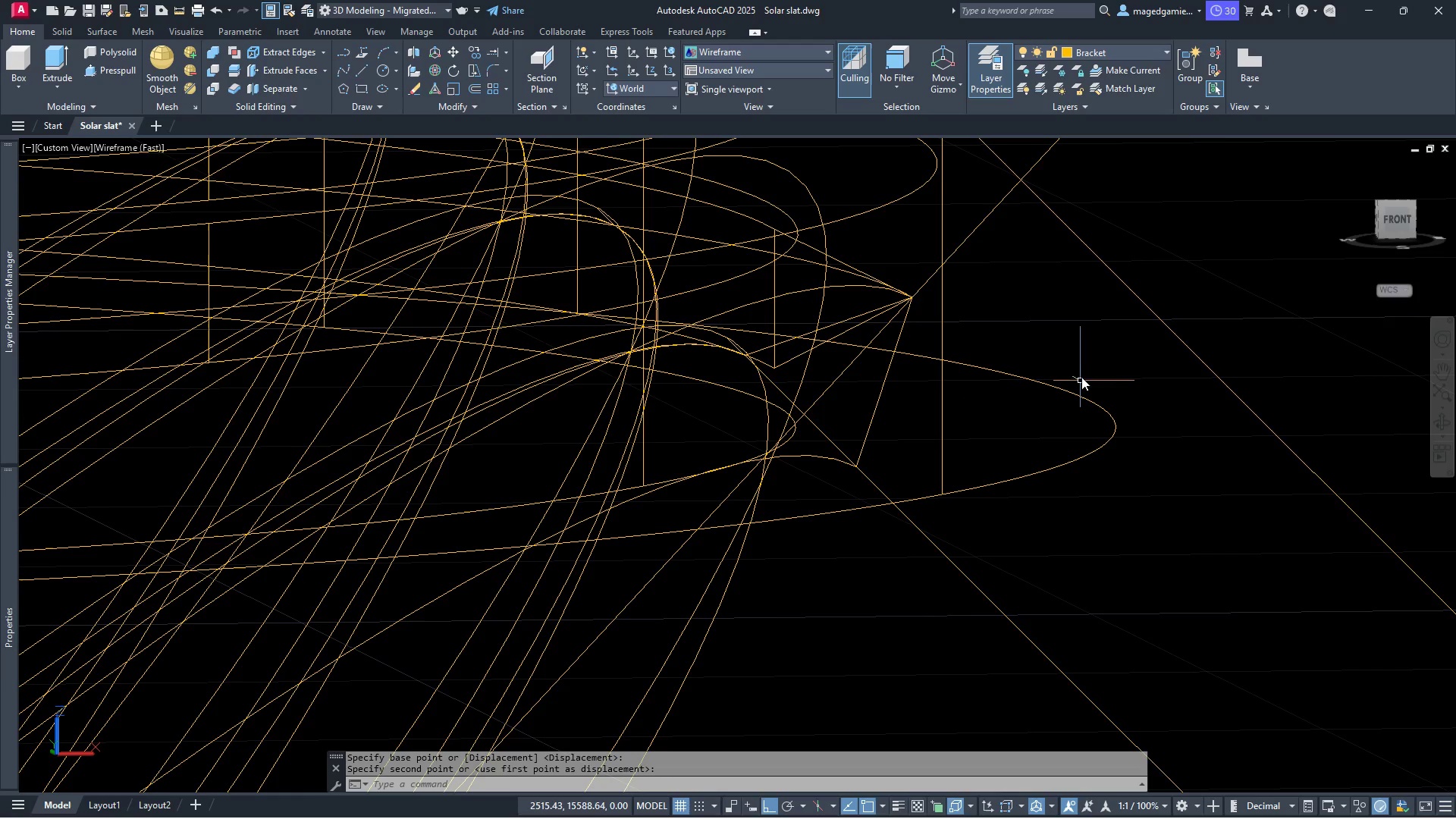 
scroll: coordinate [670, 334], scroll_direction: down, amount: 12.0
 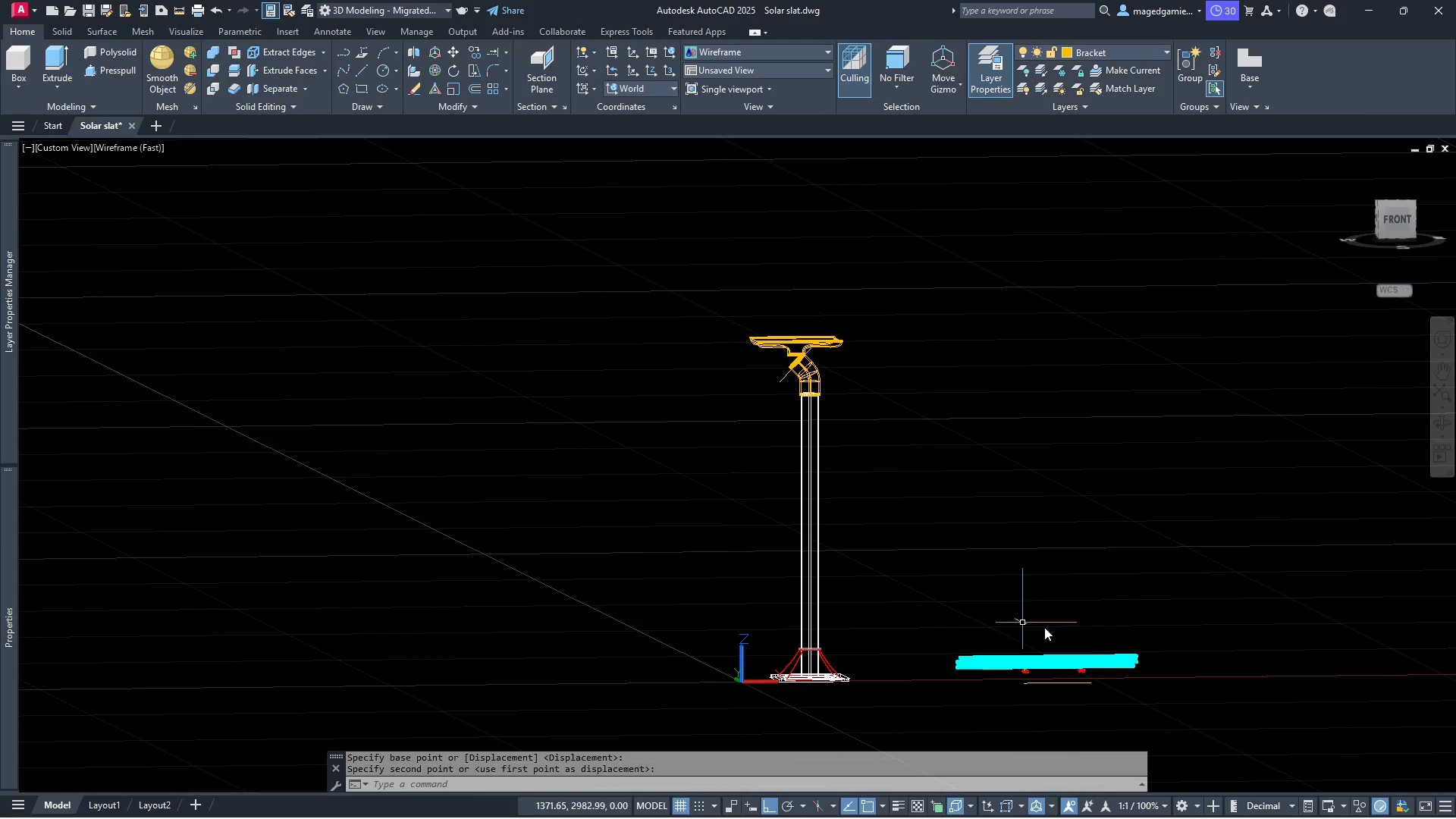 
scroll: coordinate [1060, 629], scroll_direction: up, amount: 6.0
 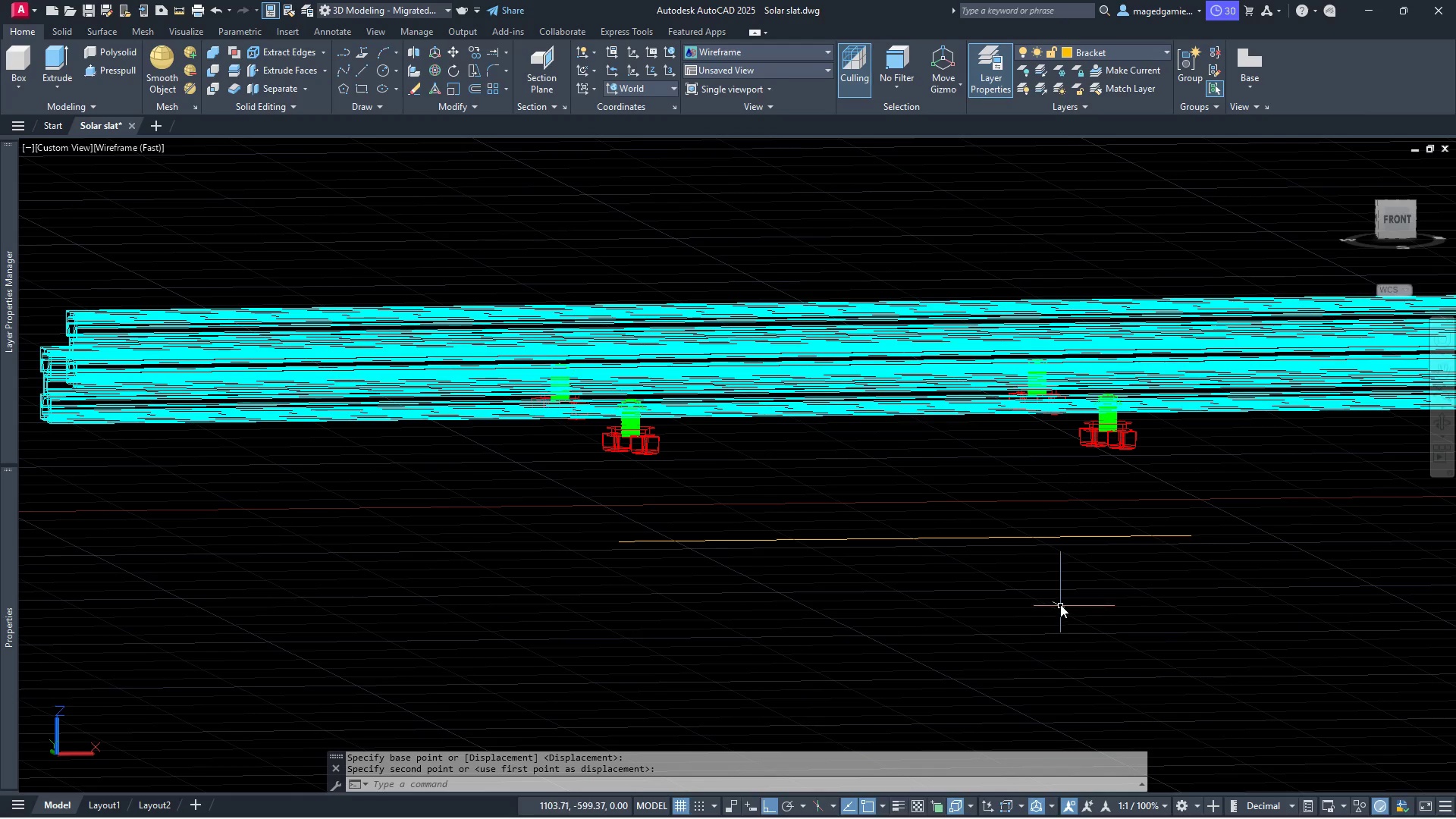 
scroll: coordinate [1060, 602], scroll_direction: down, amount: 6.0
 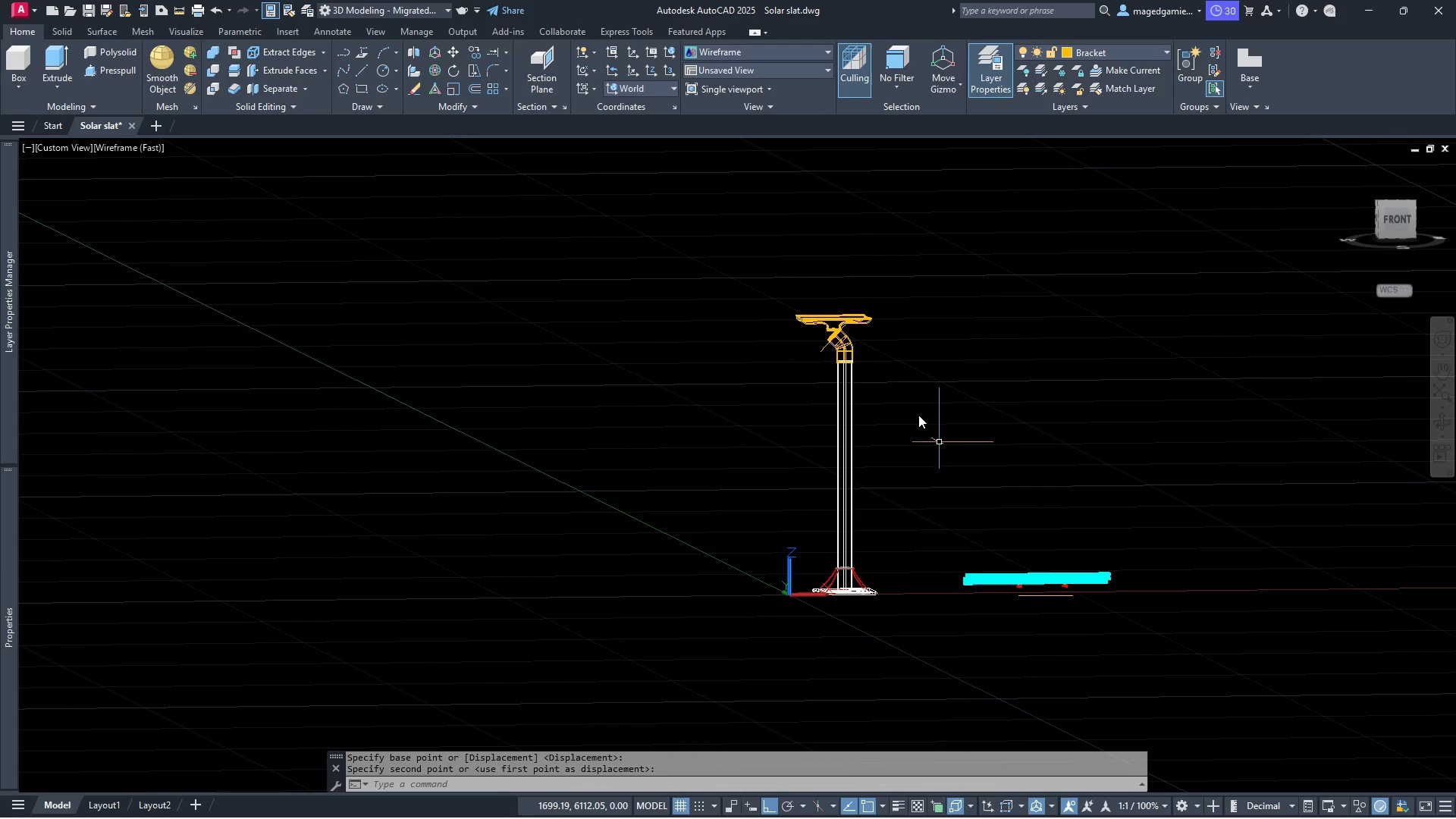 
scroll: coordinate [852, 325], scroll_direction: up, amount: 3.0
 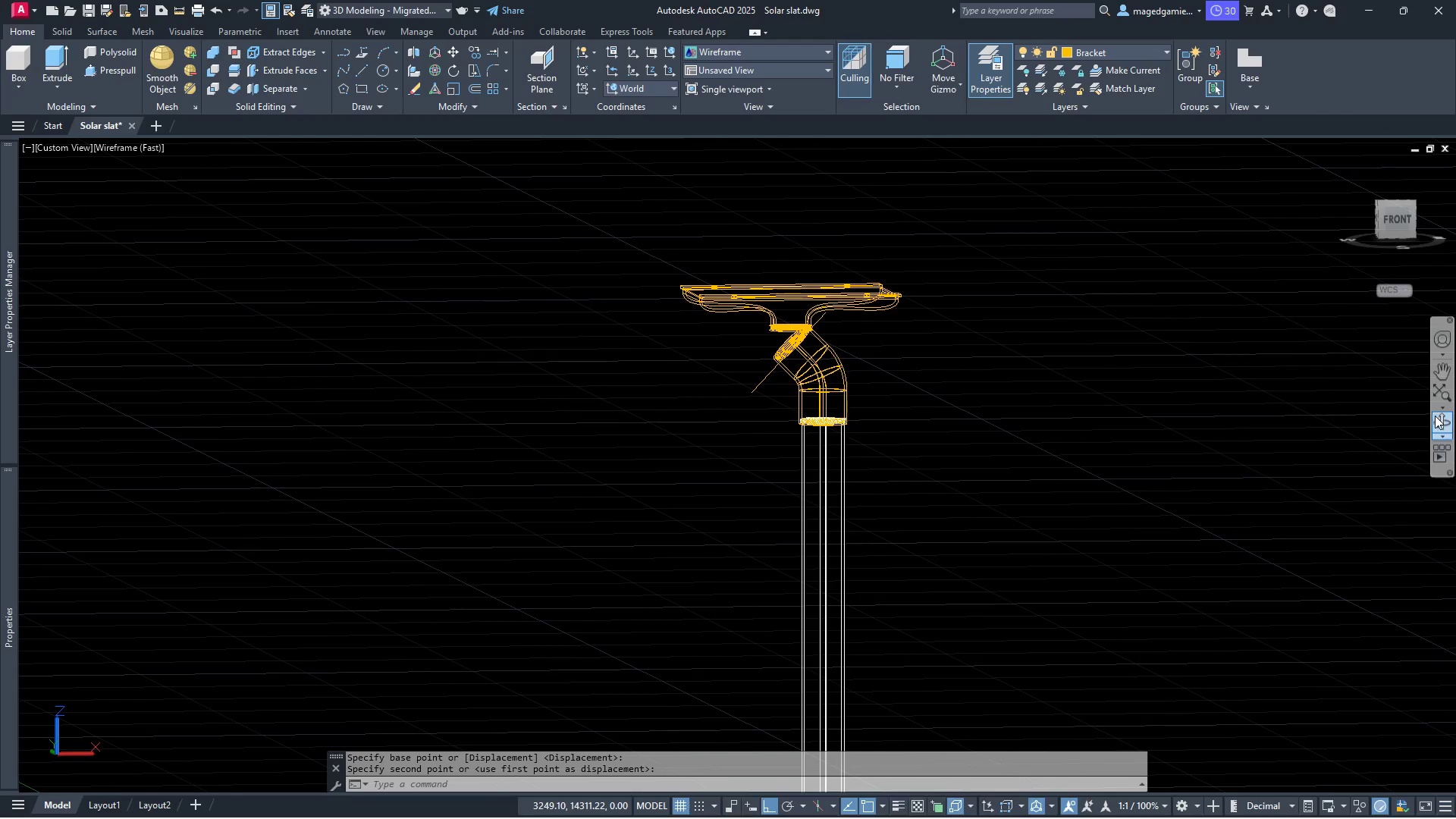 
left_click([1442, 418])
 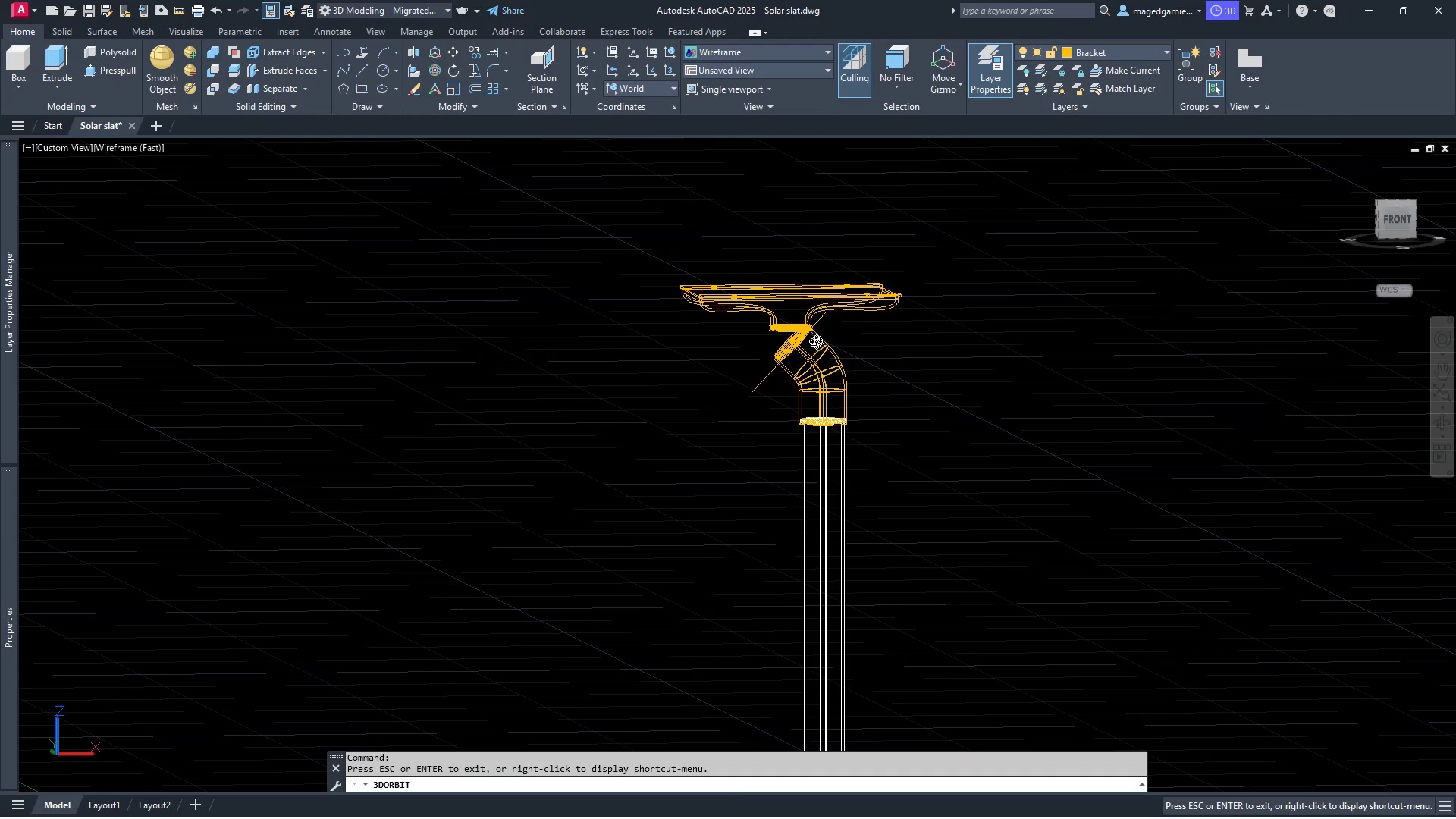 
scroll: coordinate [815, 321], scroll_direction: up, amount: 27.0
 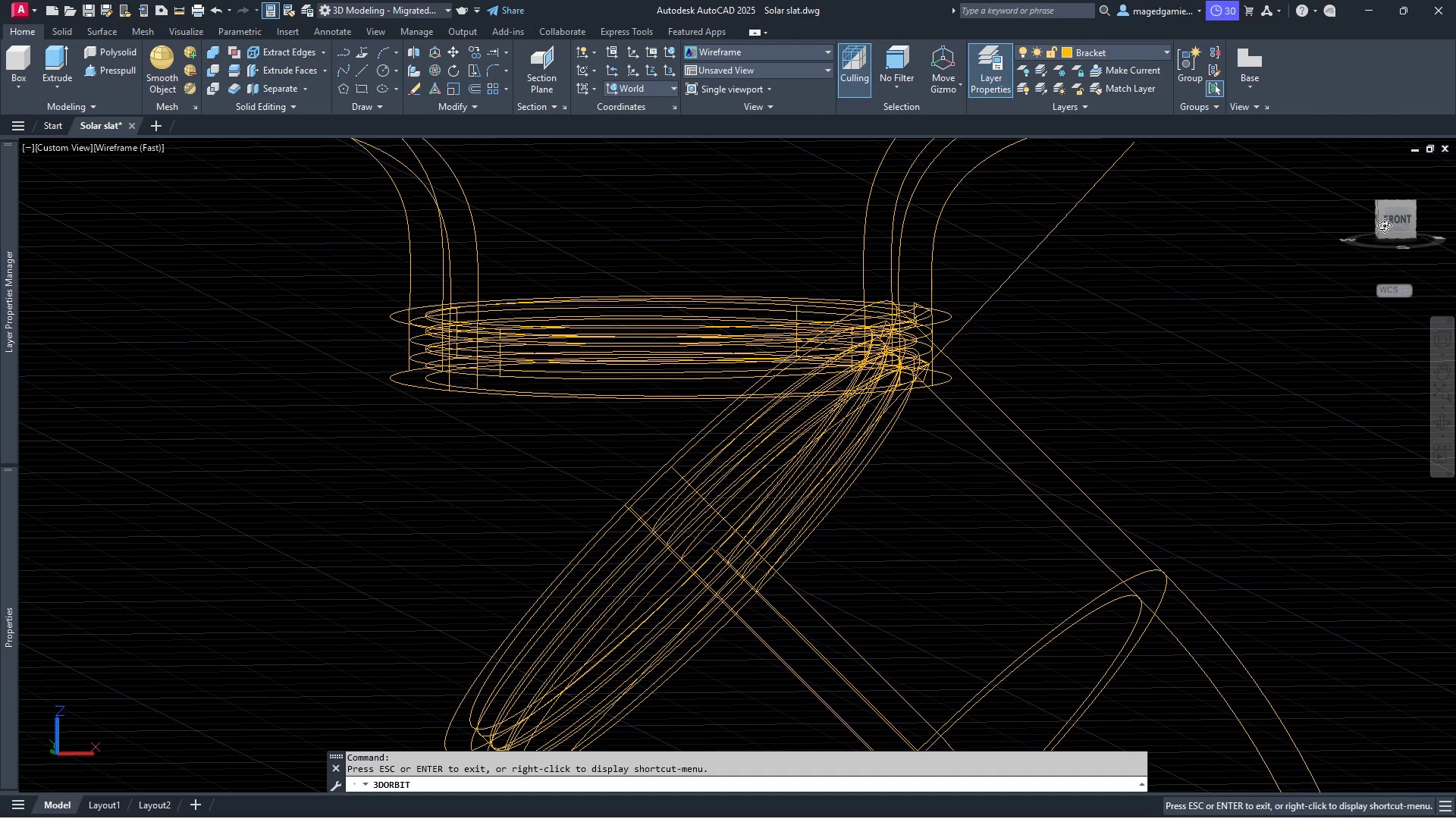 
right_click([1118, 281])
 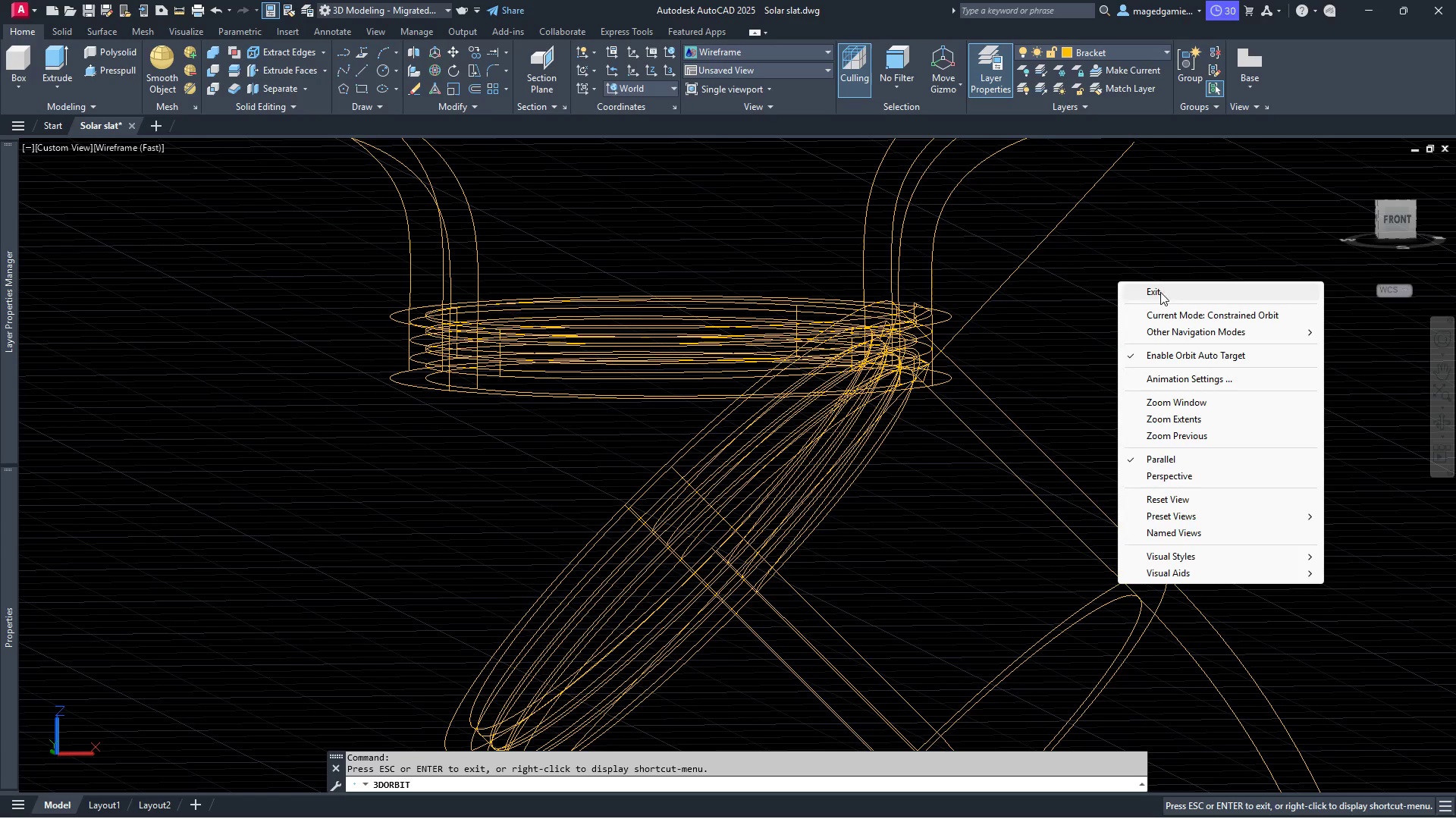 
left_click([1160, 288])
 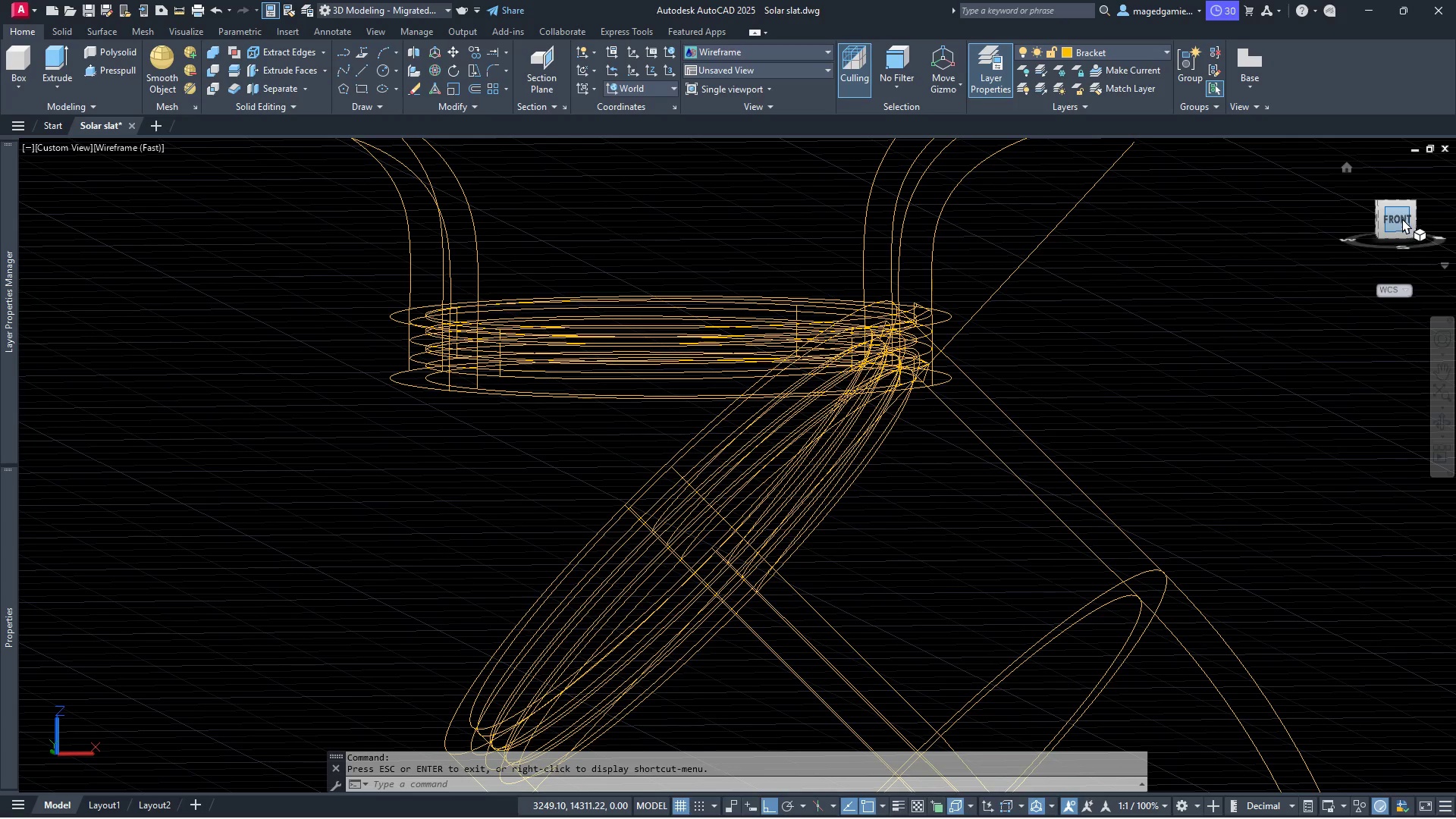 
left_click([1404, 218])
 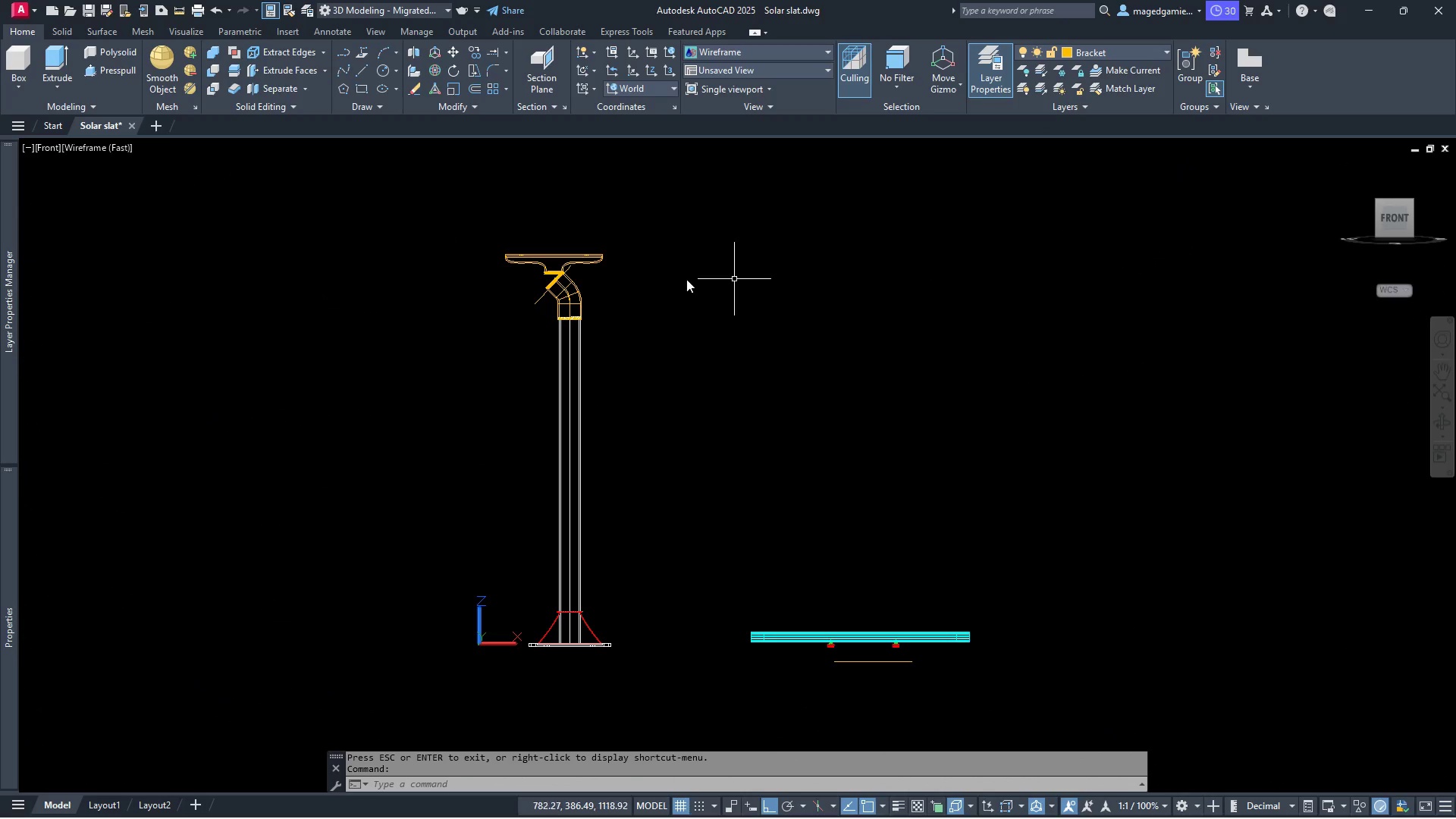 
scroll: coordinate [560, 270], scroll_direction: up, amount: 9.0
 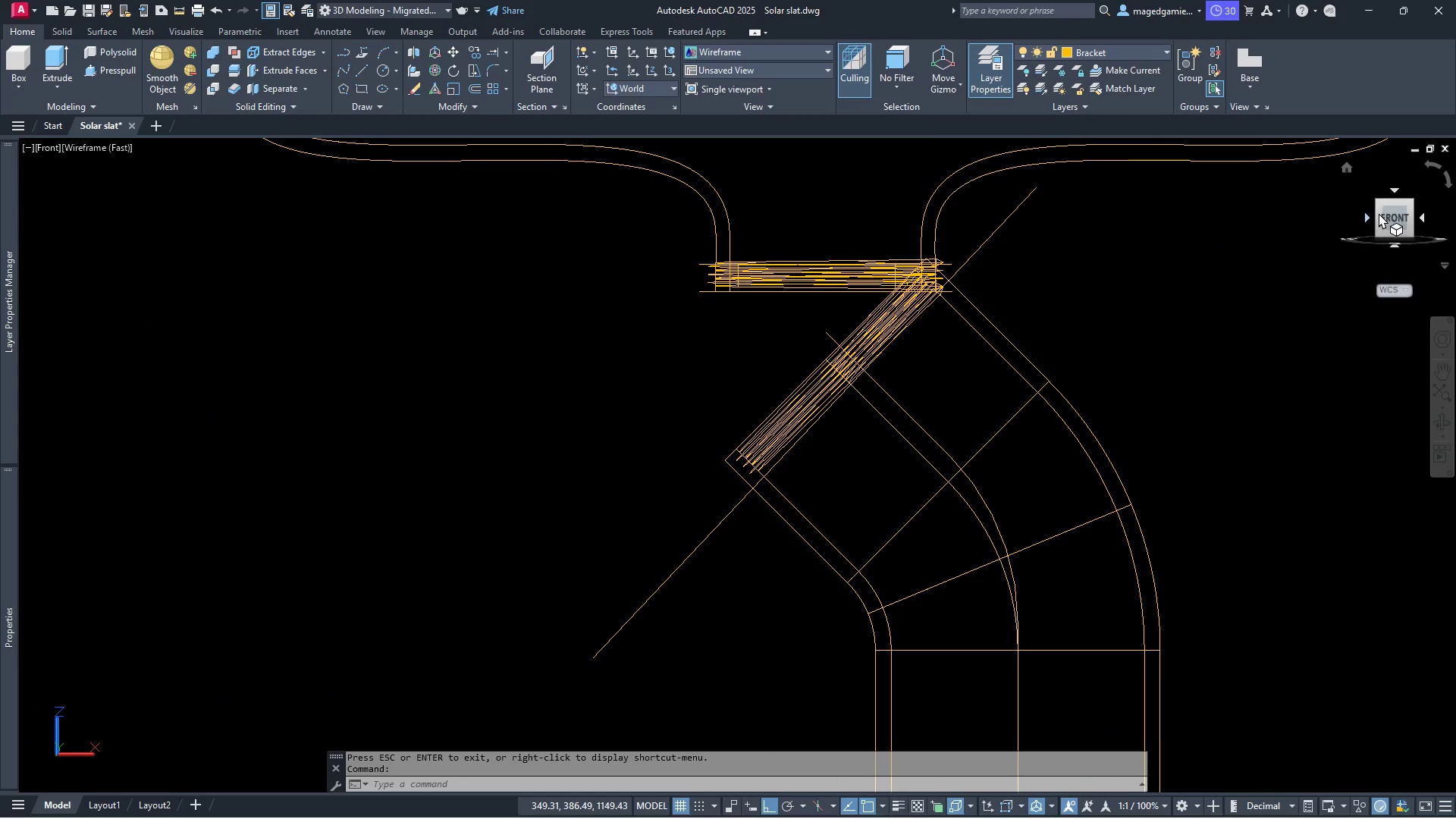 
left_click([1367, 218])
 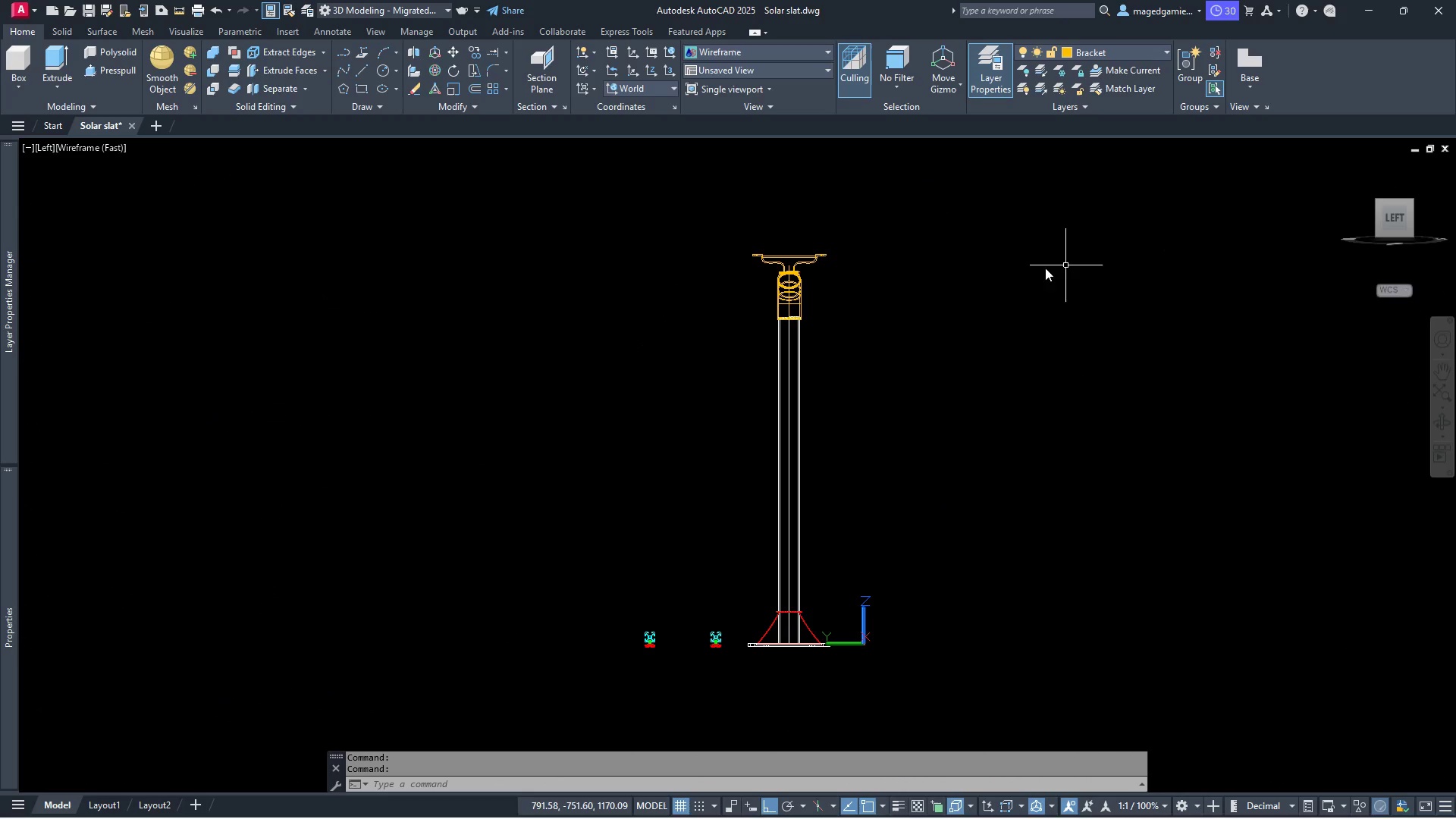 
scroll: coordinate [908, 258], scroll_direction: up, amount: 10.0
 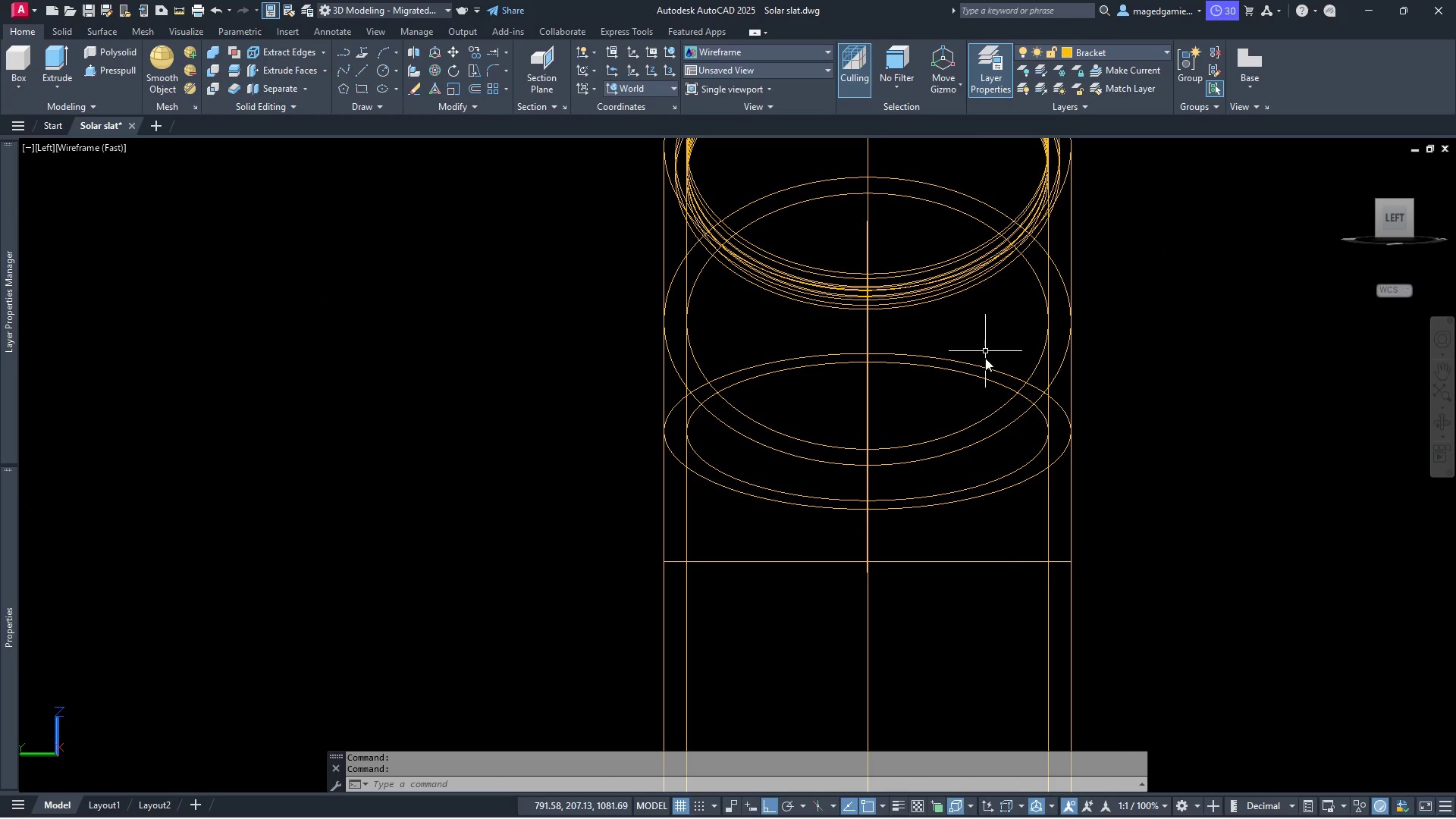 
scroll: coordinate [879, 380], scroll_direction: down, amount: 4.0
 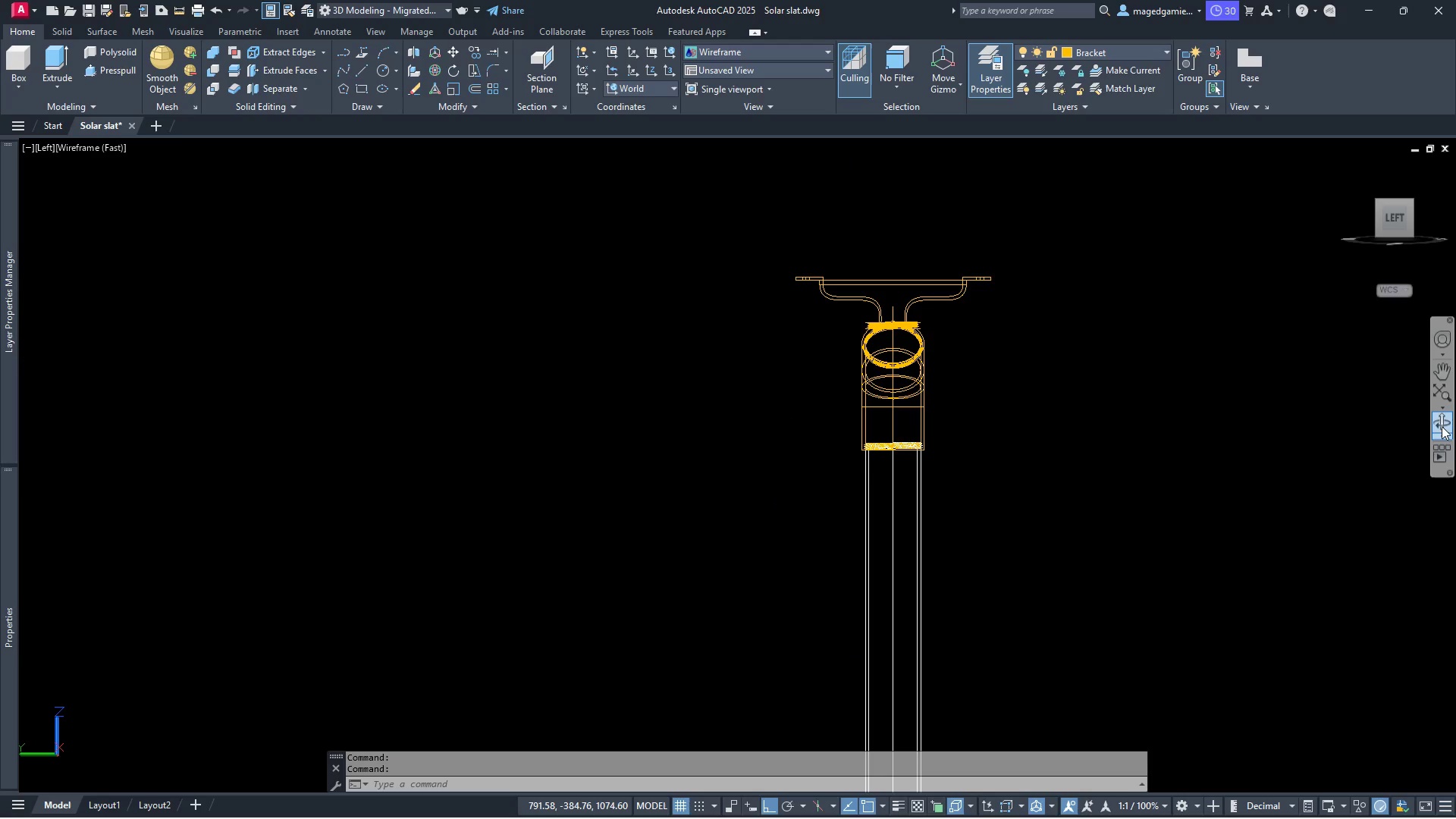 
left_click([1442, 413])
 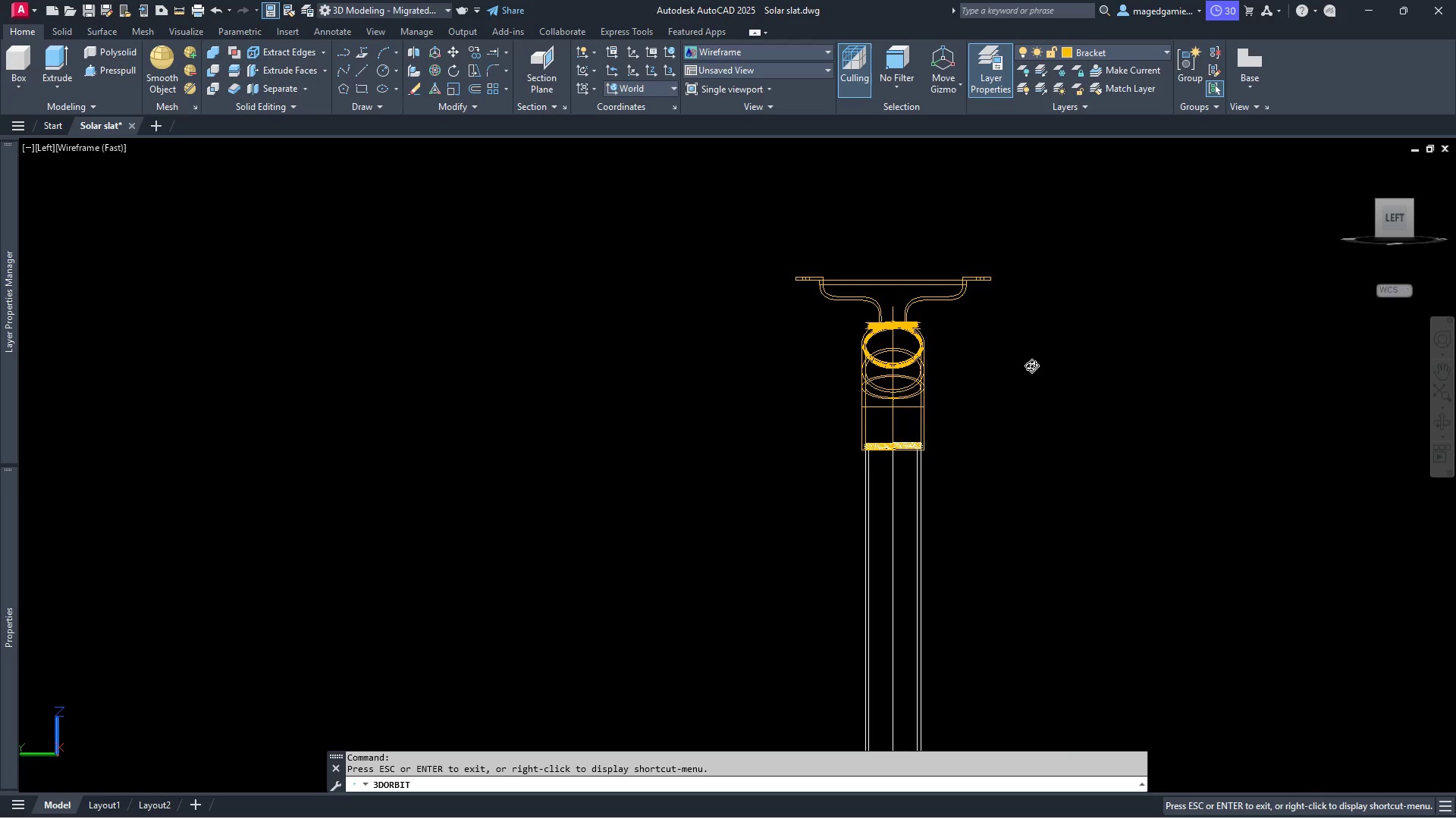 
left_click_drag(start_coordinate=[949, 360], to_coordinate=[754, 406])
 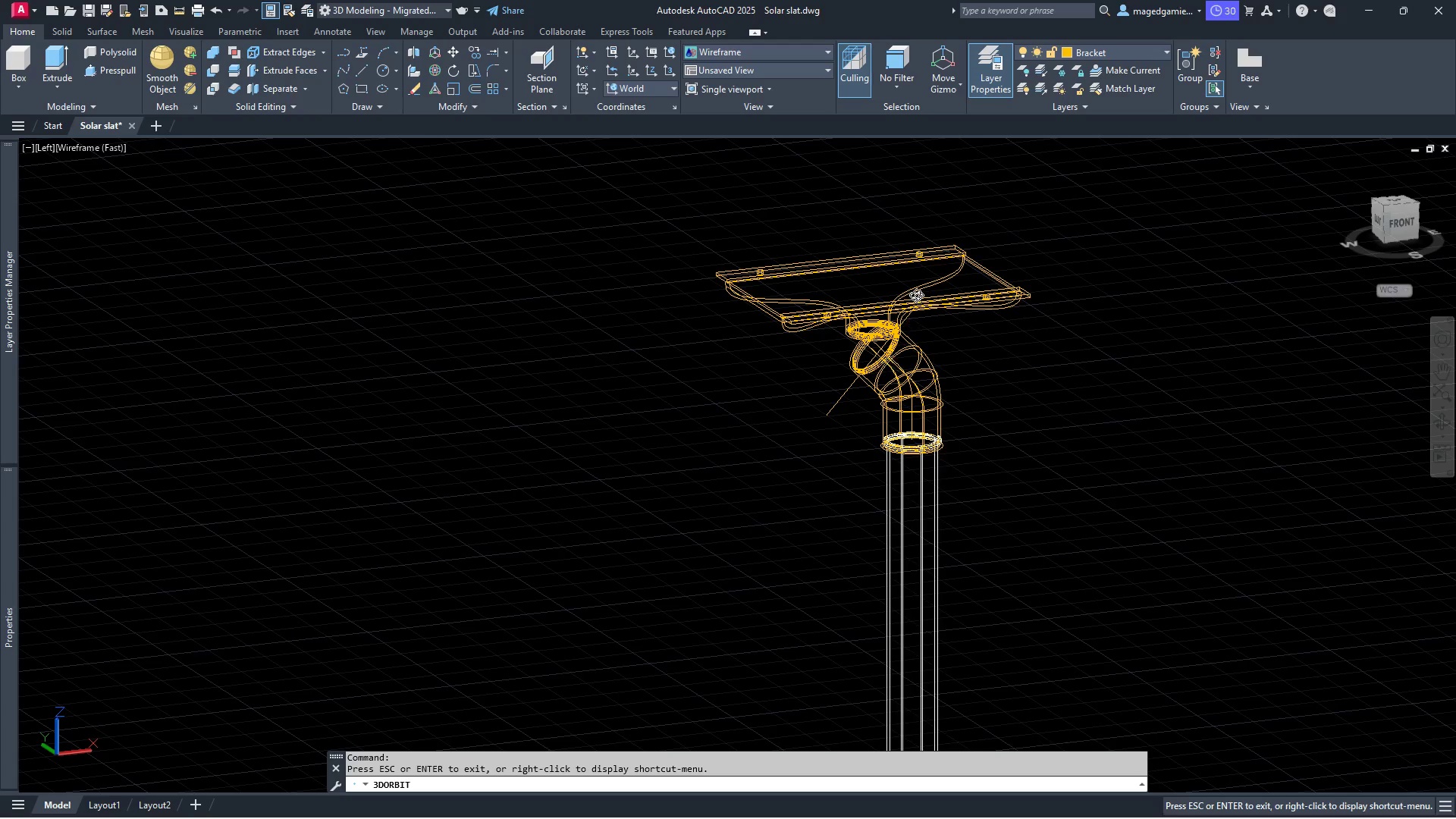 
right_click([895, 303])
 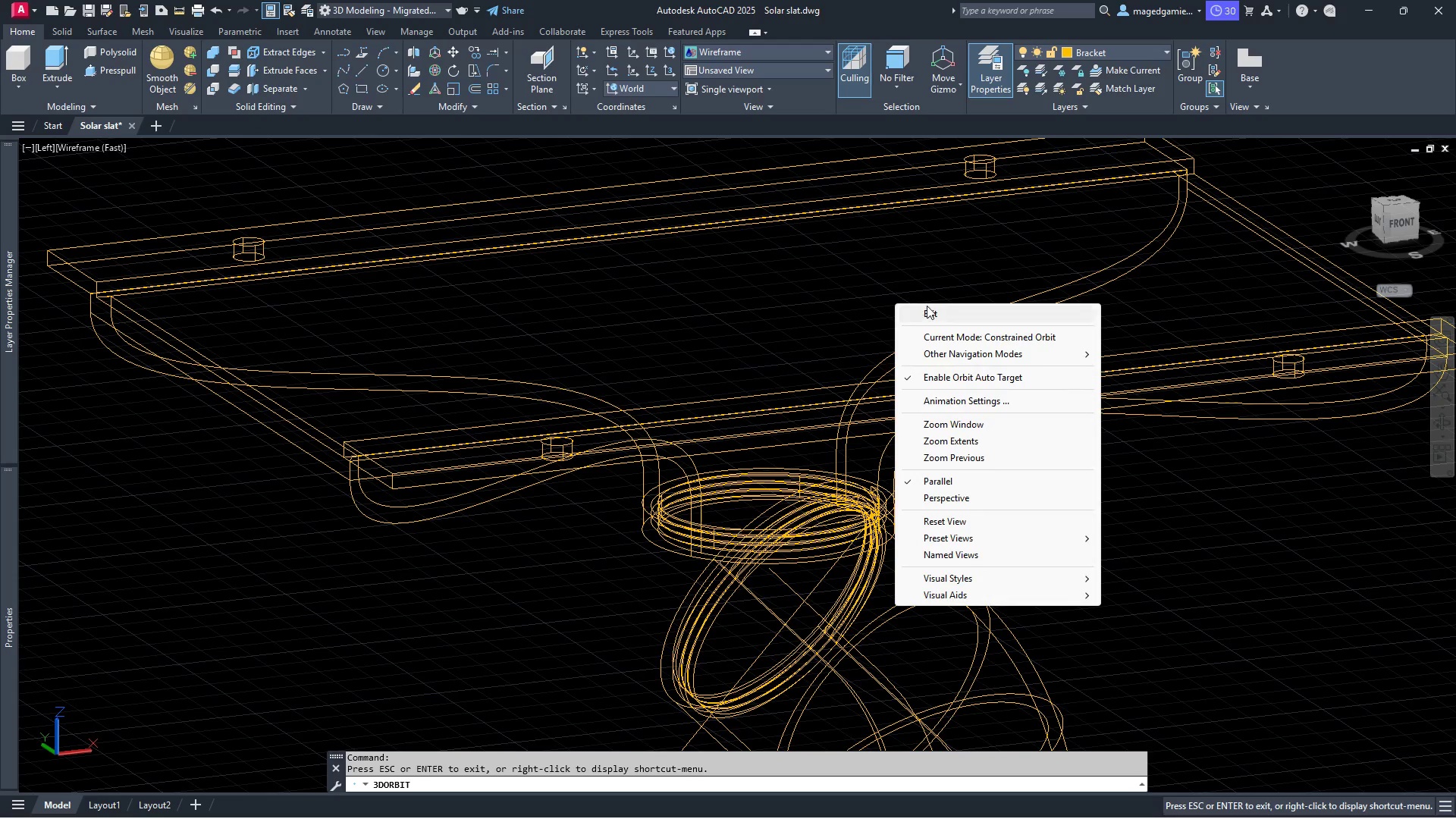 
scroll: coordinate [895, 303], scroll_direction: up, amount: 16.0
 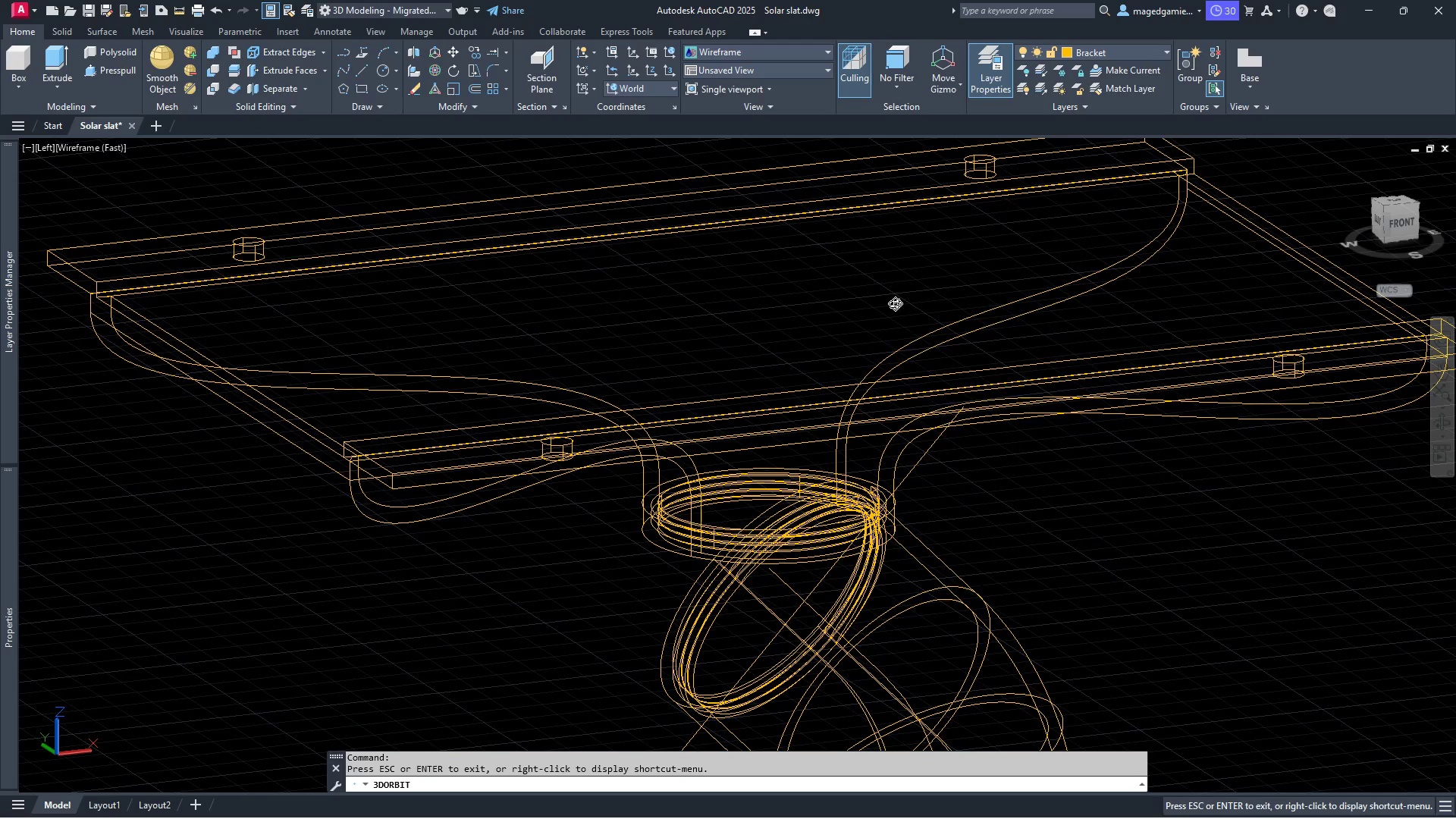 
left_click([928, 306])
 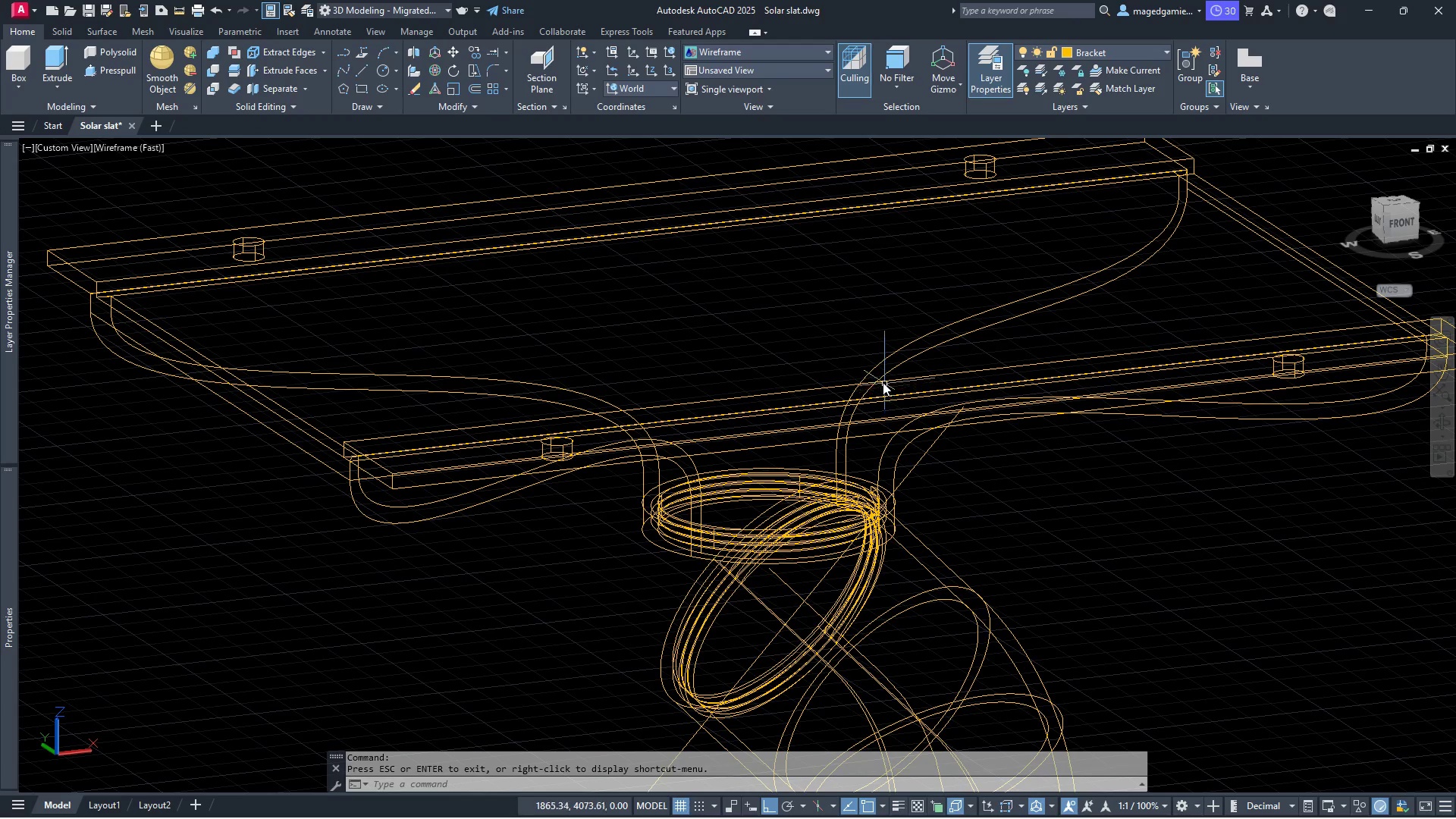 
left_click([881, 381])
 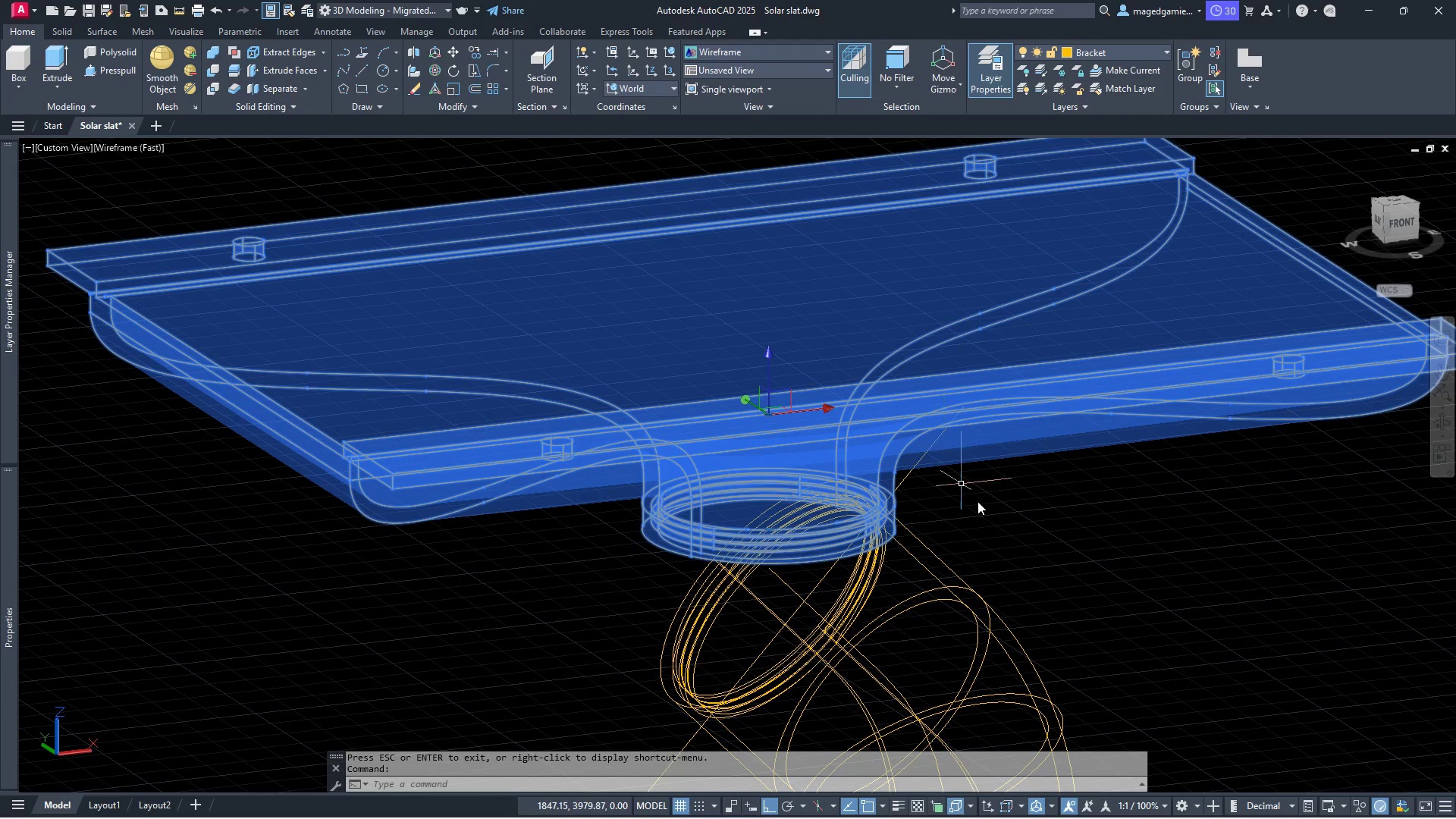 
scroll: coordinate [688, 642], scroll_direction: up, amount: 6.0
 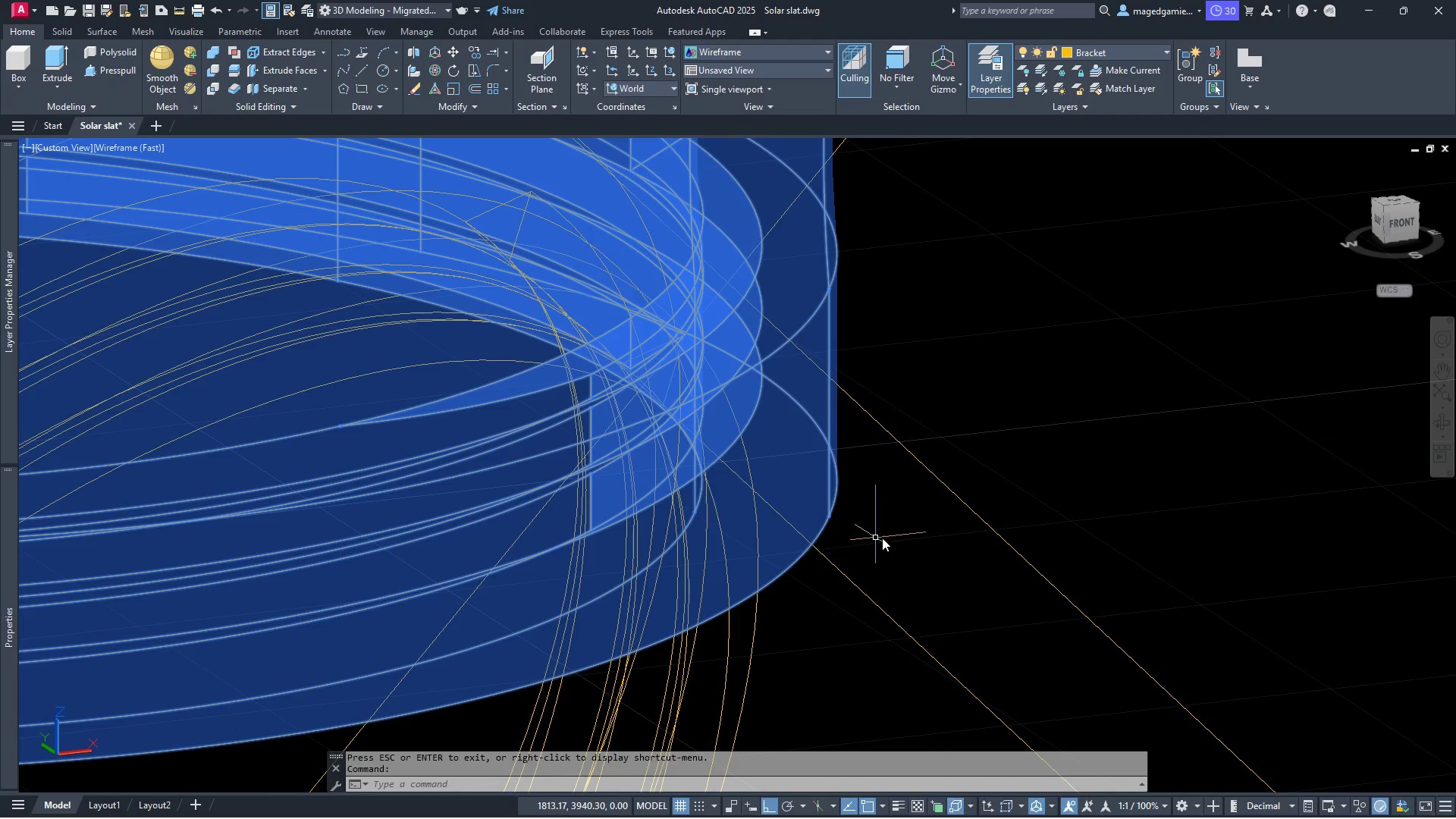 
scroll: coordinate [984, 573], scroll_direction: down, amount: 1.0
 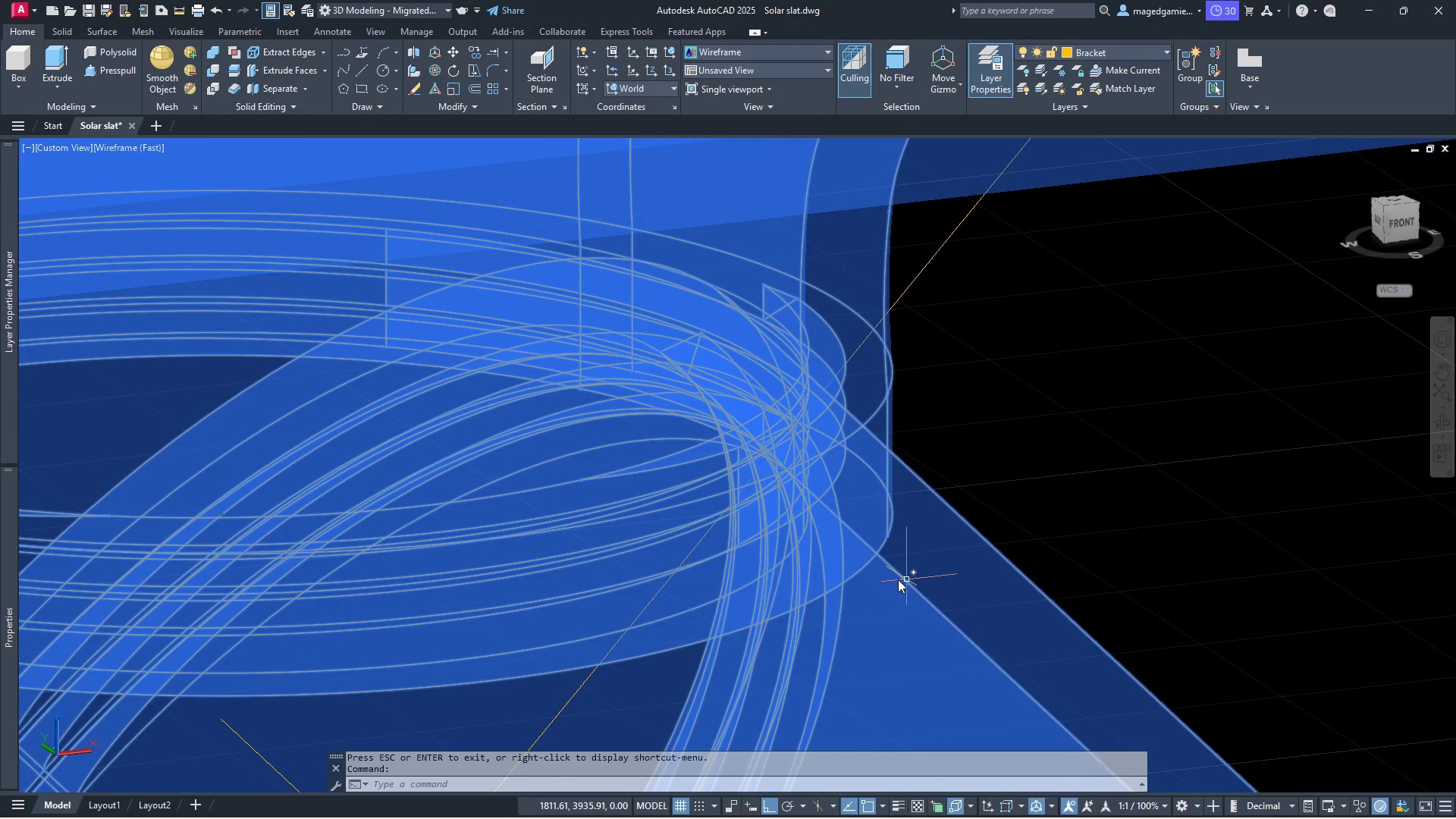 
scroll: coordinate [817, 560], scroll_direction: up, amount: 2.0
 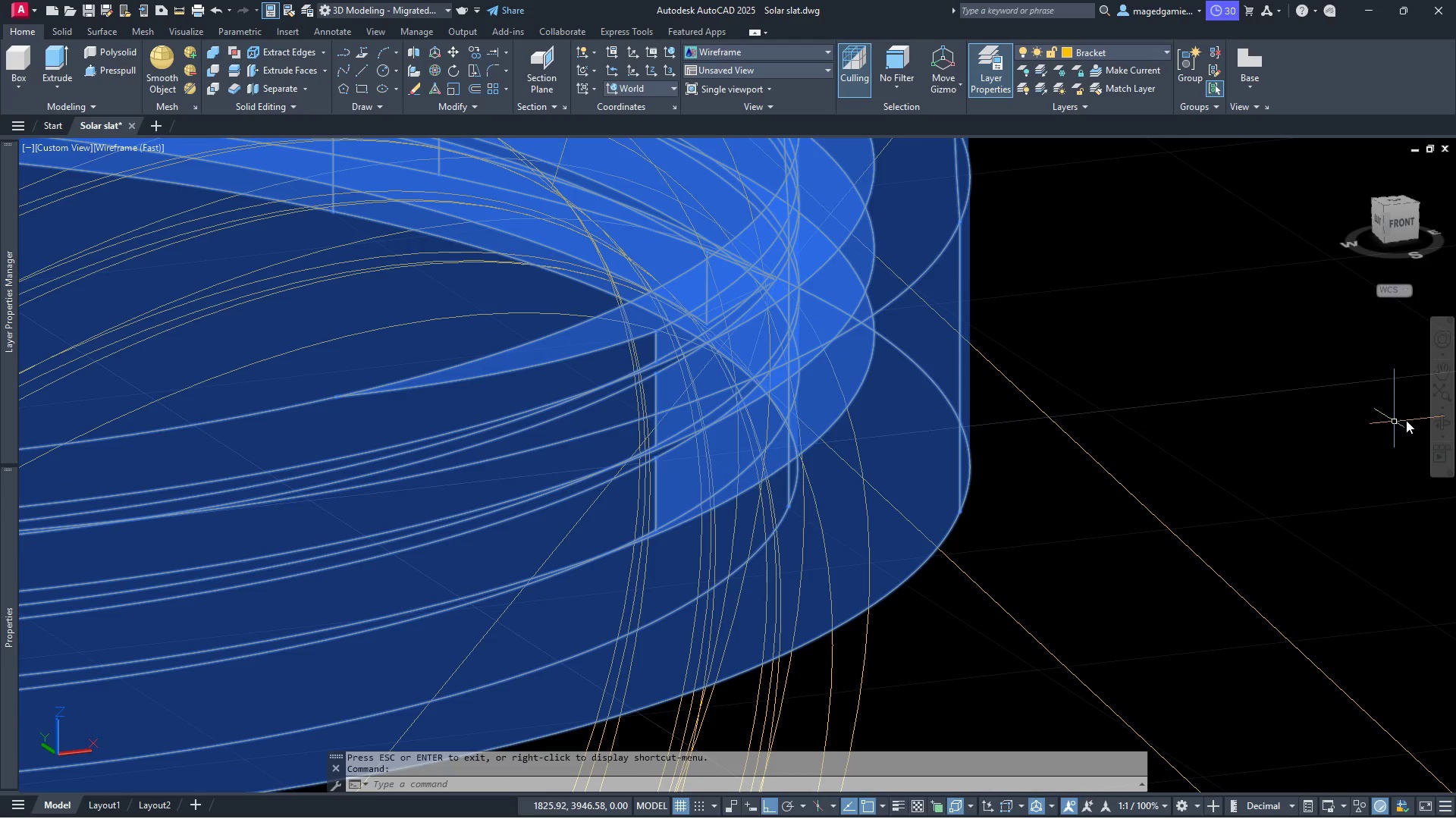 
left_click([1440, 428])
 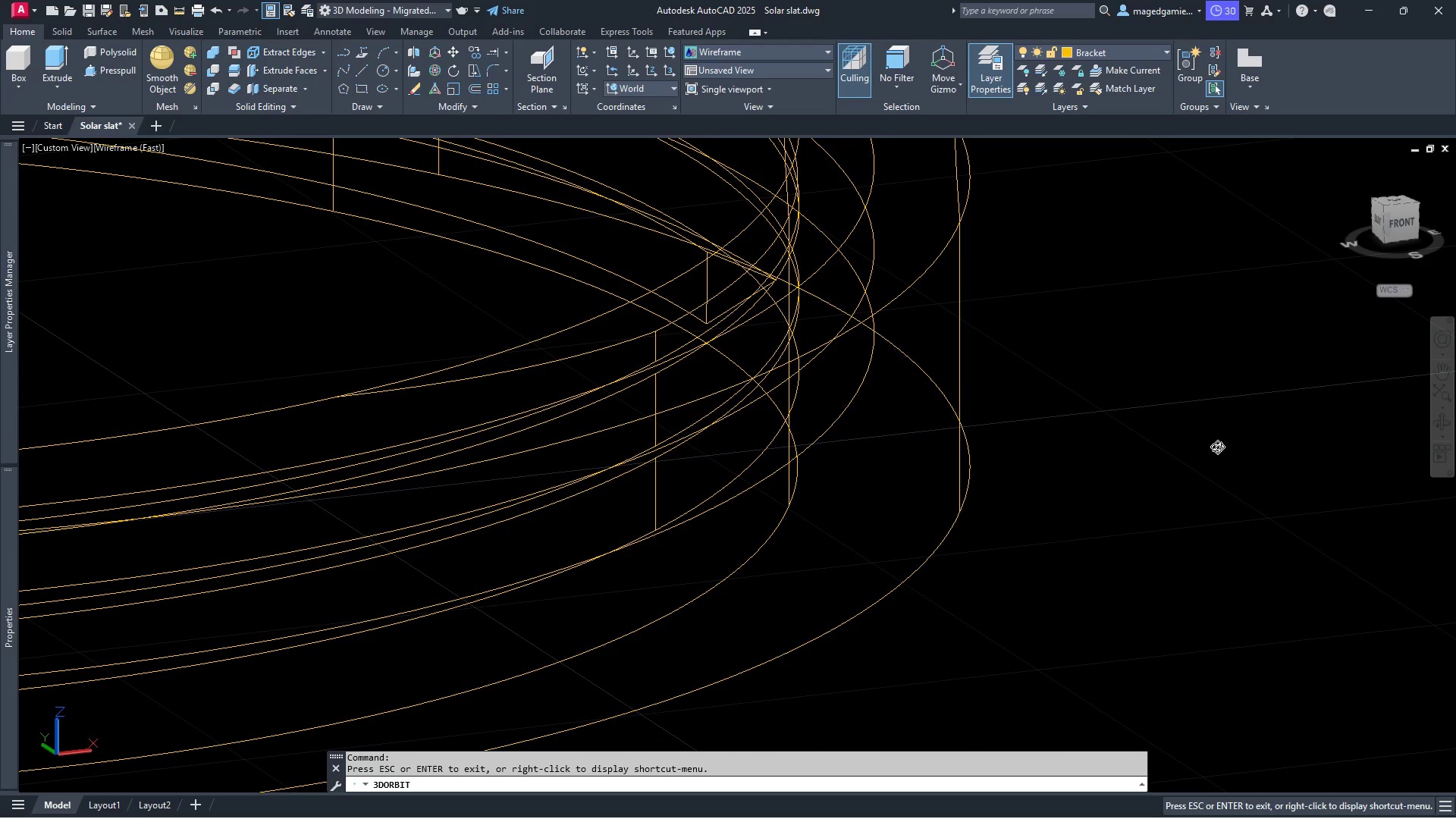 
left_click_drag(start_coordinate=[1217, 438], to_coordinate=[1193, 422])
 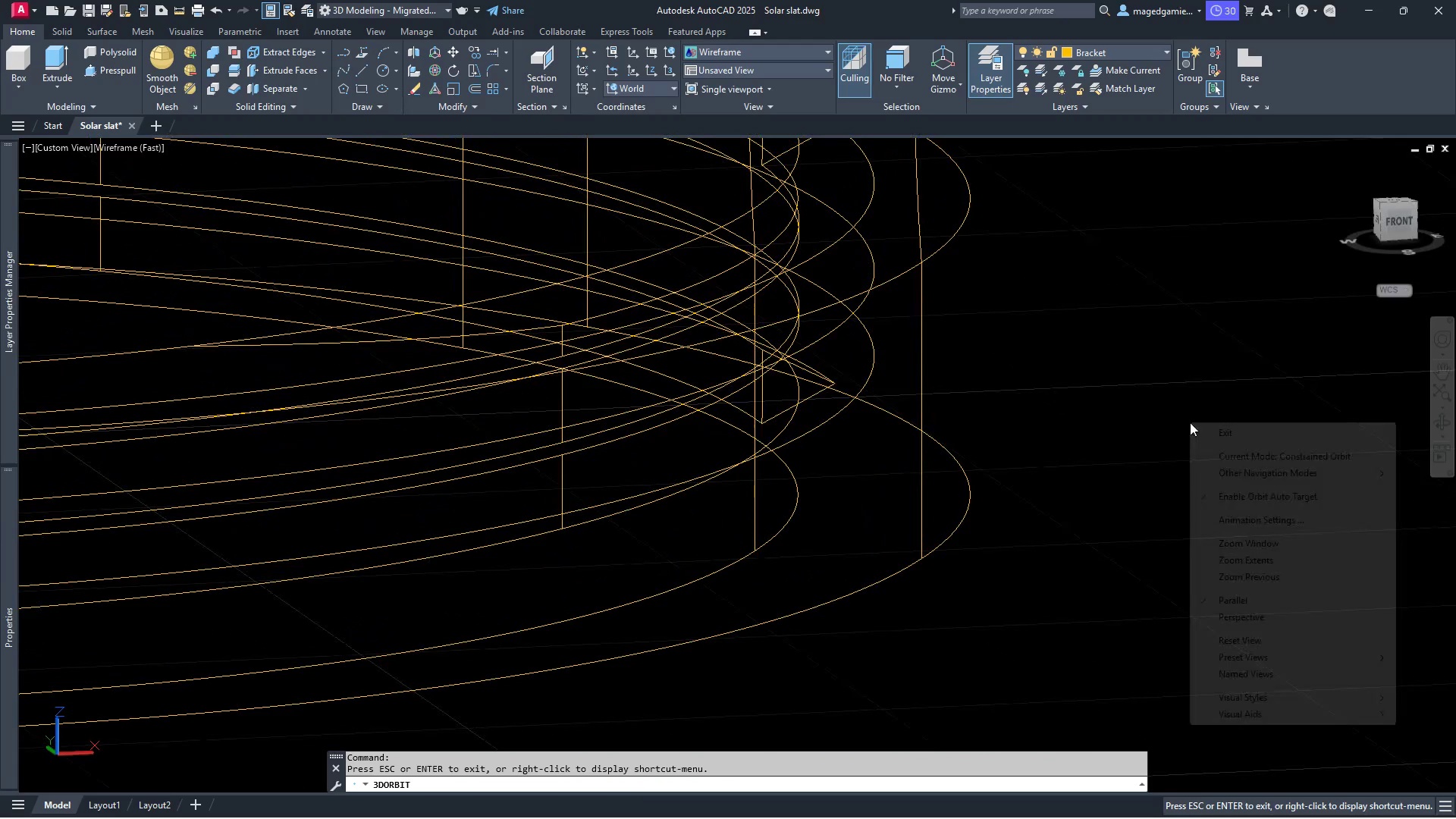 
right_click([1190, 422])
 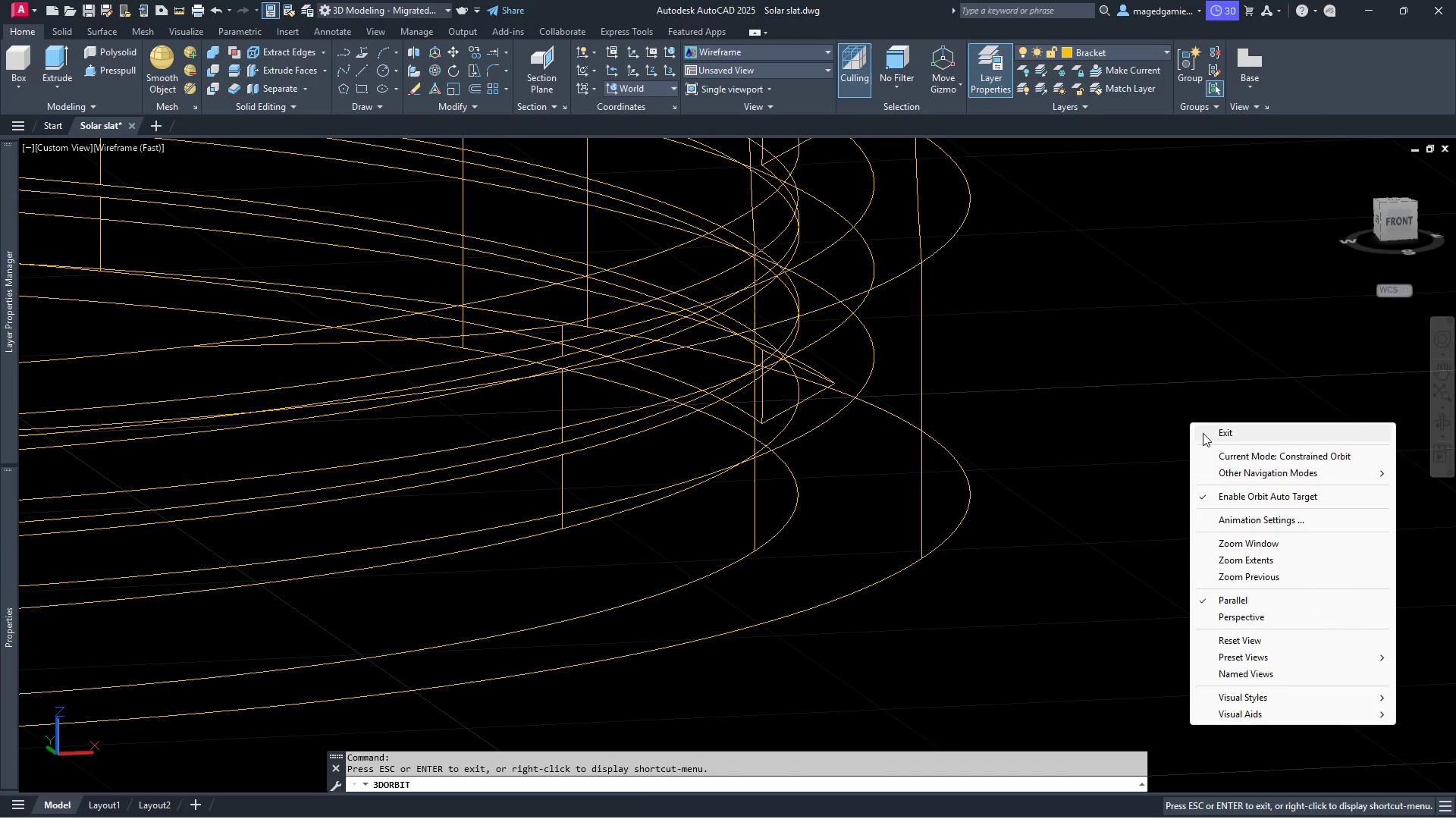 
left_click([1203, 433])
 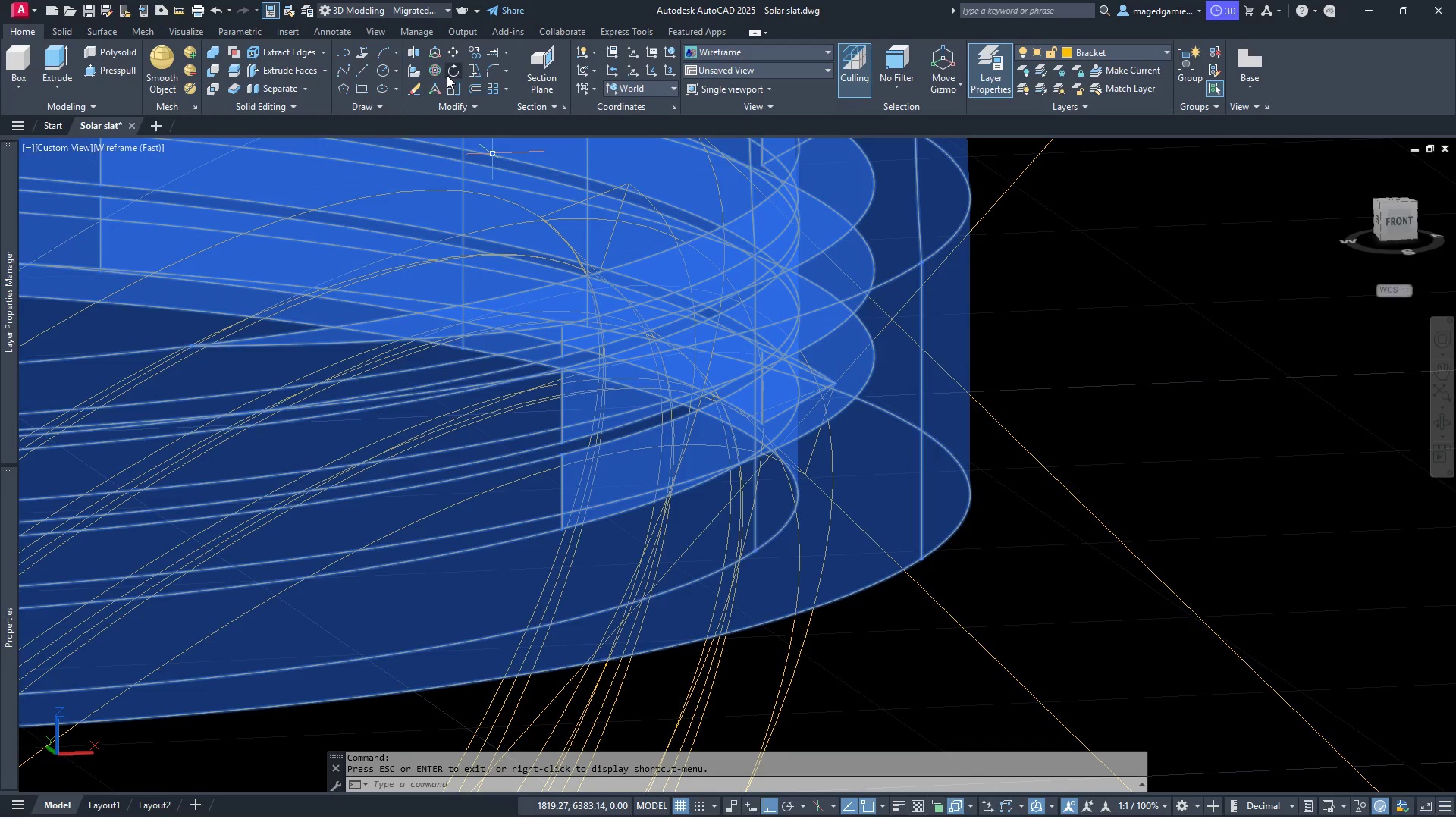 
left_click([434, 68])
 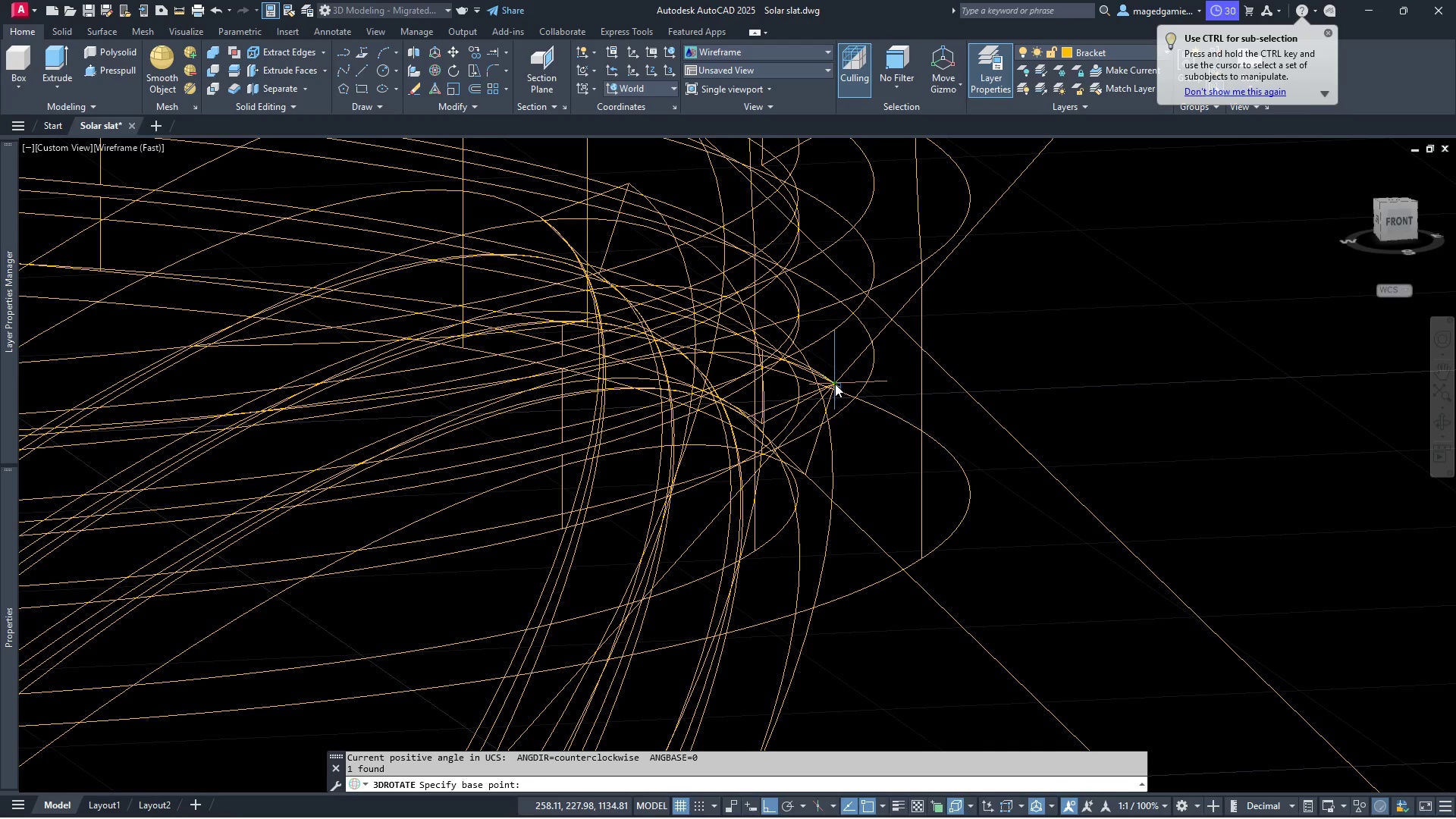 
left_click([835, 384])
 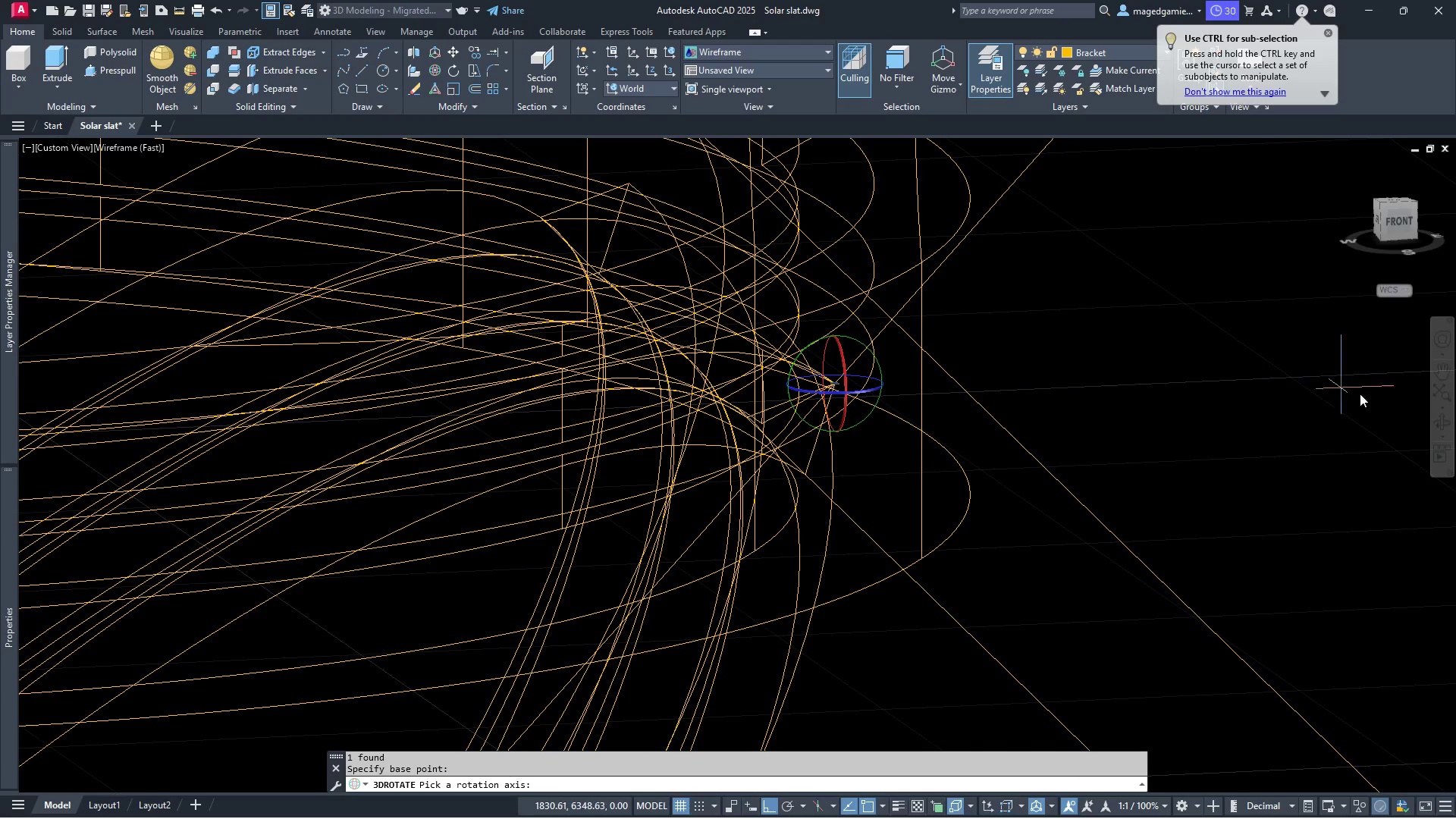 
left_click([1445, 422])
 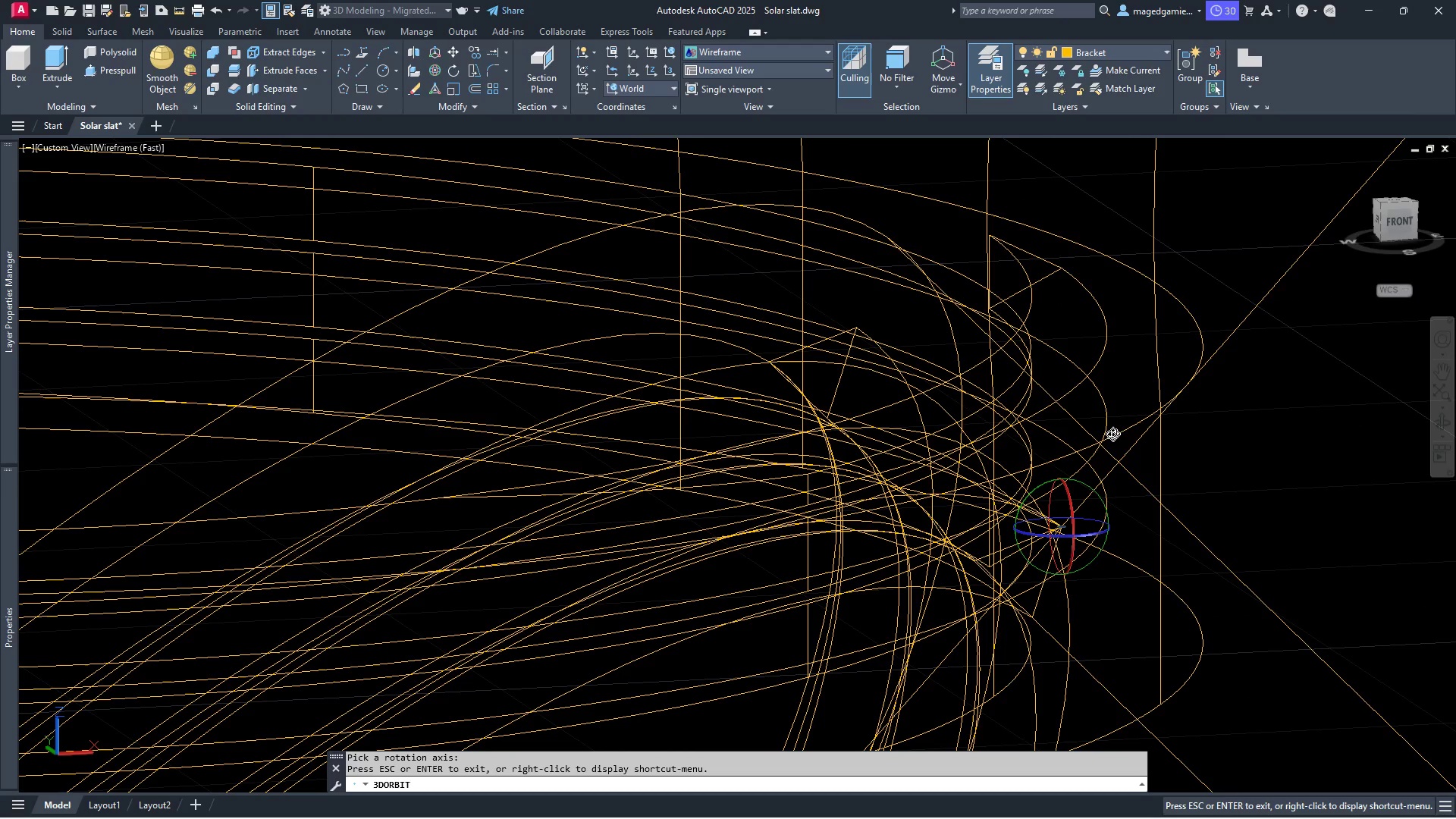 
scroll: coordinate [1009, 493], scroll_direction: down, amount: 31.0
 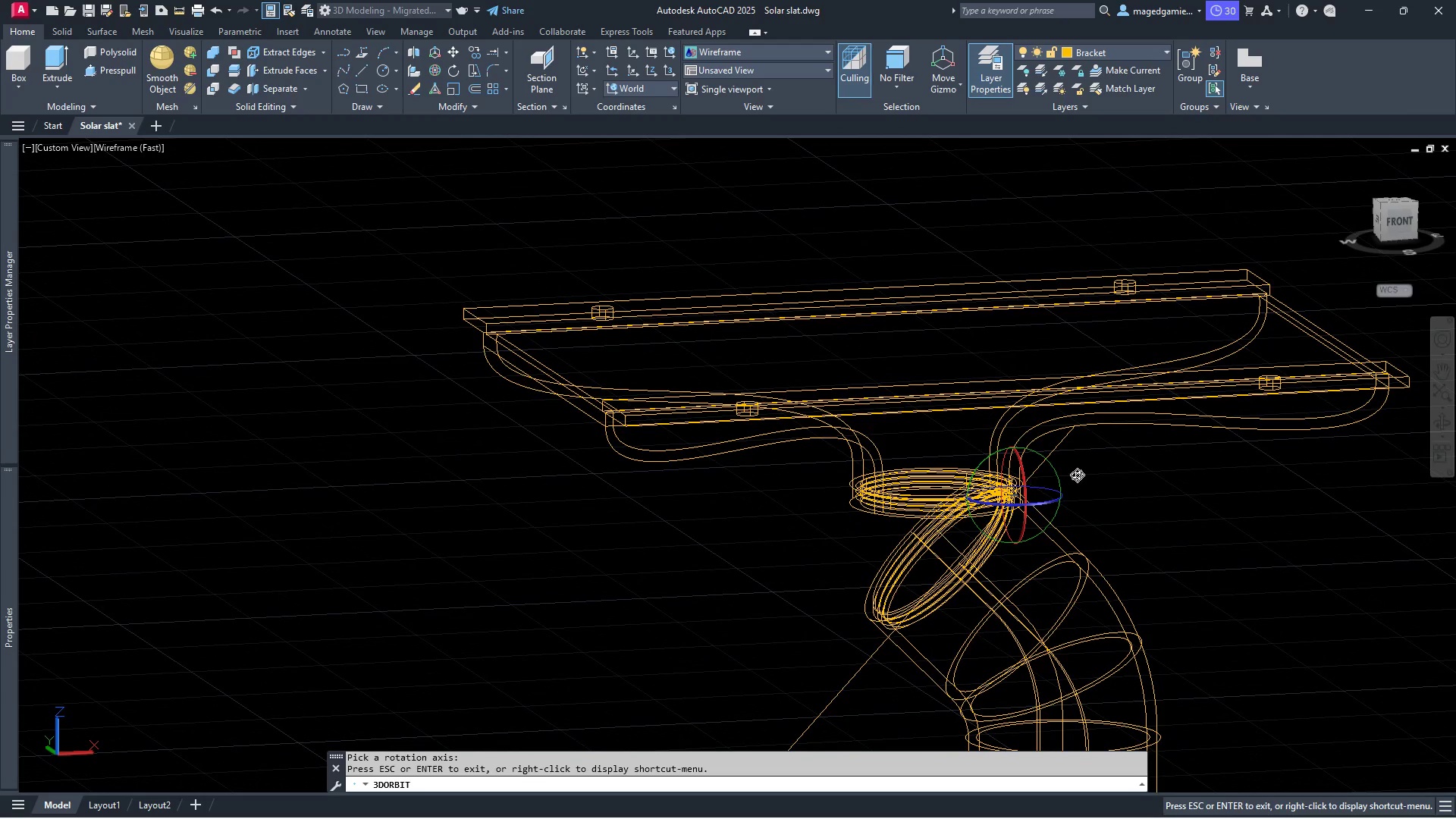 
right_click([1077, 475])
 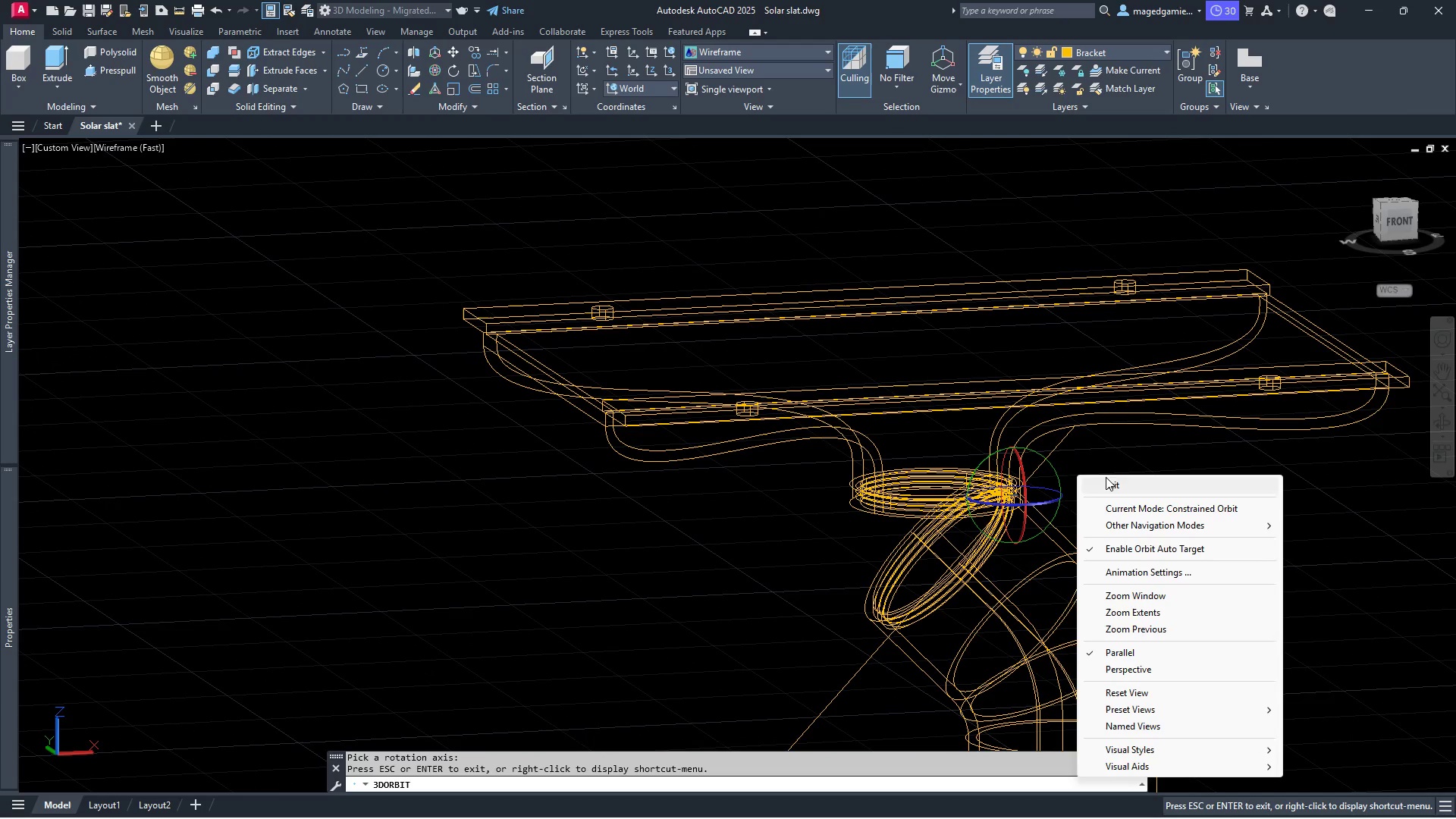 
left_click([1109, 484])
 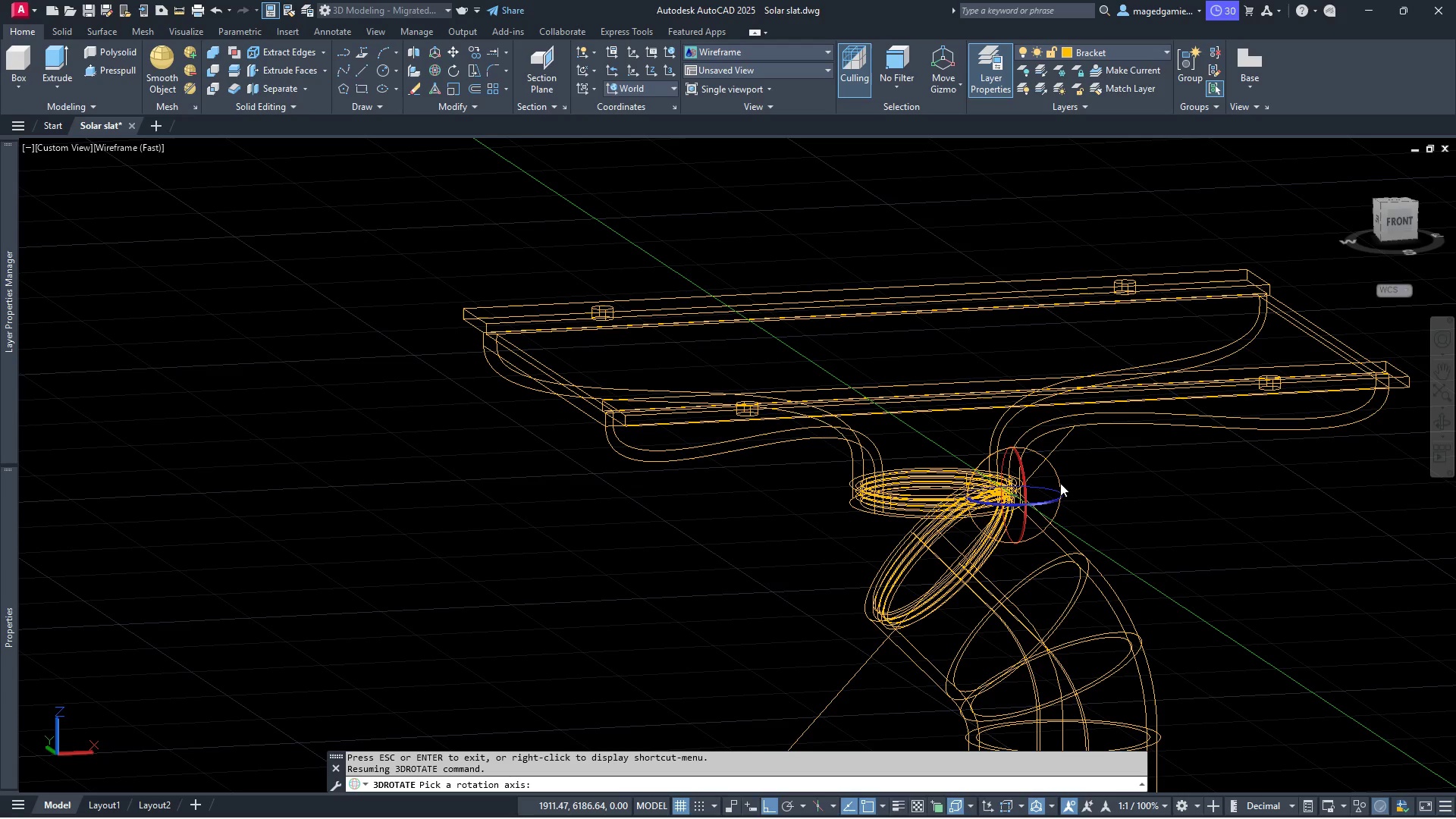 
left_click([1060, 483])
 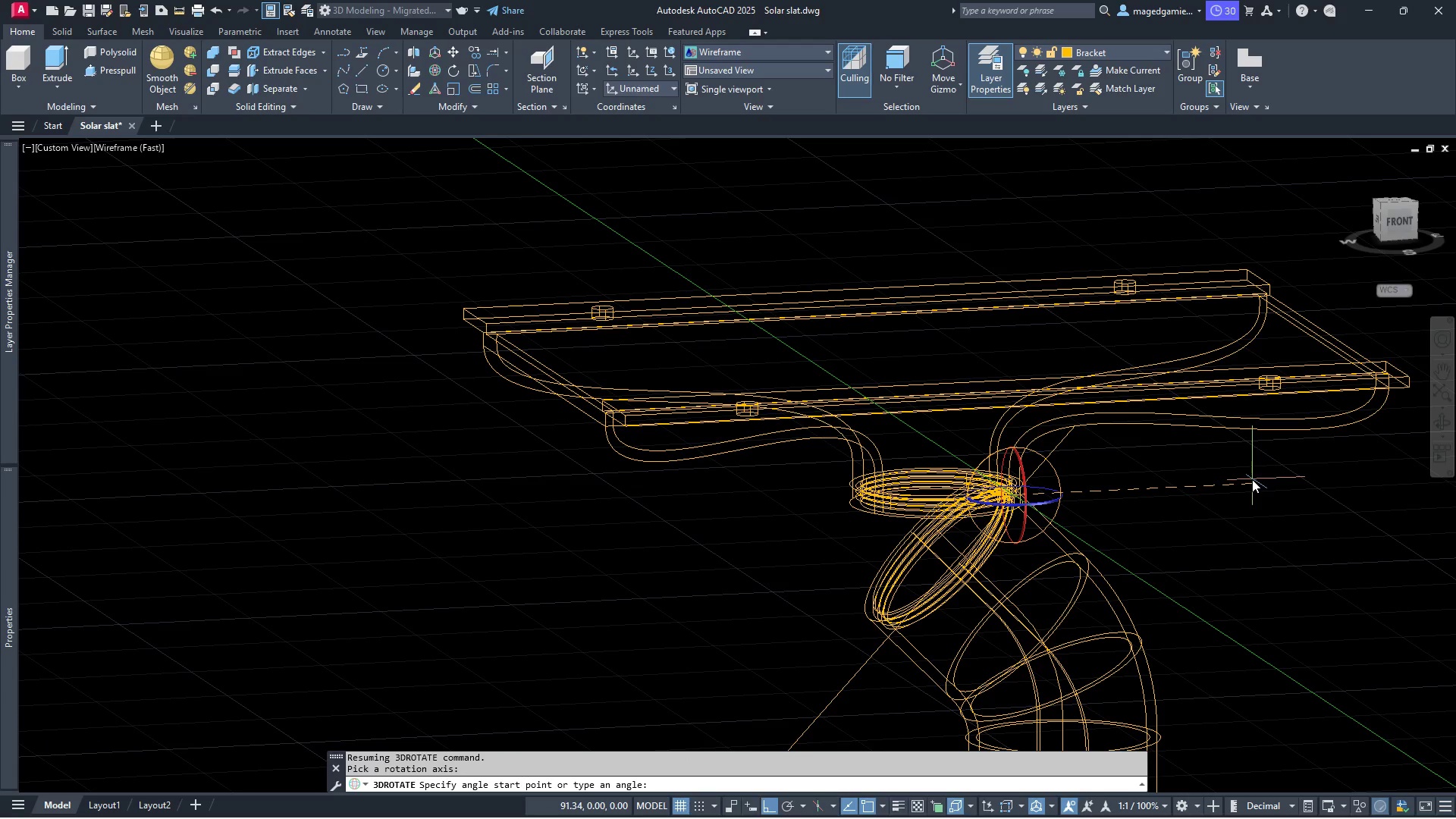 
left_click([1252, 479])
 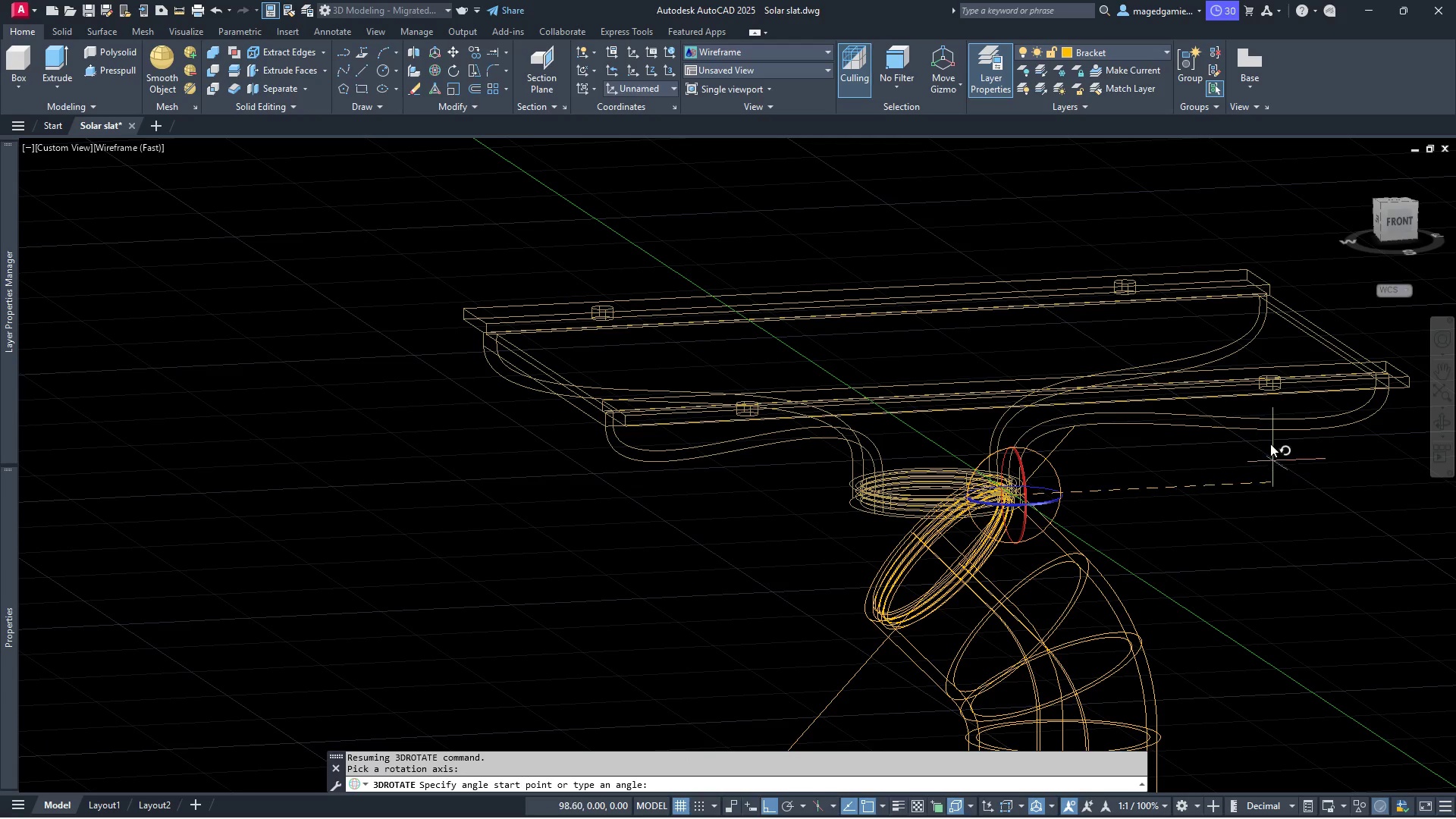 
mouse_move([1241, 389])
 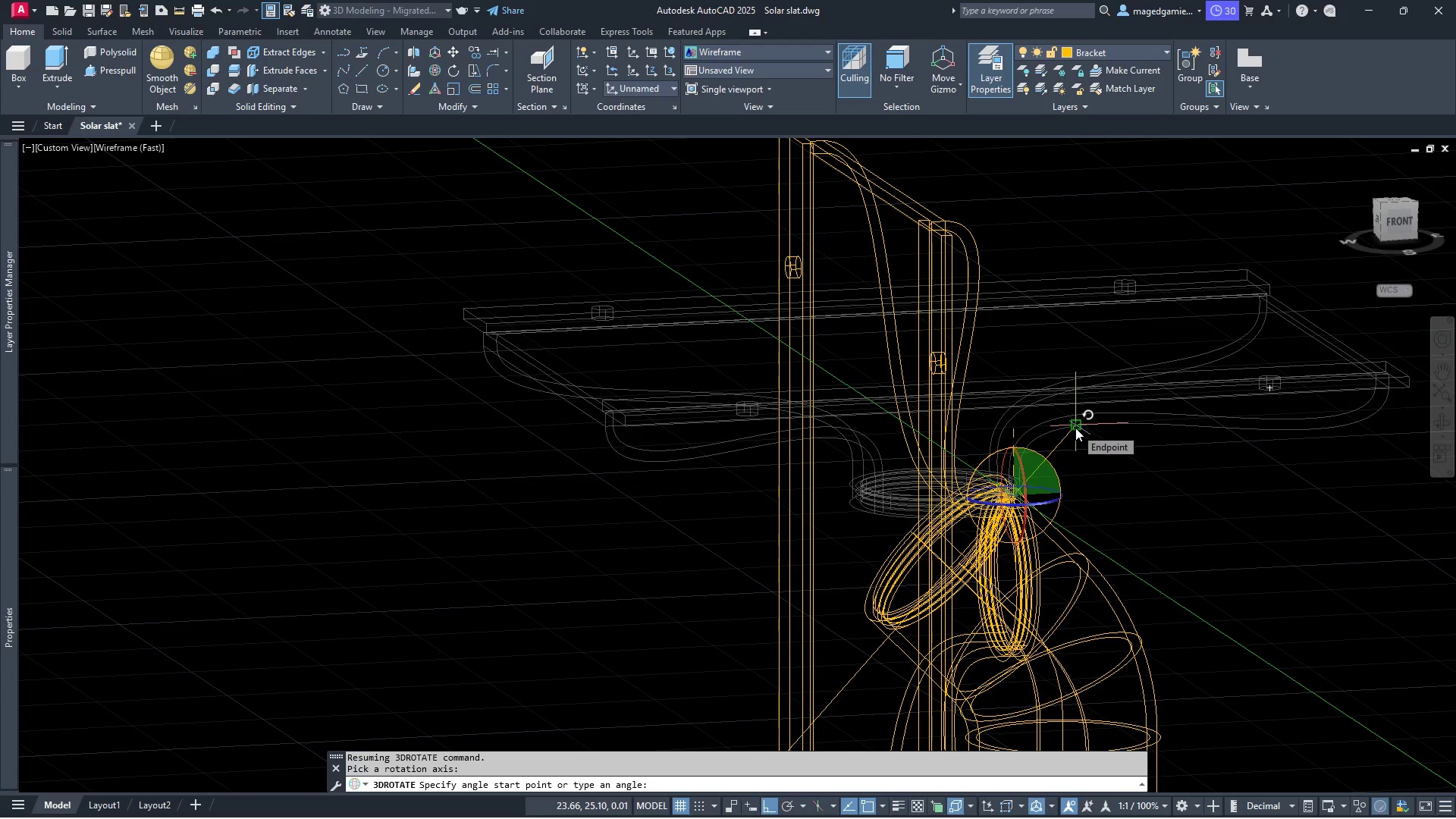 
wait(10.02)
 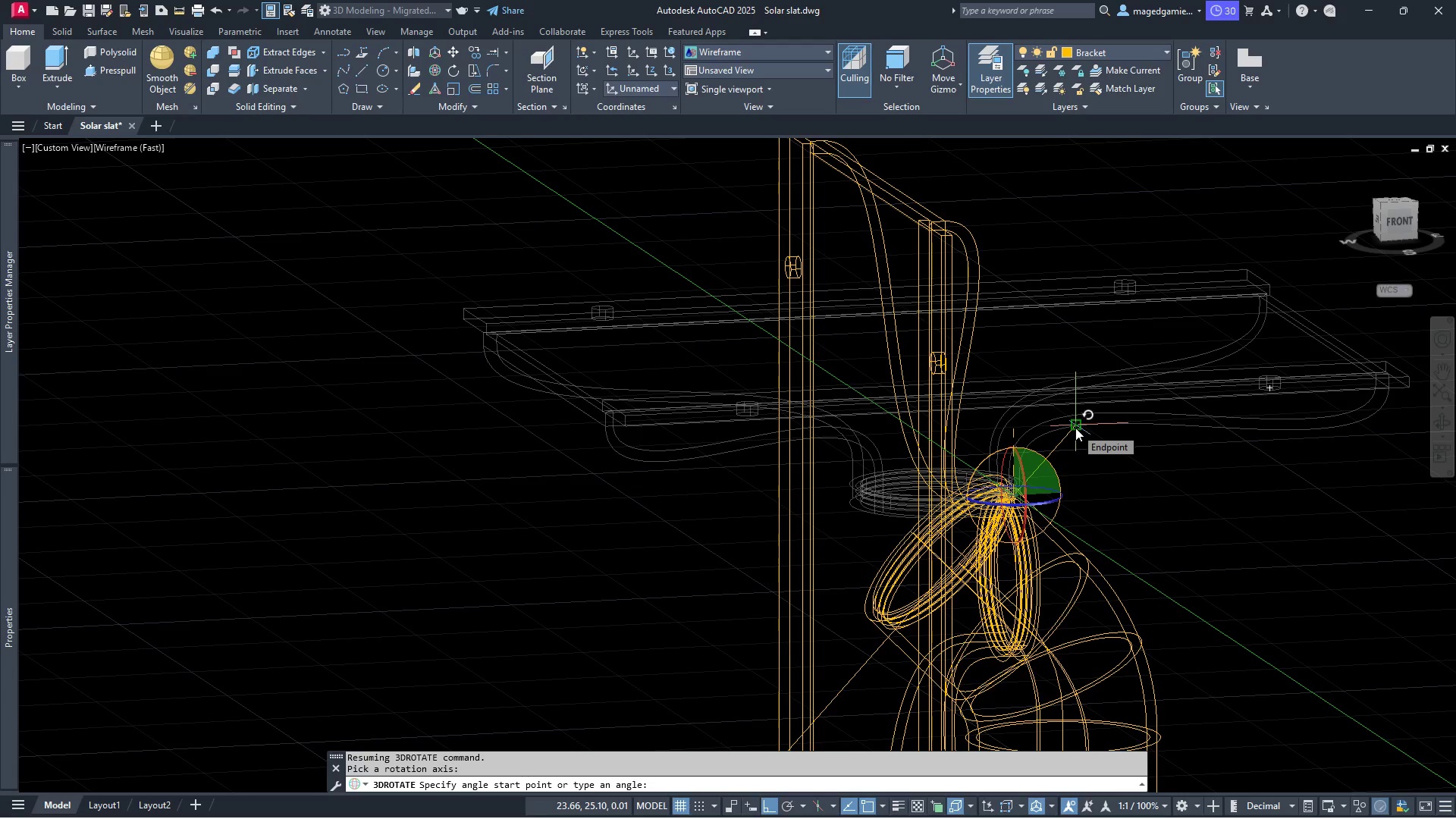 
type(45)
 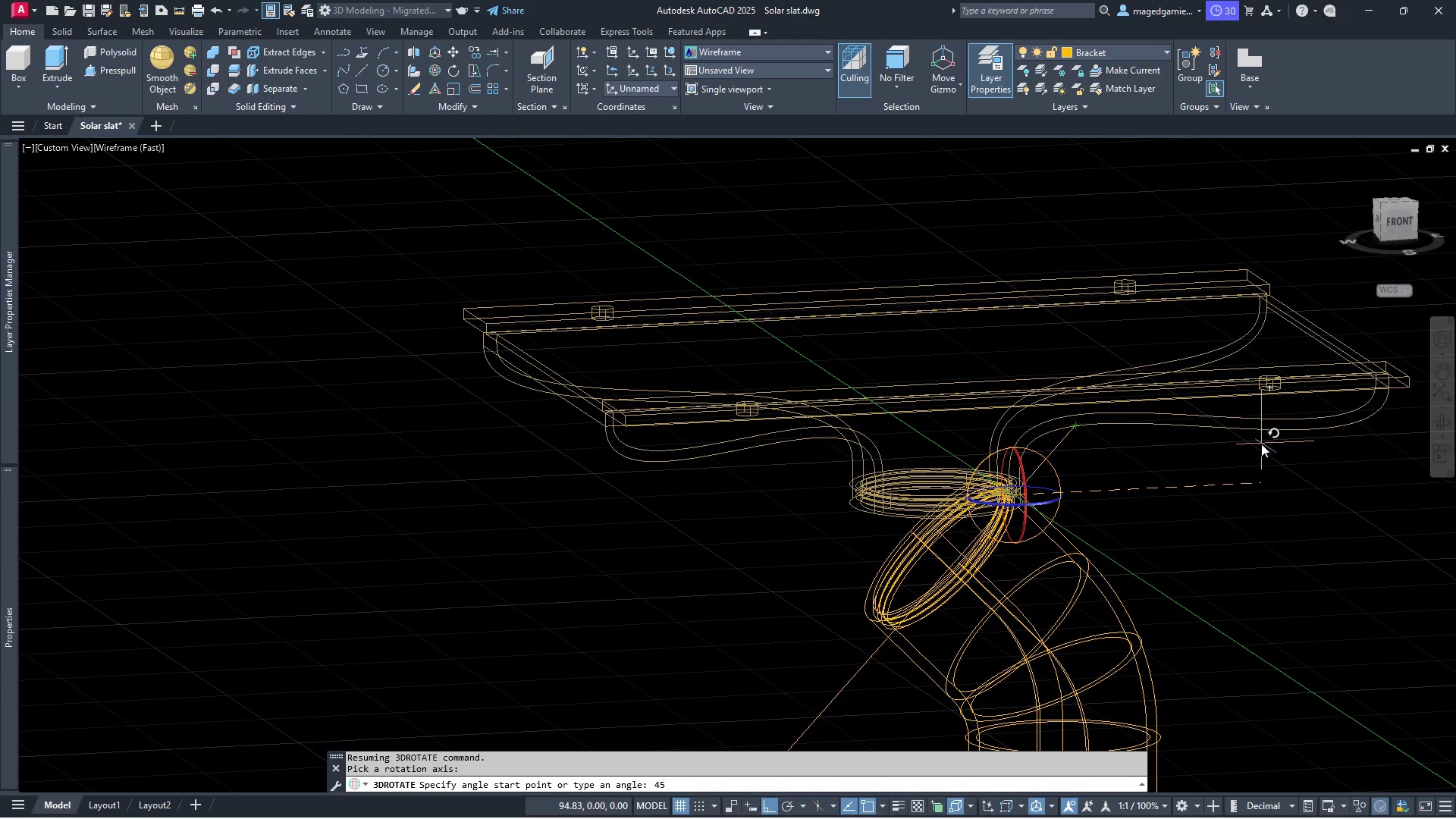 
key(Enter)
 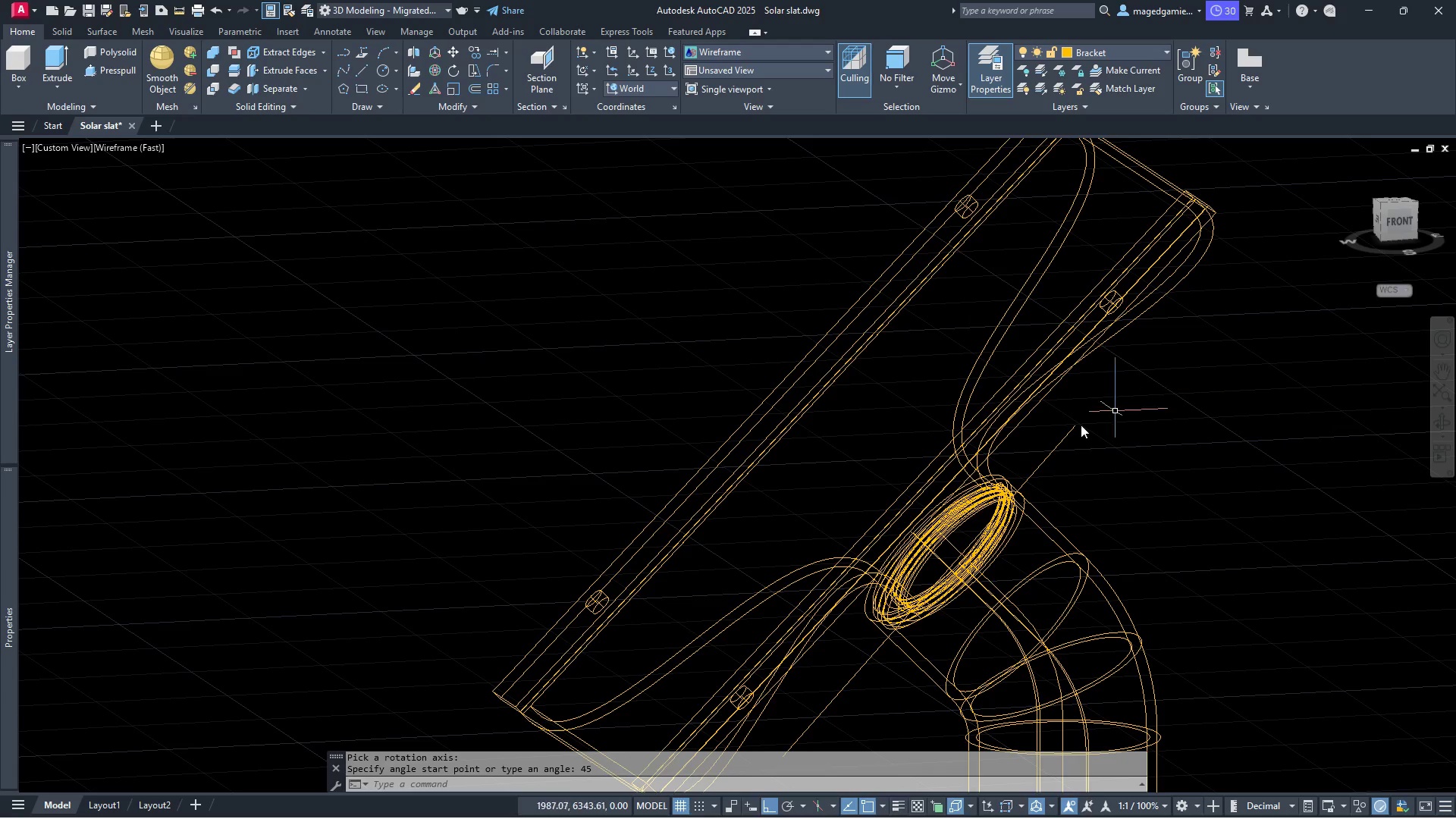 
scroll: coordinate [965, 627], scroll_direction: up, amount: 3.0
 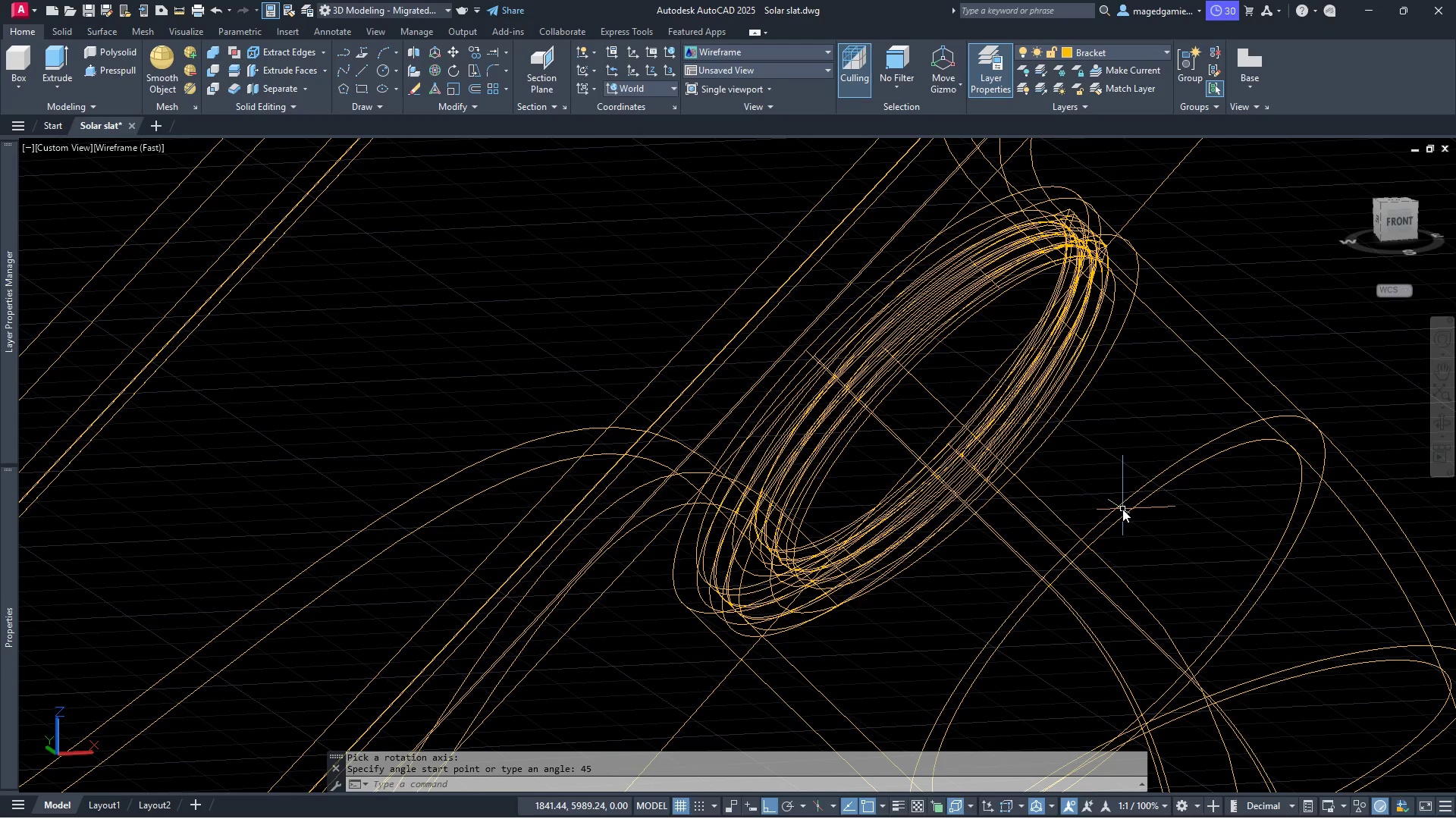 
wait(7.9)
 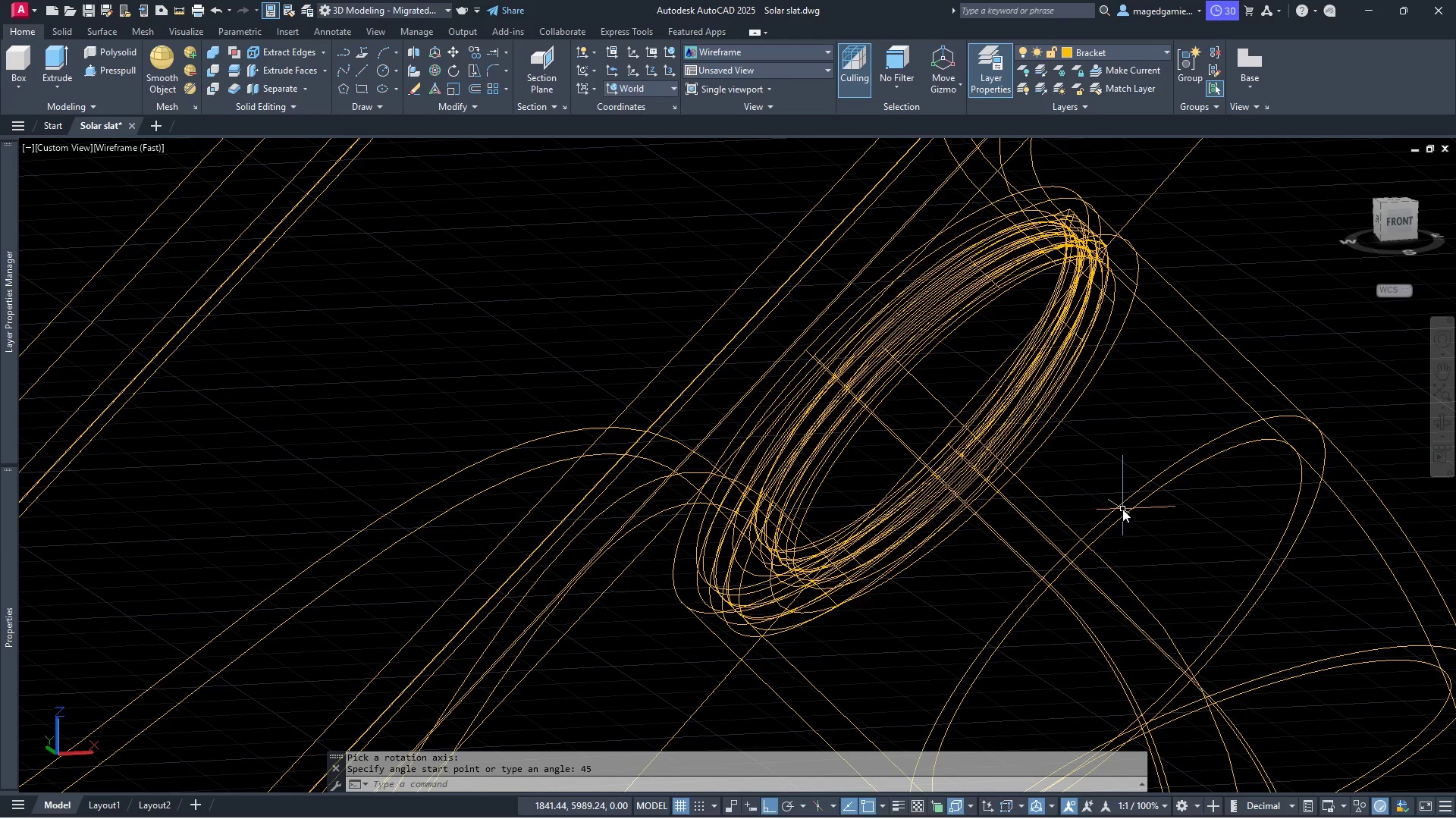 
left_click([1444, 419])
 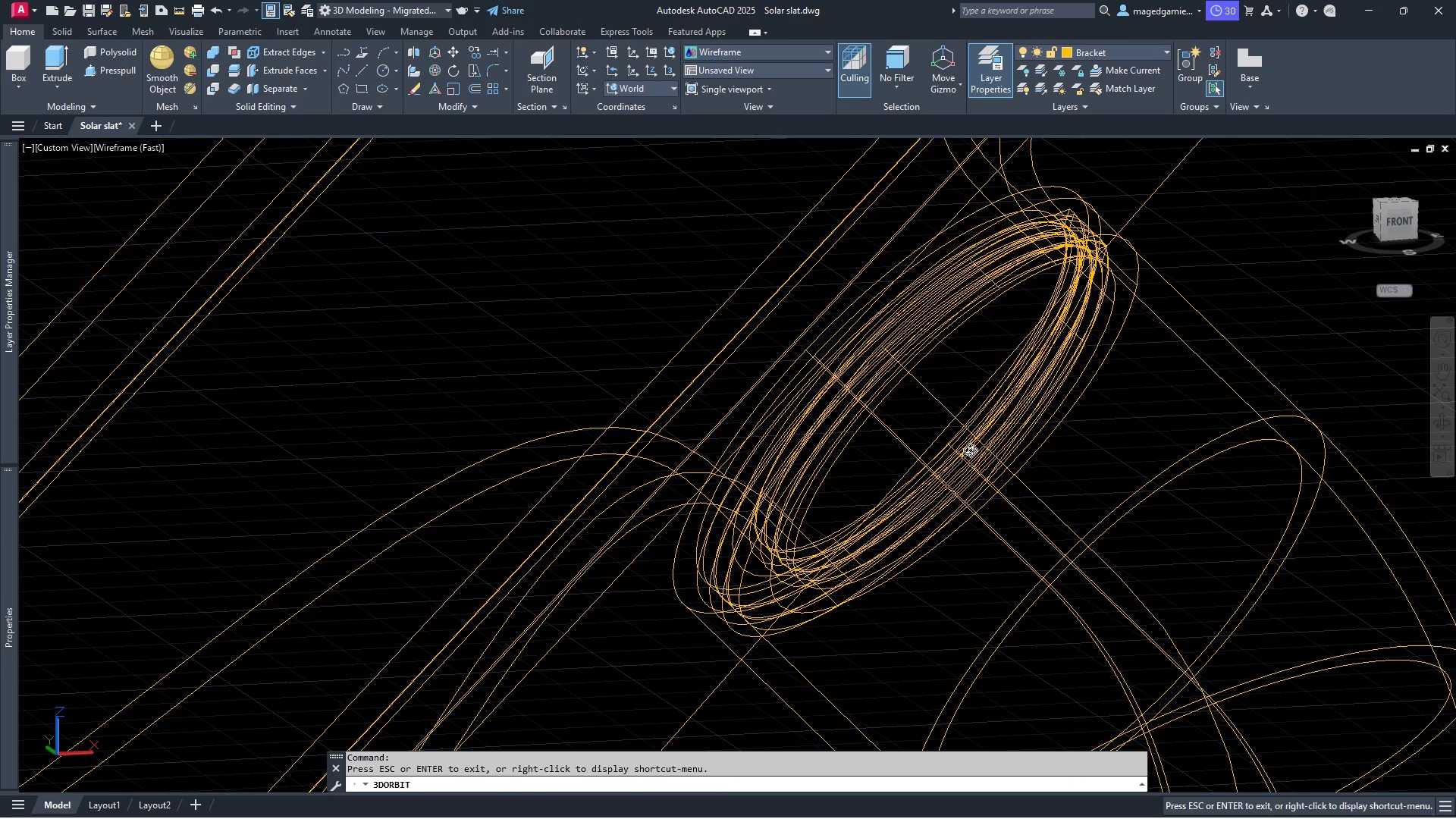 
left_click_drag(start_coordinate=[971, 452], to_coordinate=[940, 486])
 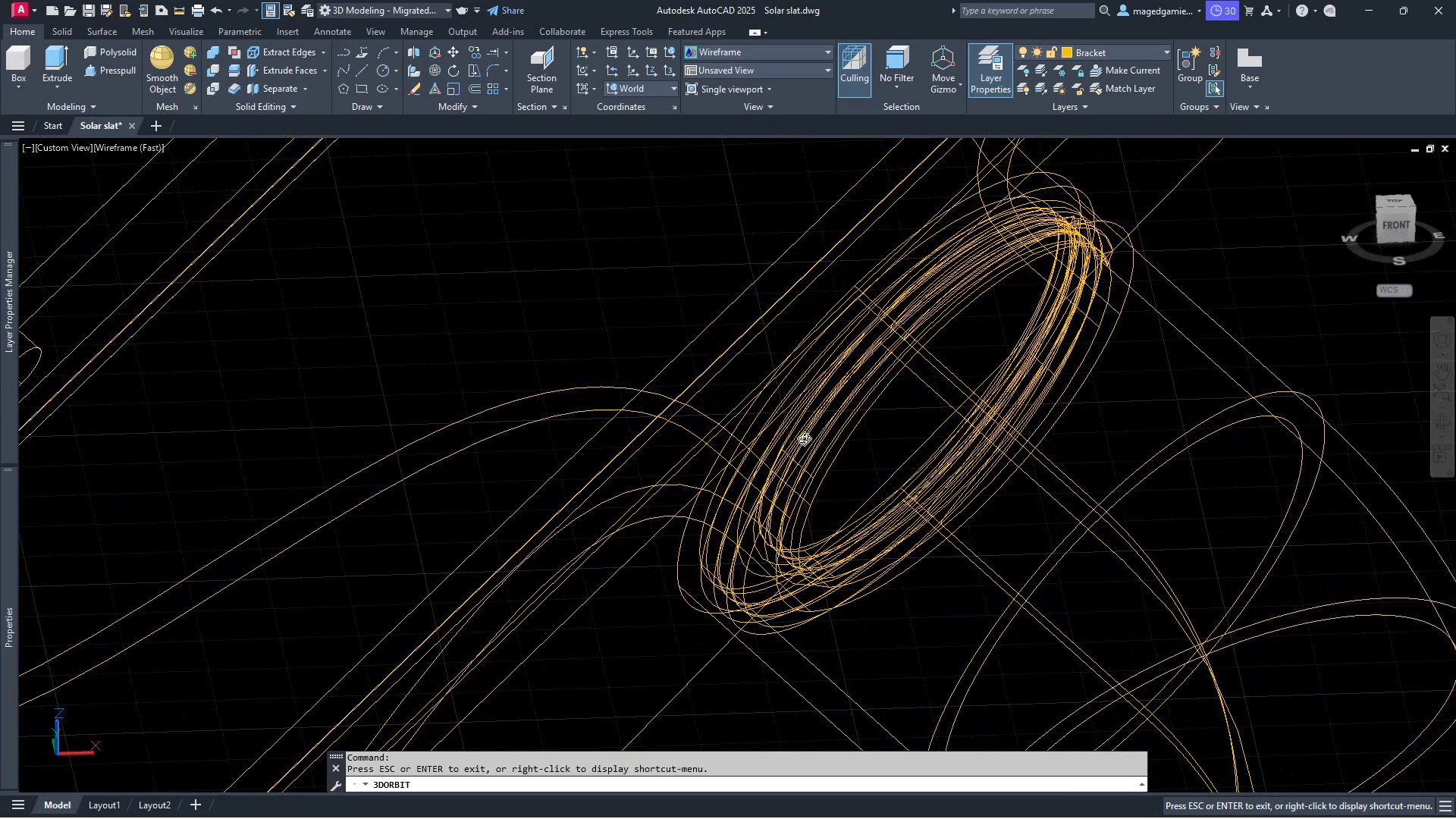 
scroll: coordinate [783, 440], scroll_direction: down, amount: 17.0
 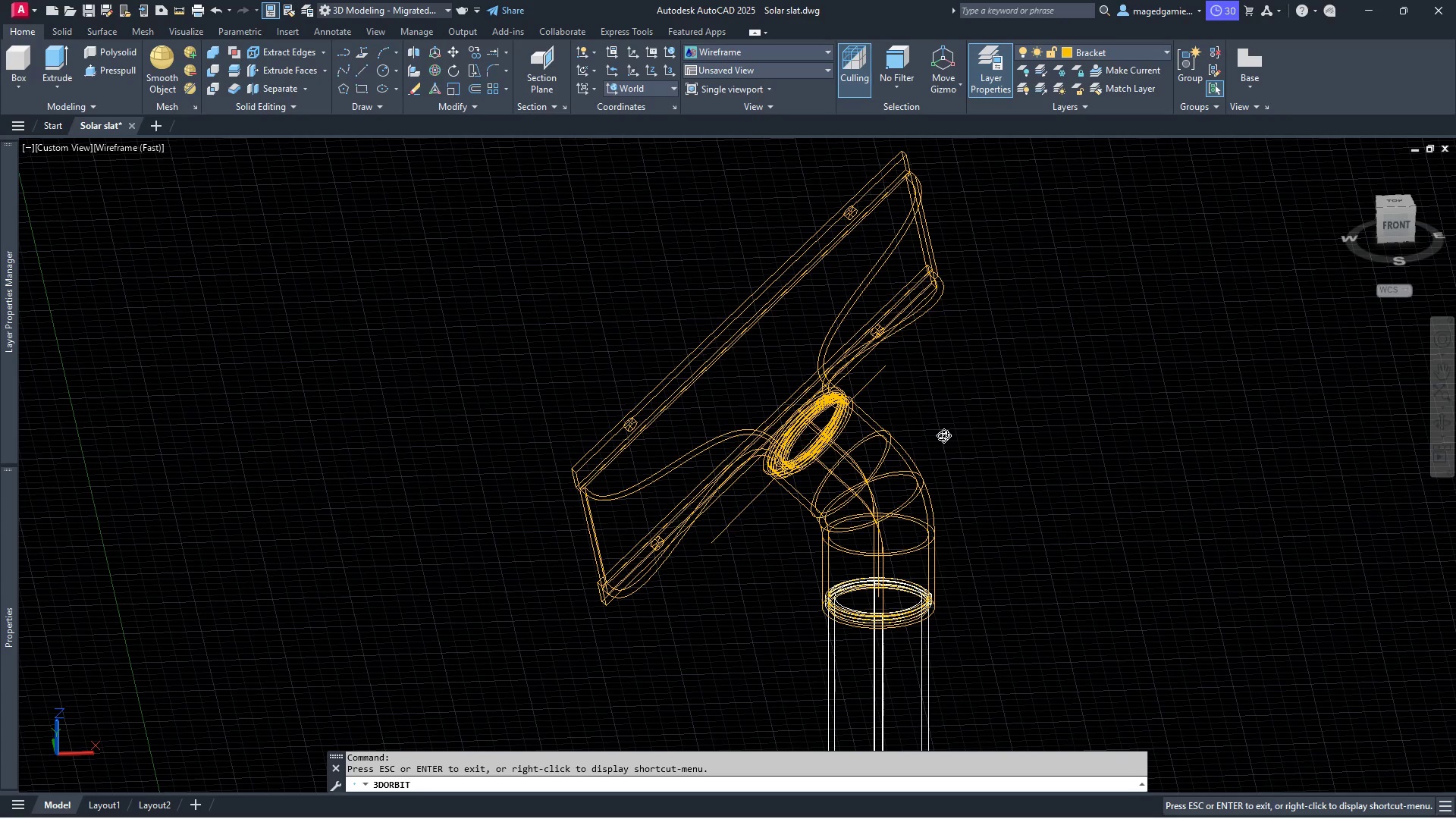 
wait(6.39)
 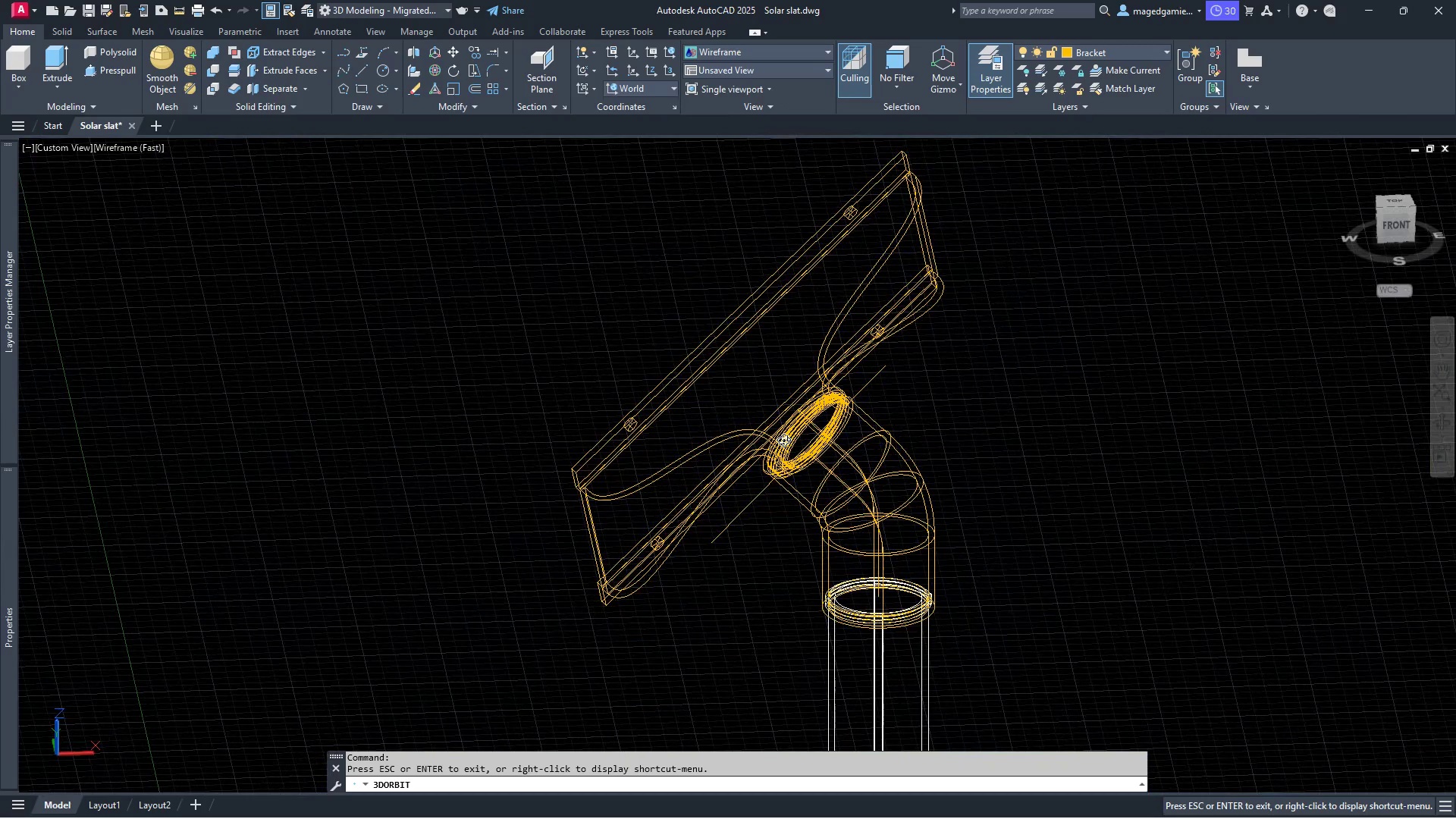 
scroll: coordinate [930, 474], scroll_direction: down, amount: 9.0
 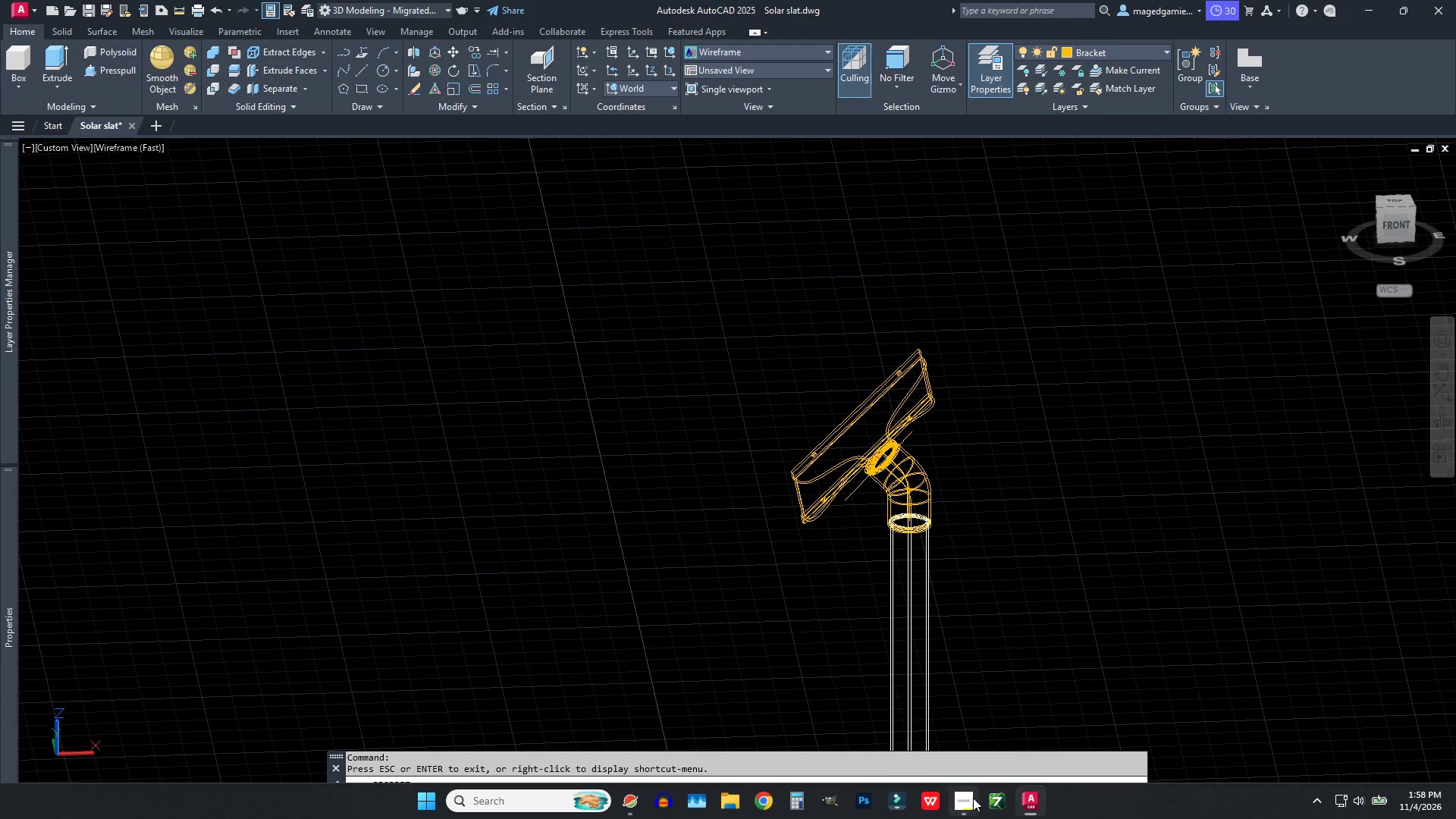 
left_click([968, 802])
 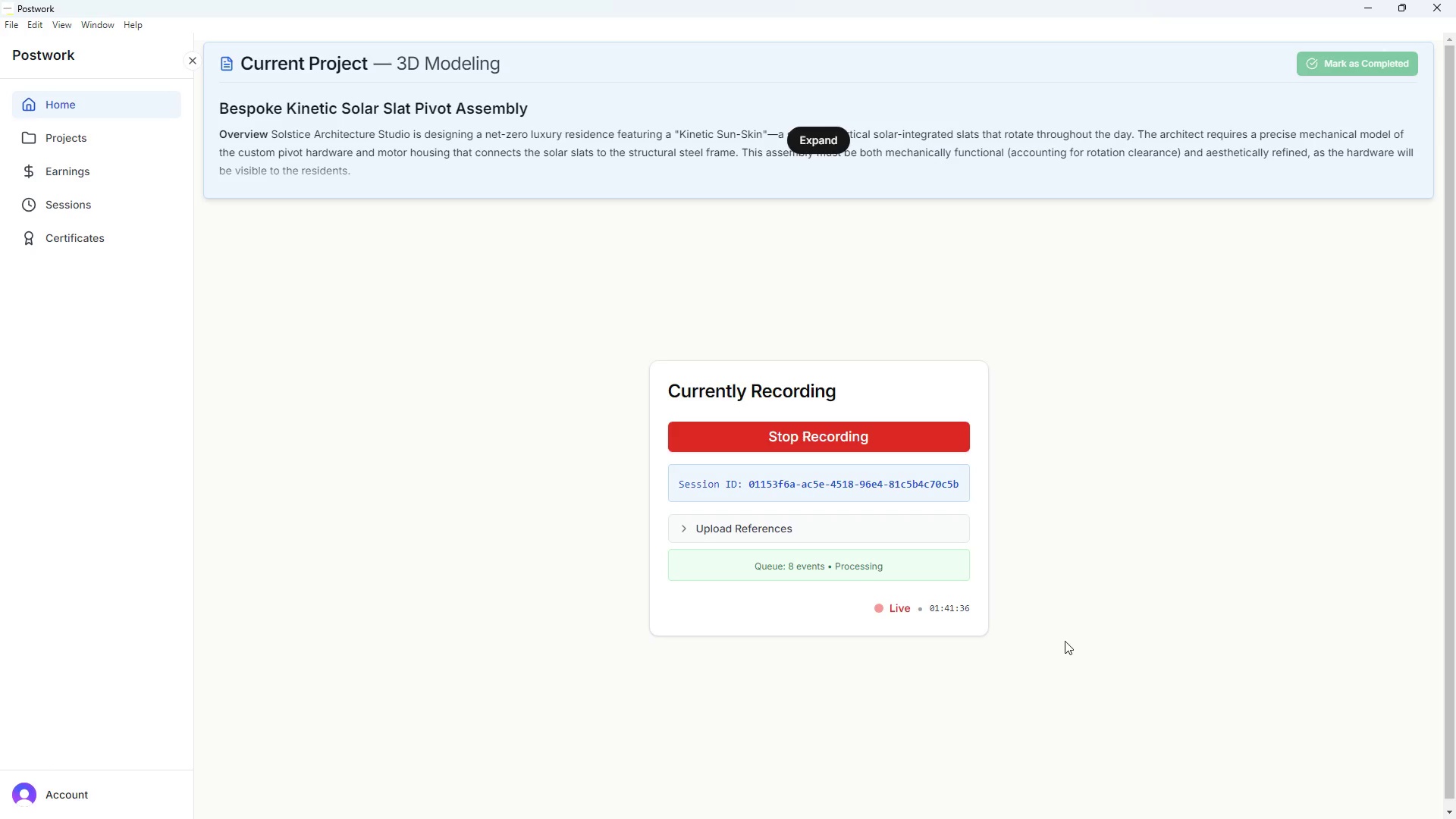 
wait(5.91)
 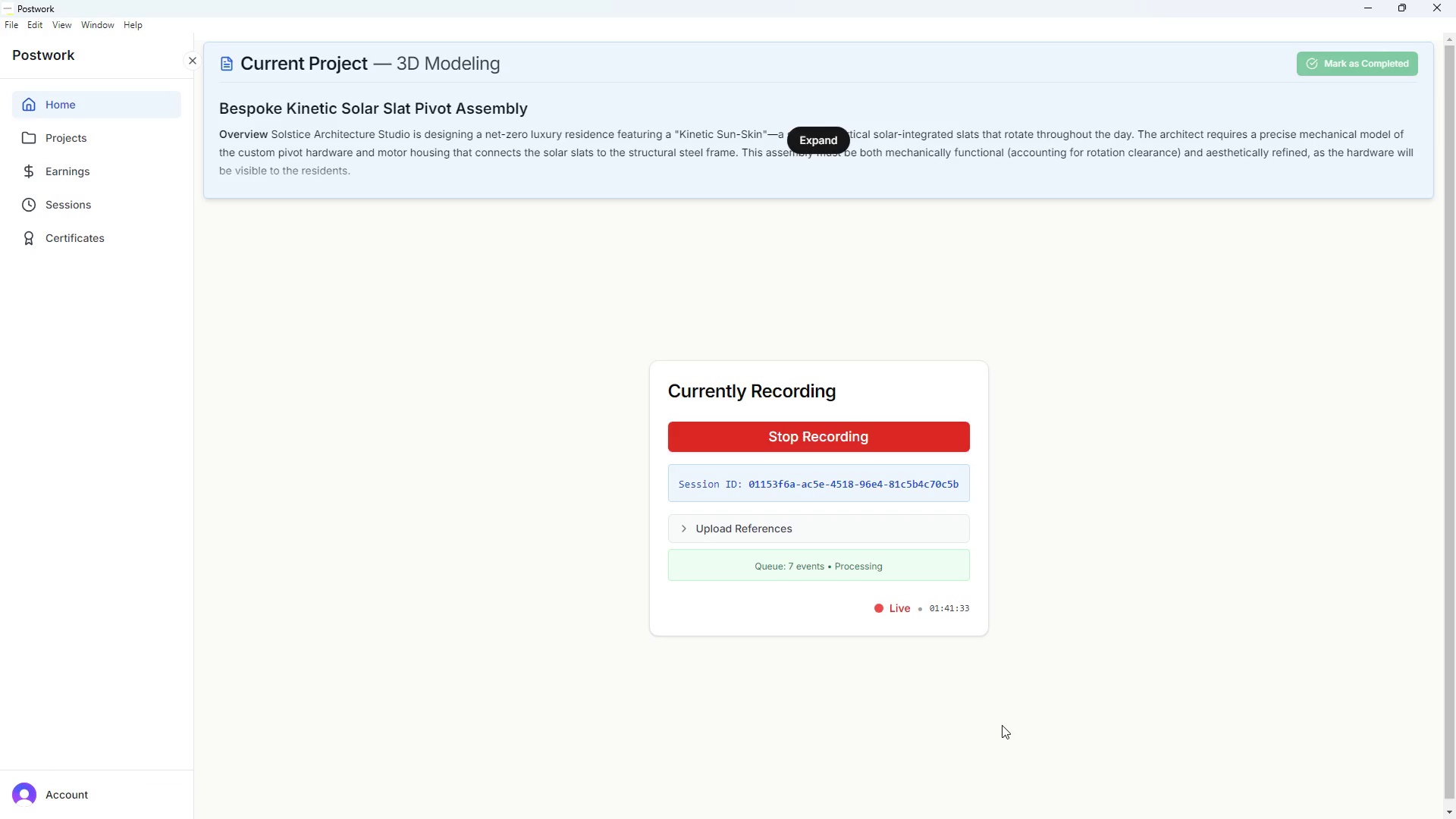 
left_click([1367, 5])
 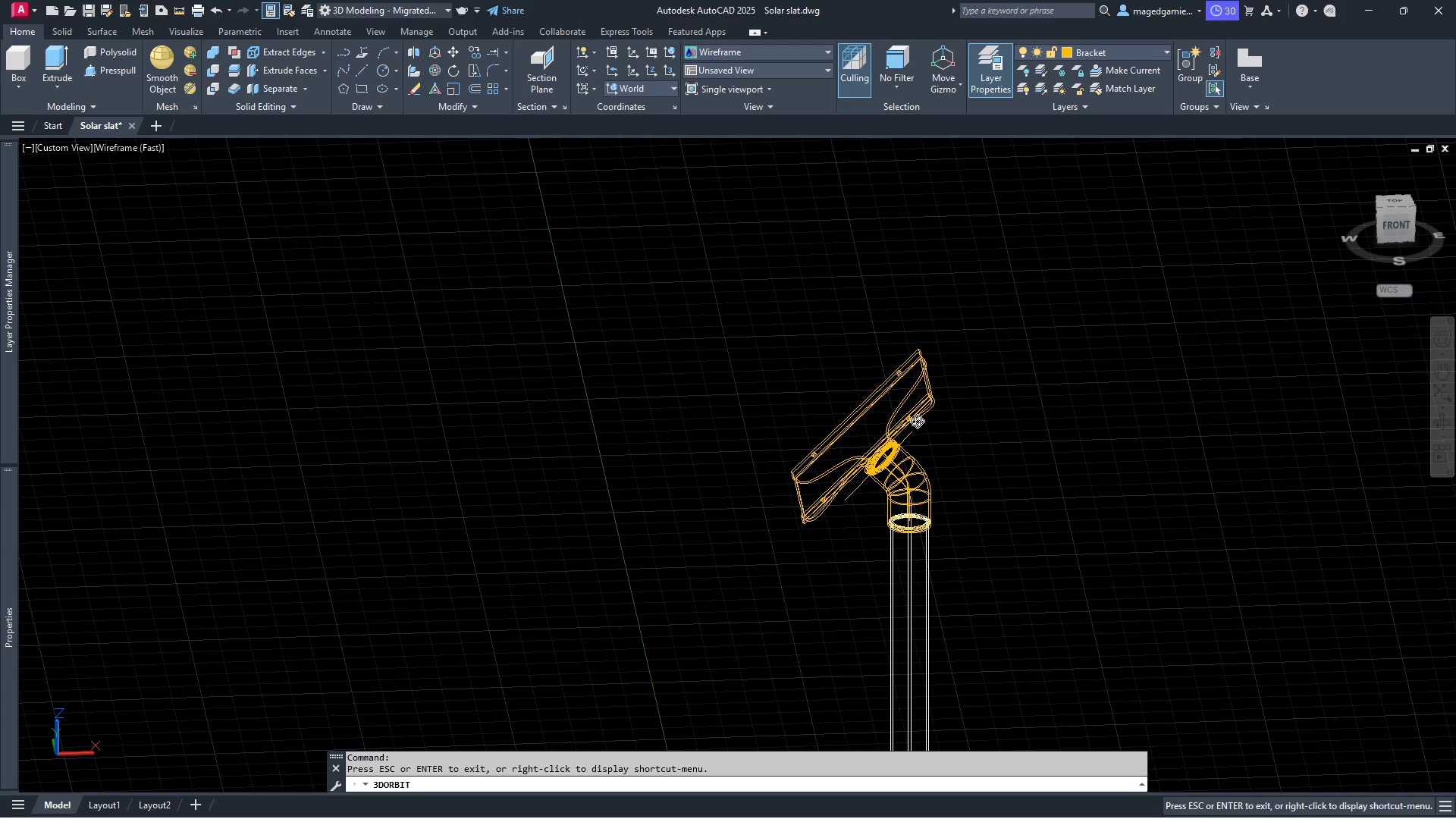 
scroll: coordinate [890, 387], scroll_direction: up, amount: 21.0
 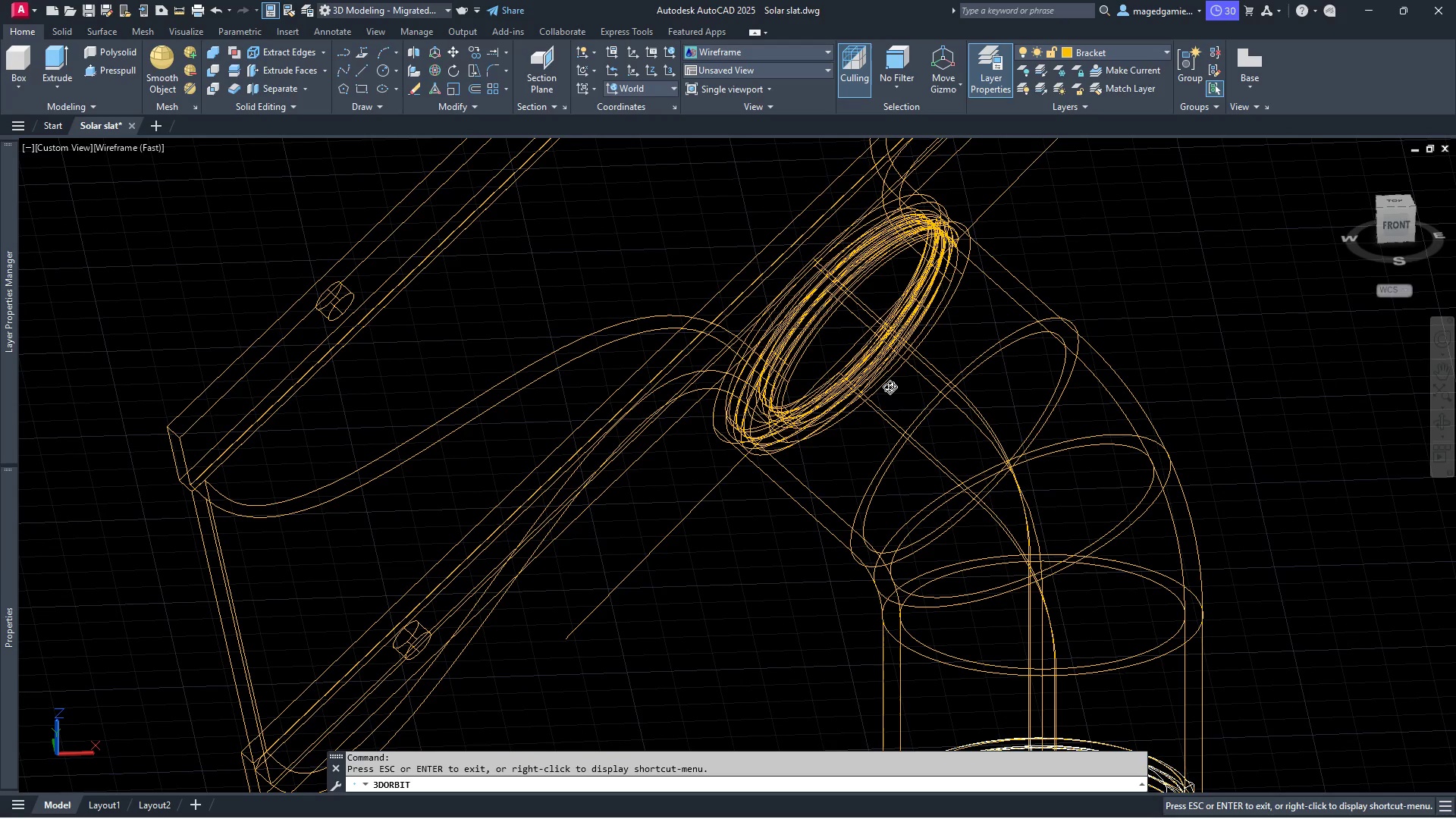 
wait(8.0)
 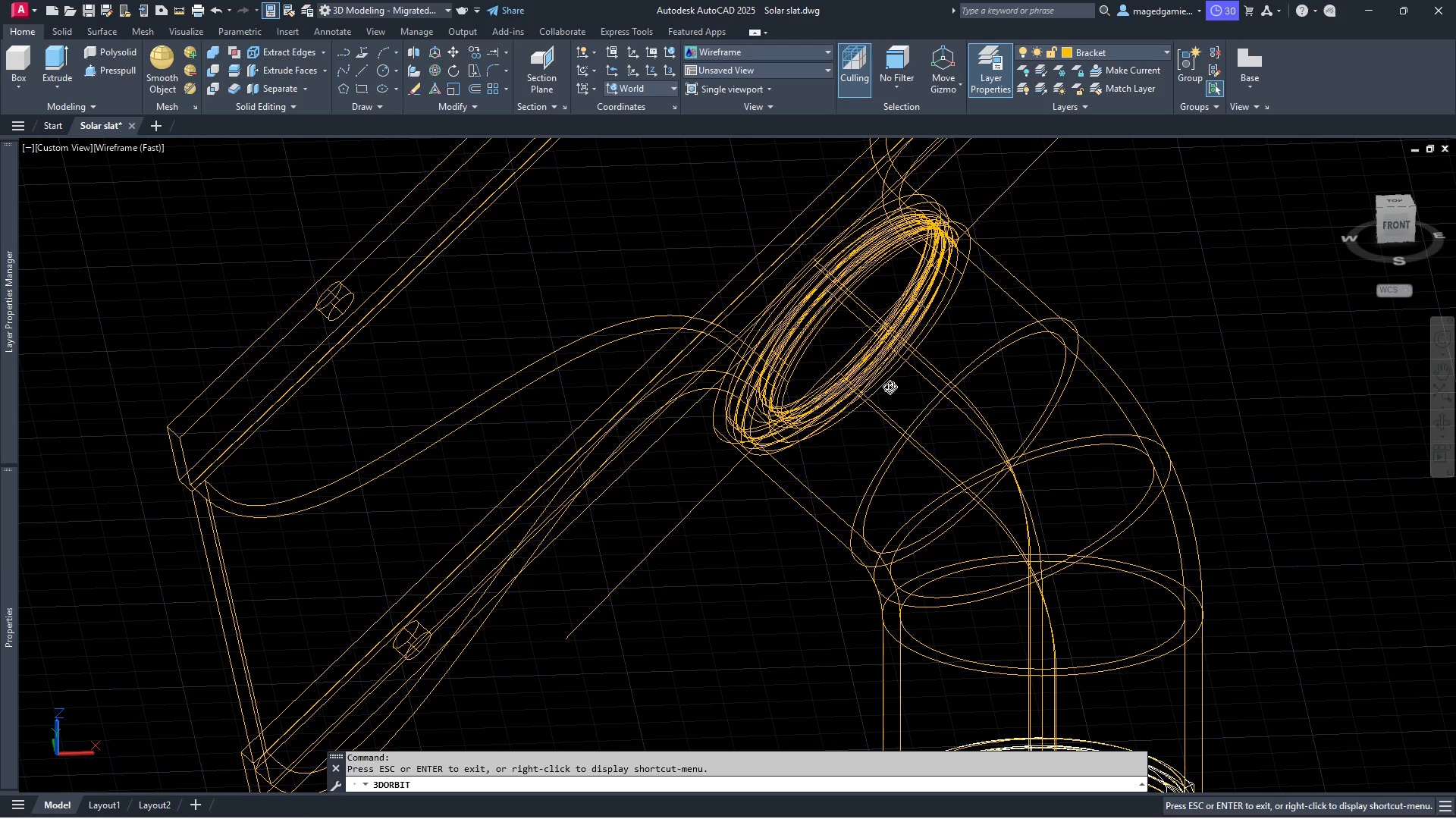 
key(Control+Z)
 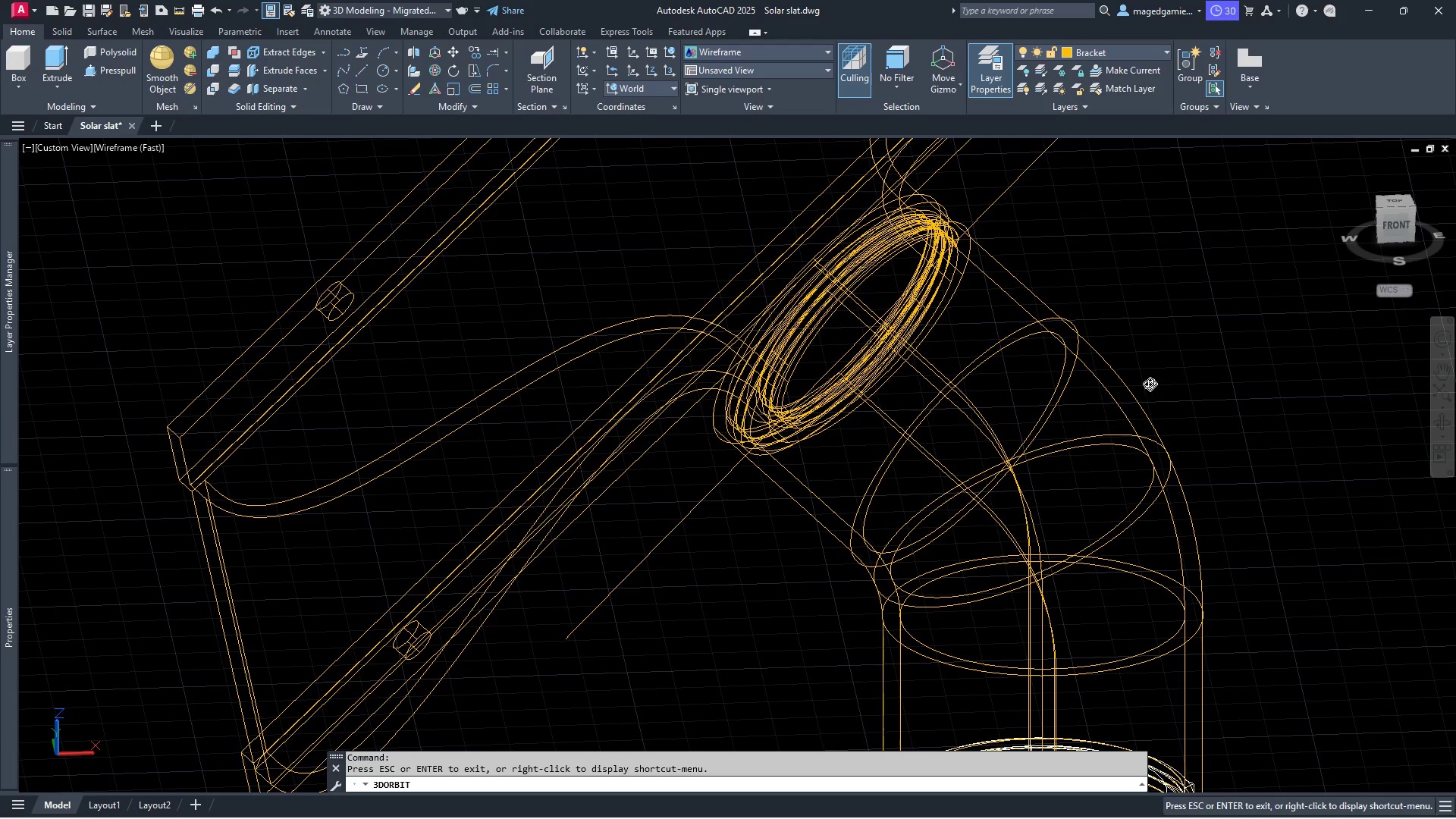 
right_click([1193, 331])
 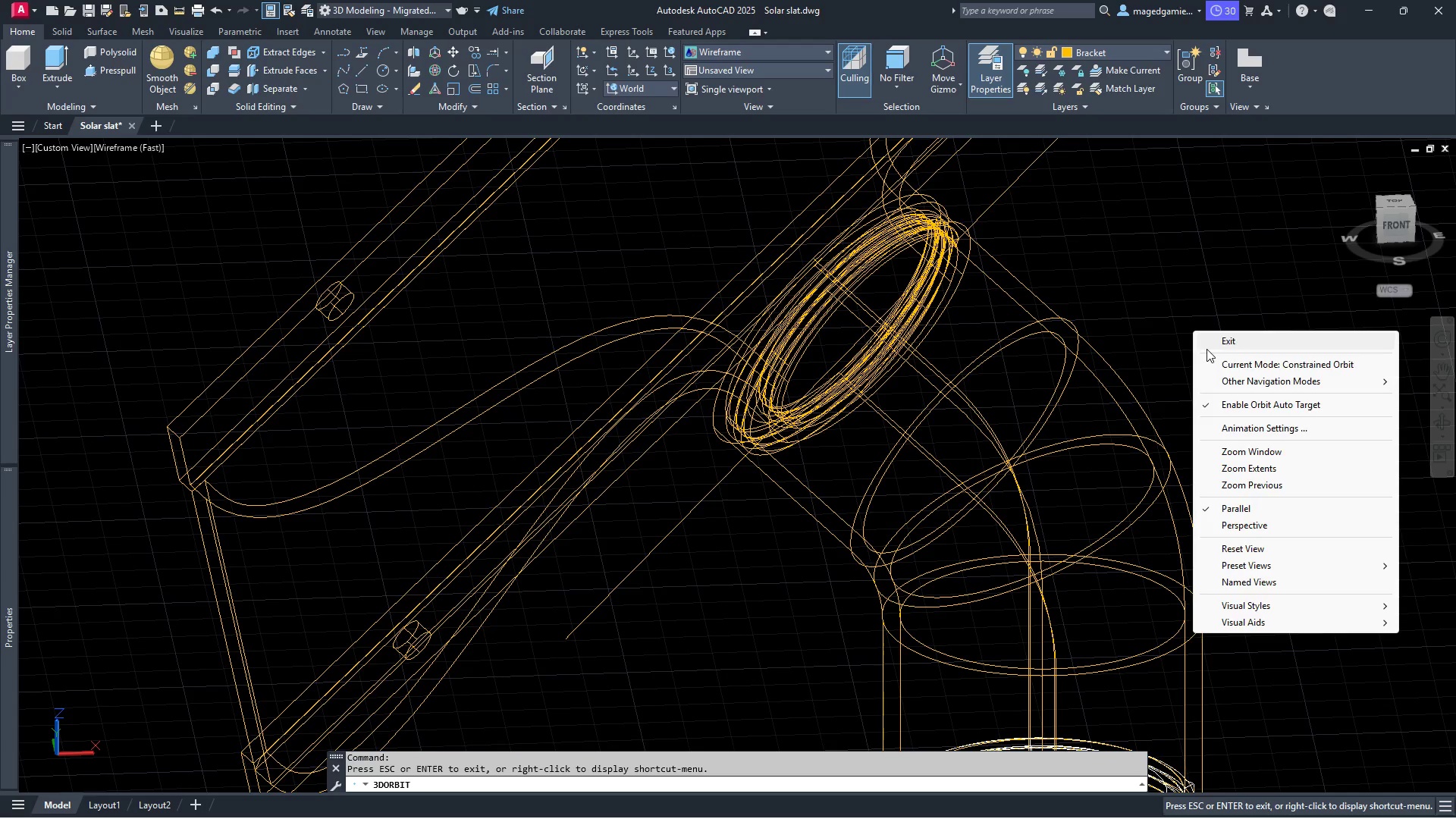 
left_click([1207, 349])
 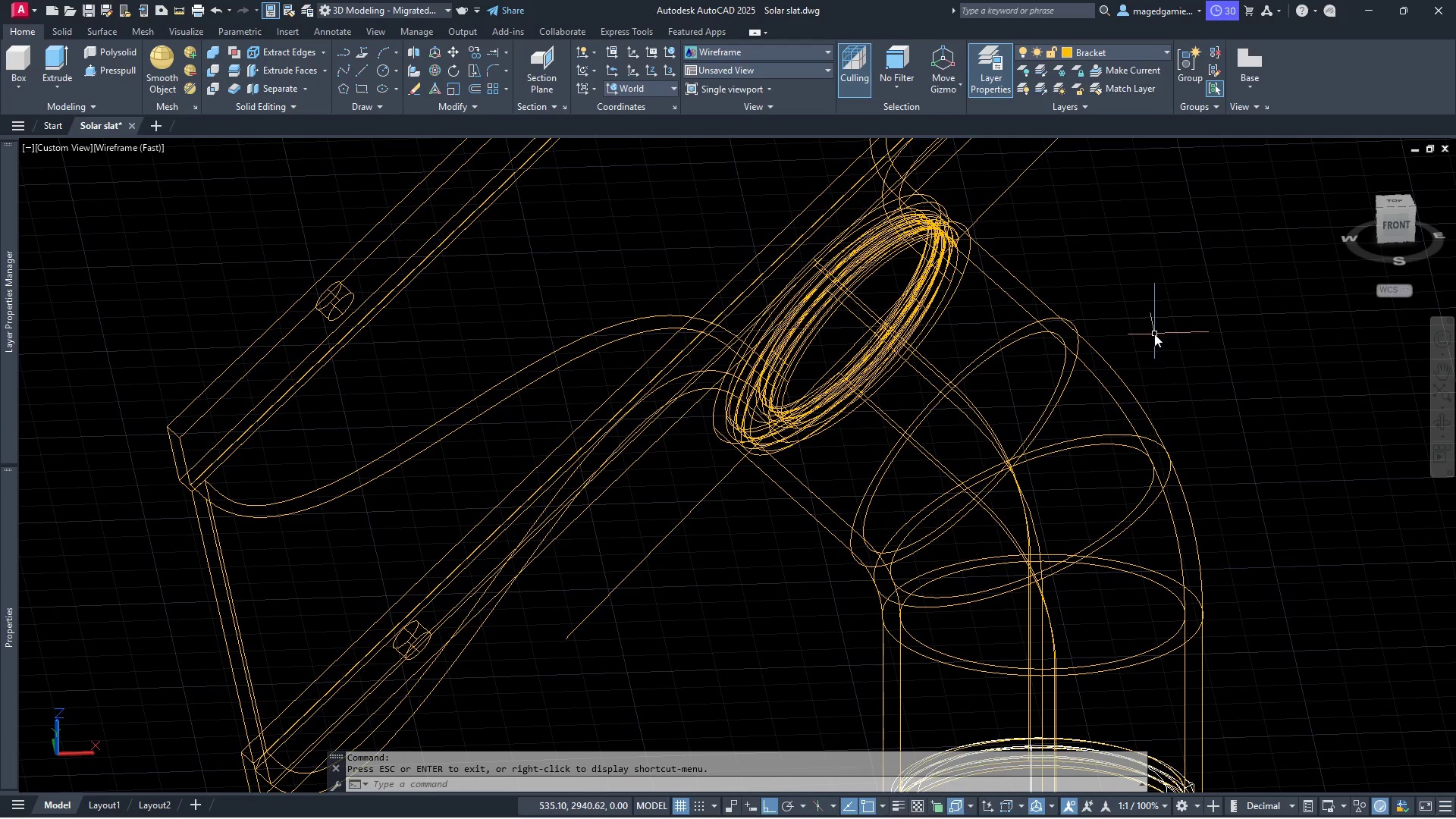 
key(Control+Z)
 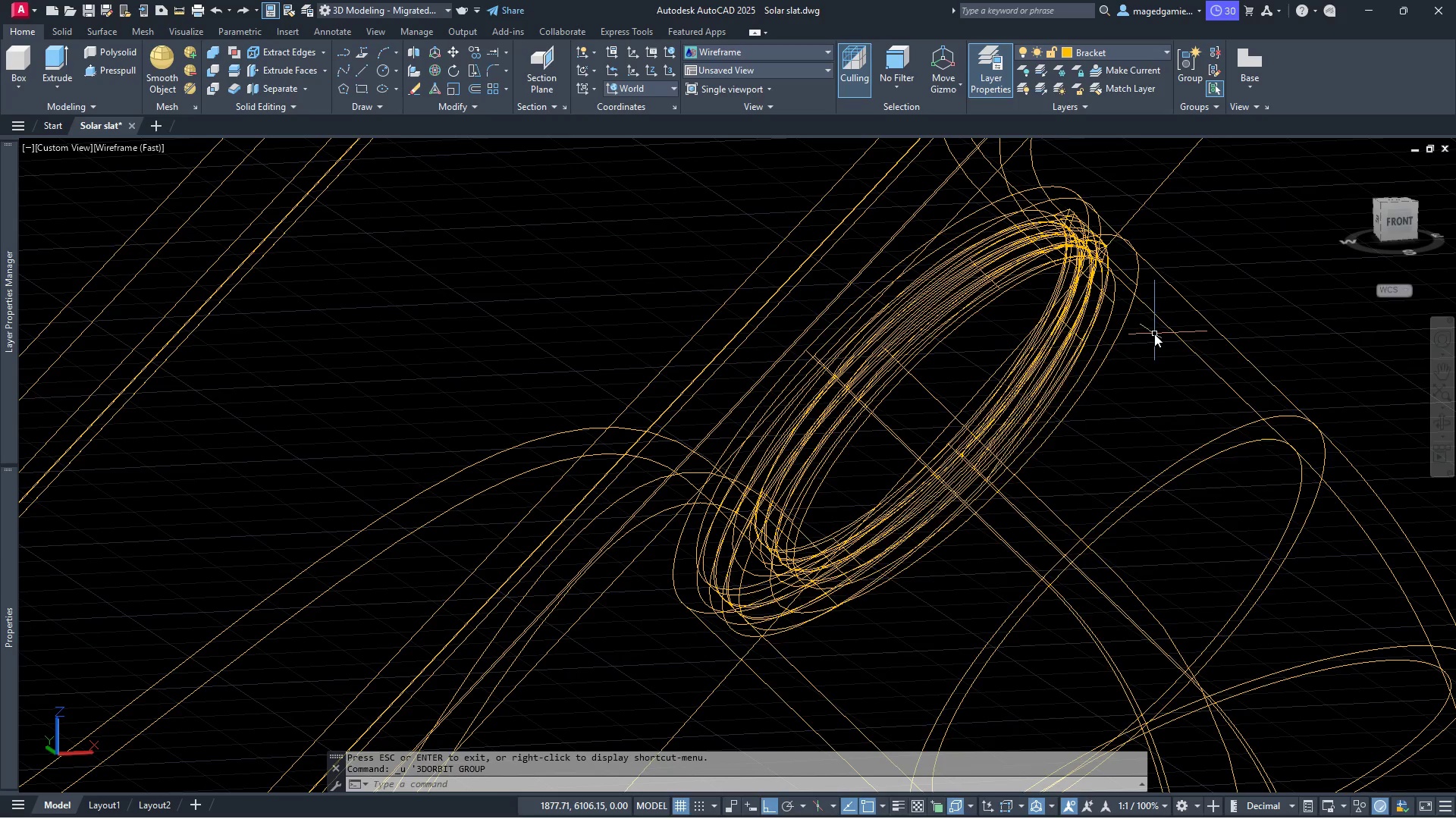 
key(Control+ControlLeft)
 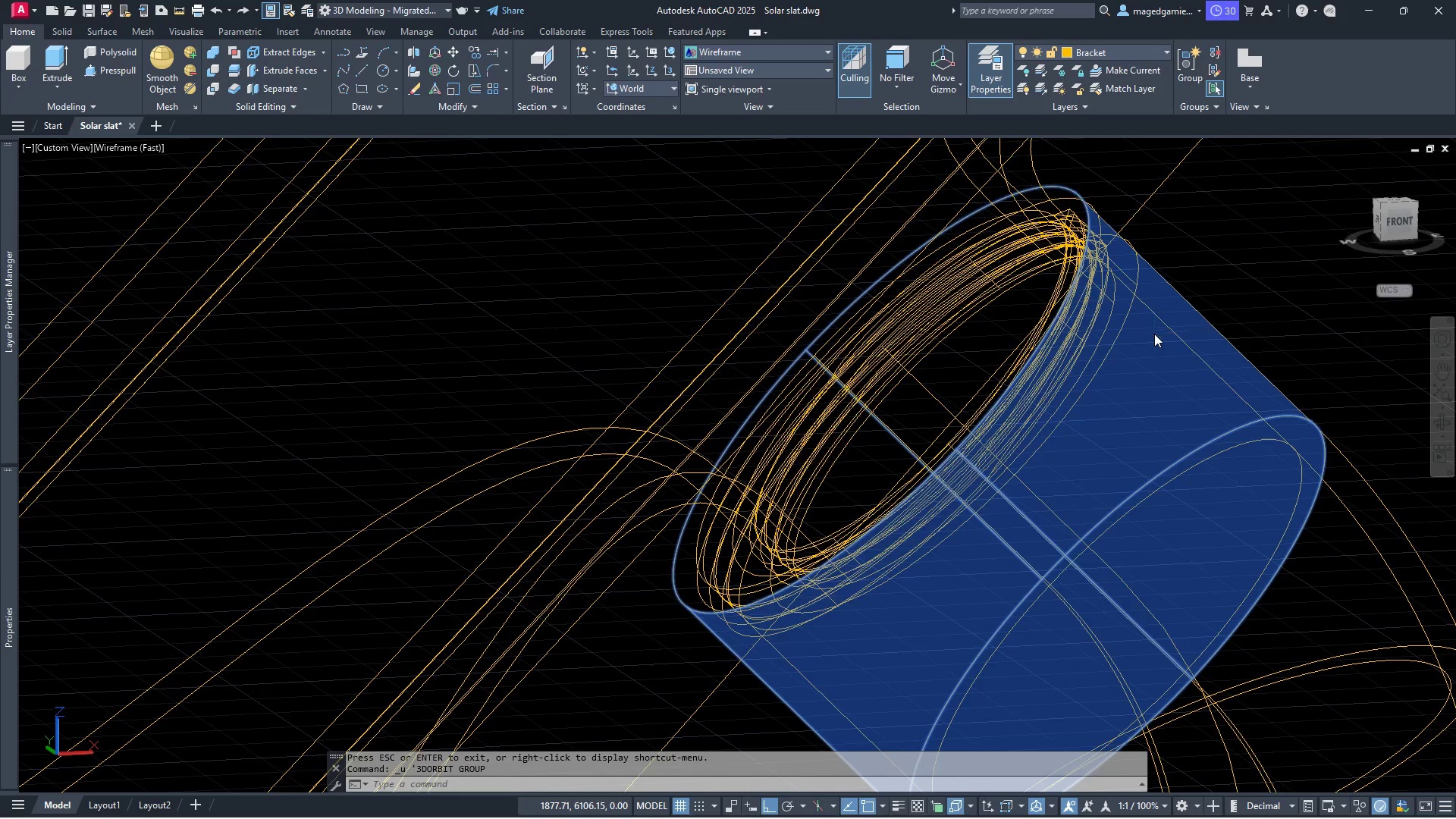 
key(Control+Z)
 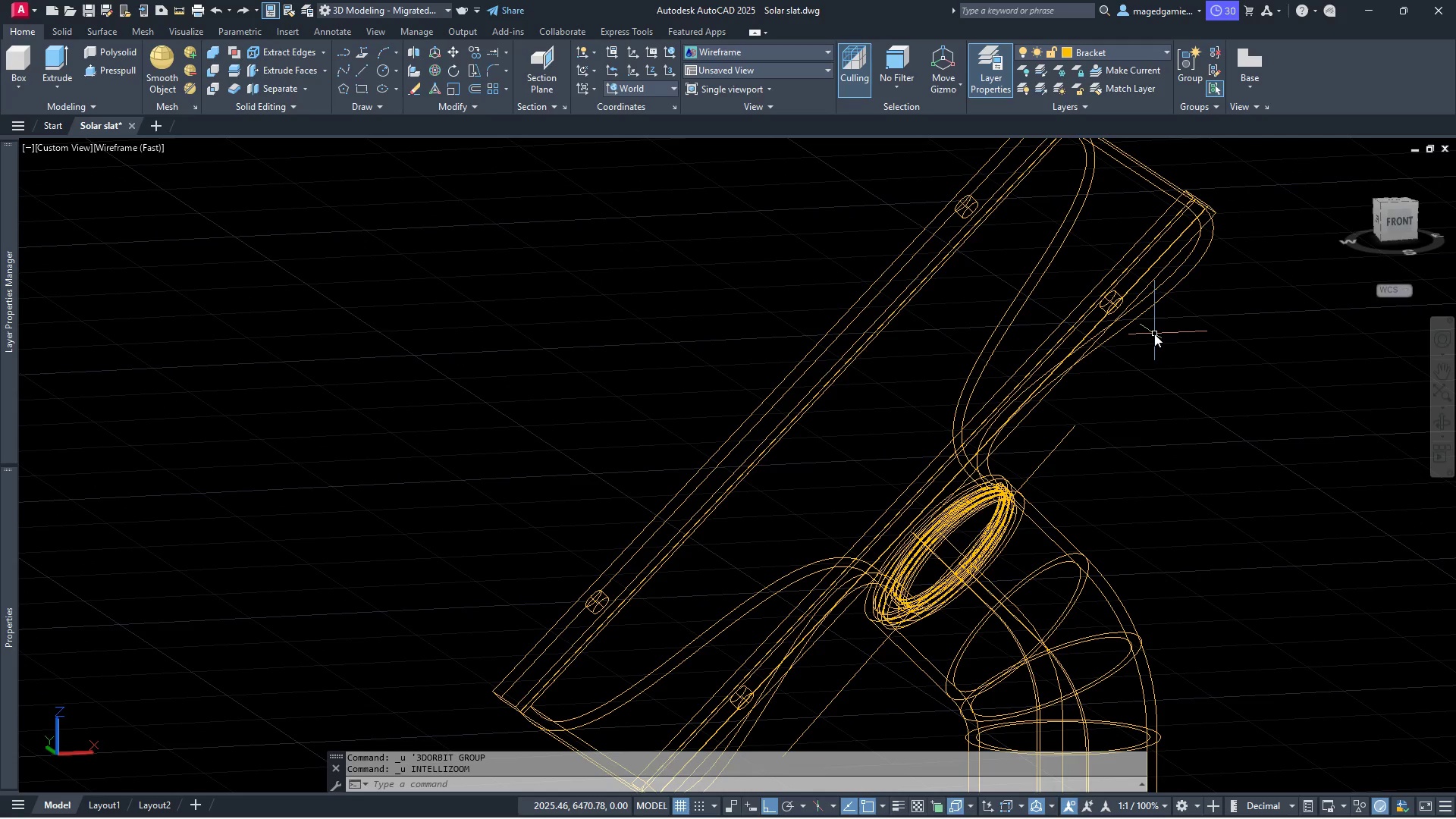 
key(Control+ControlLeft)
 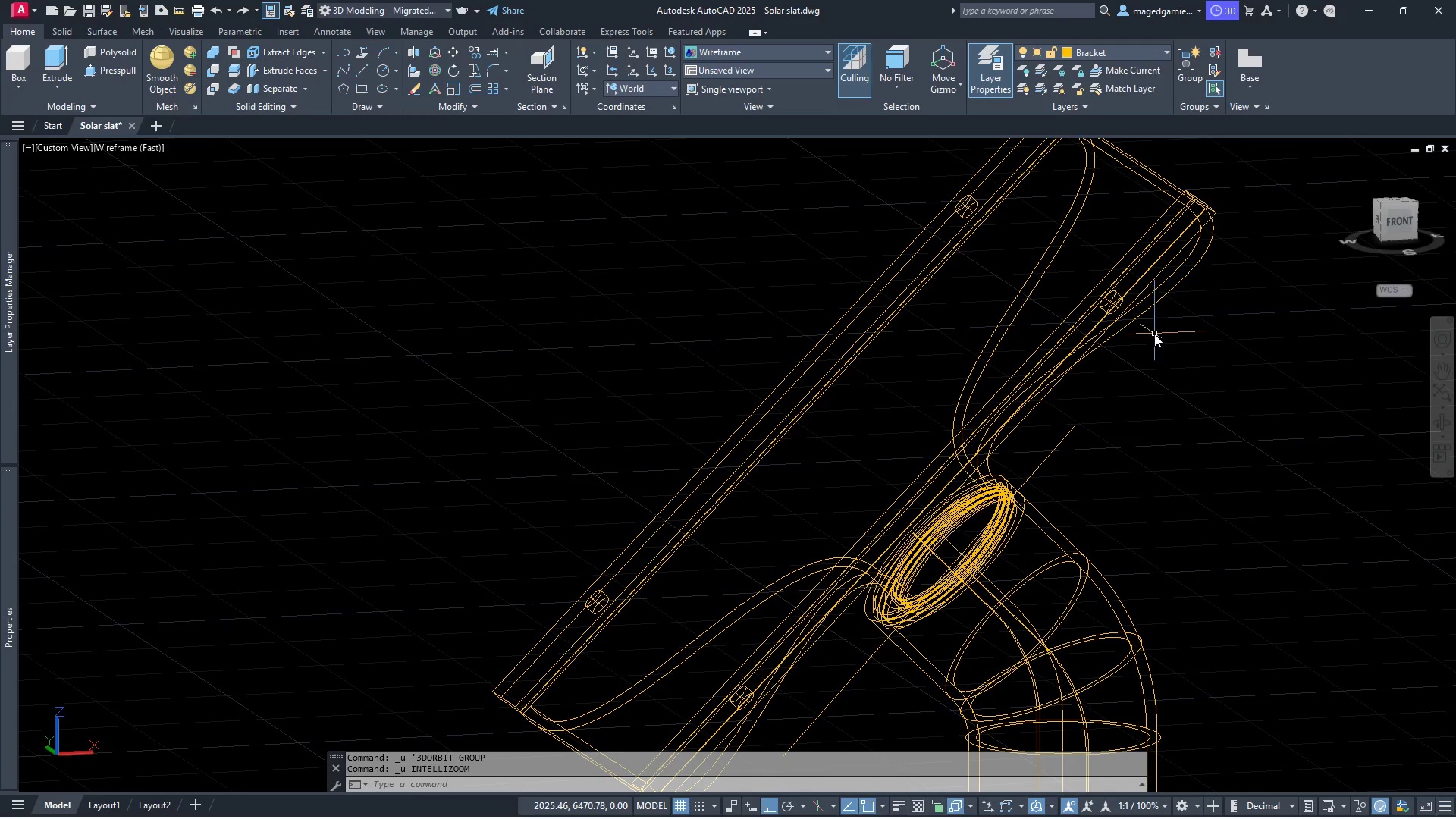 
key(Control+Z)
 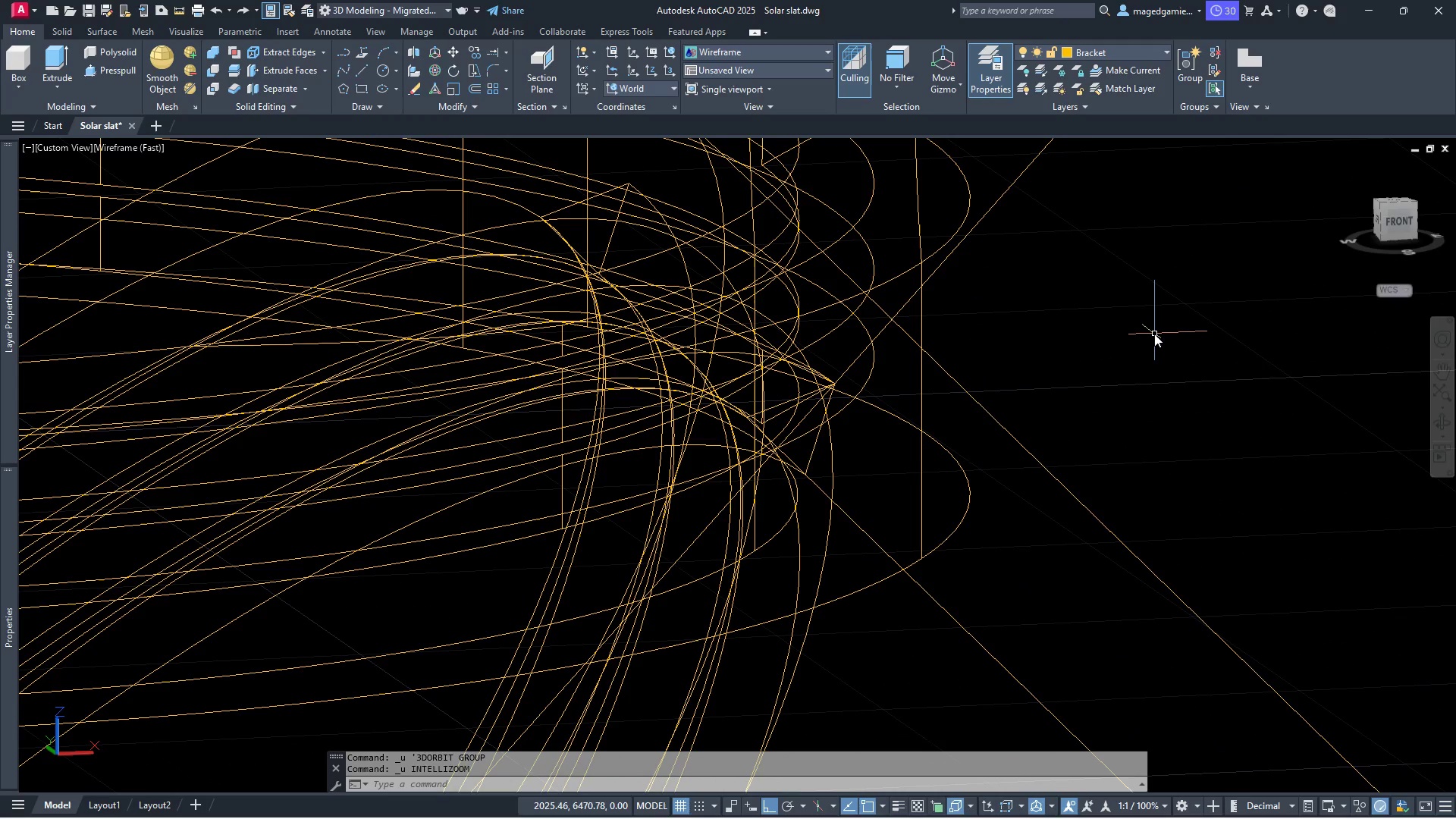 
key(Control+ControlLeft)
 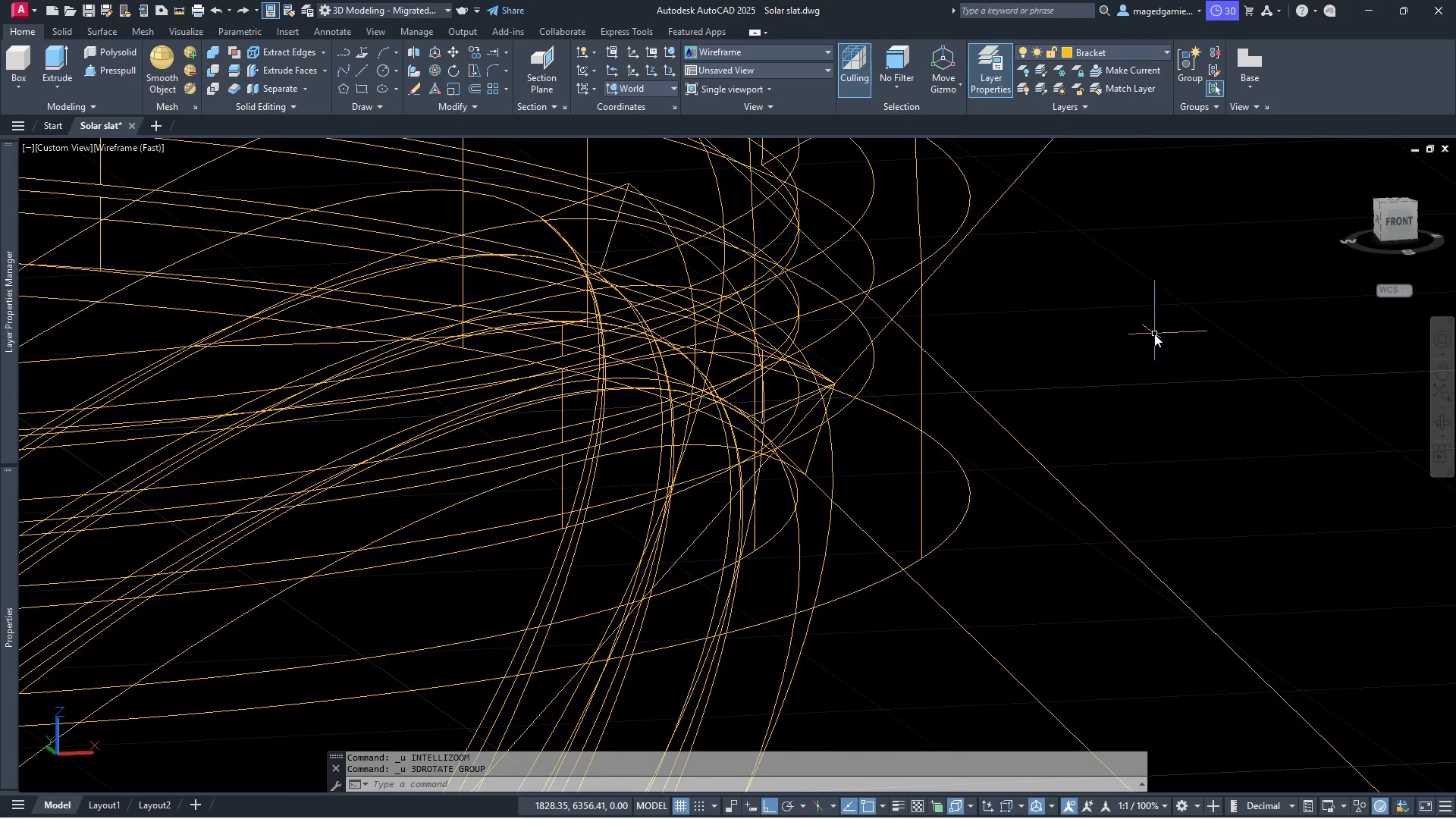 
key(Control+Z)
 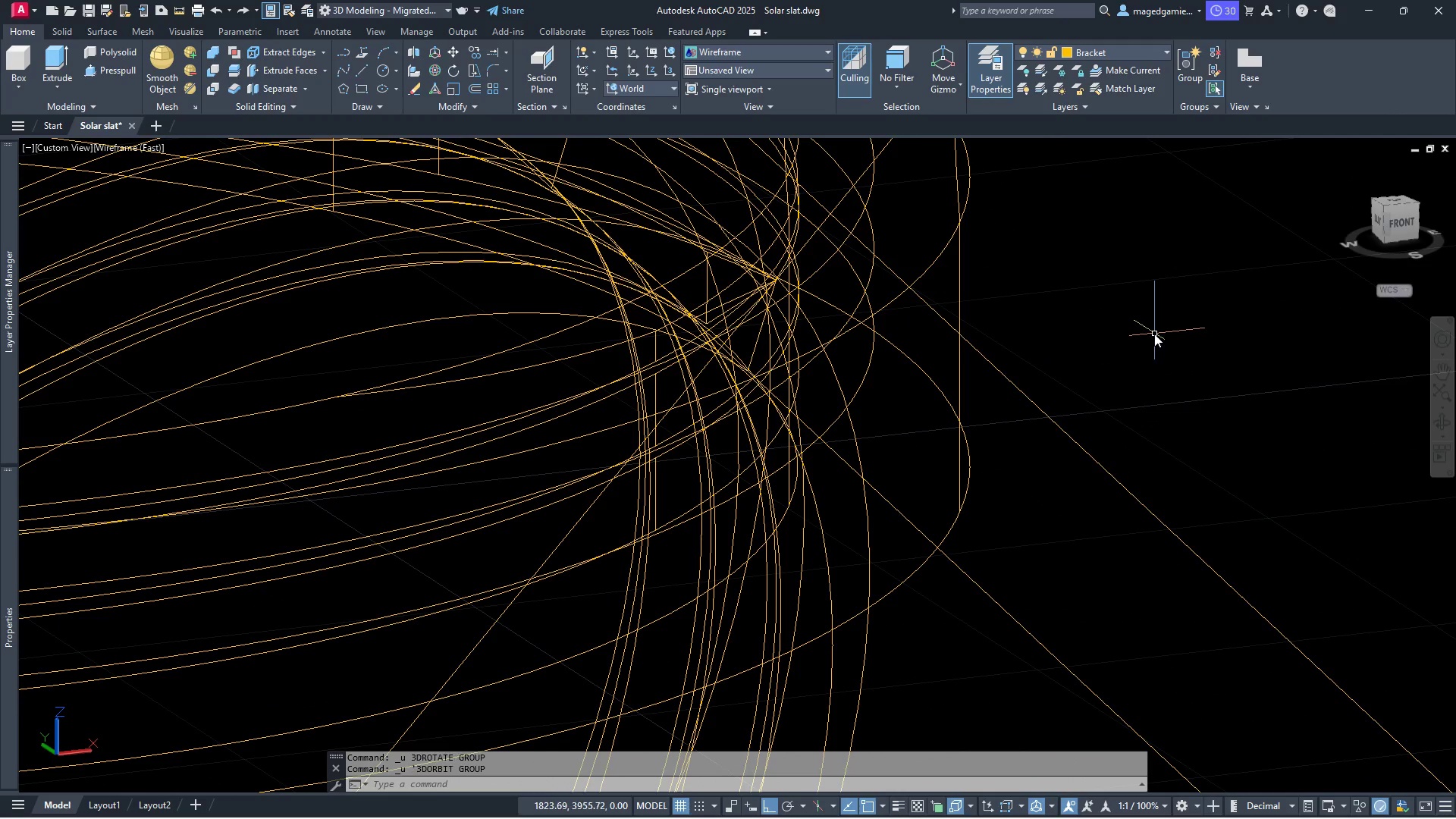 
key(Control+ControlLeft)
 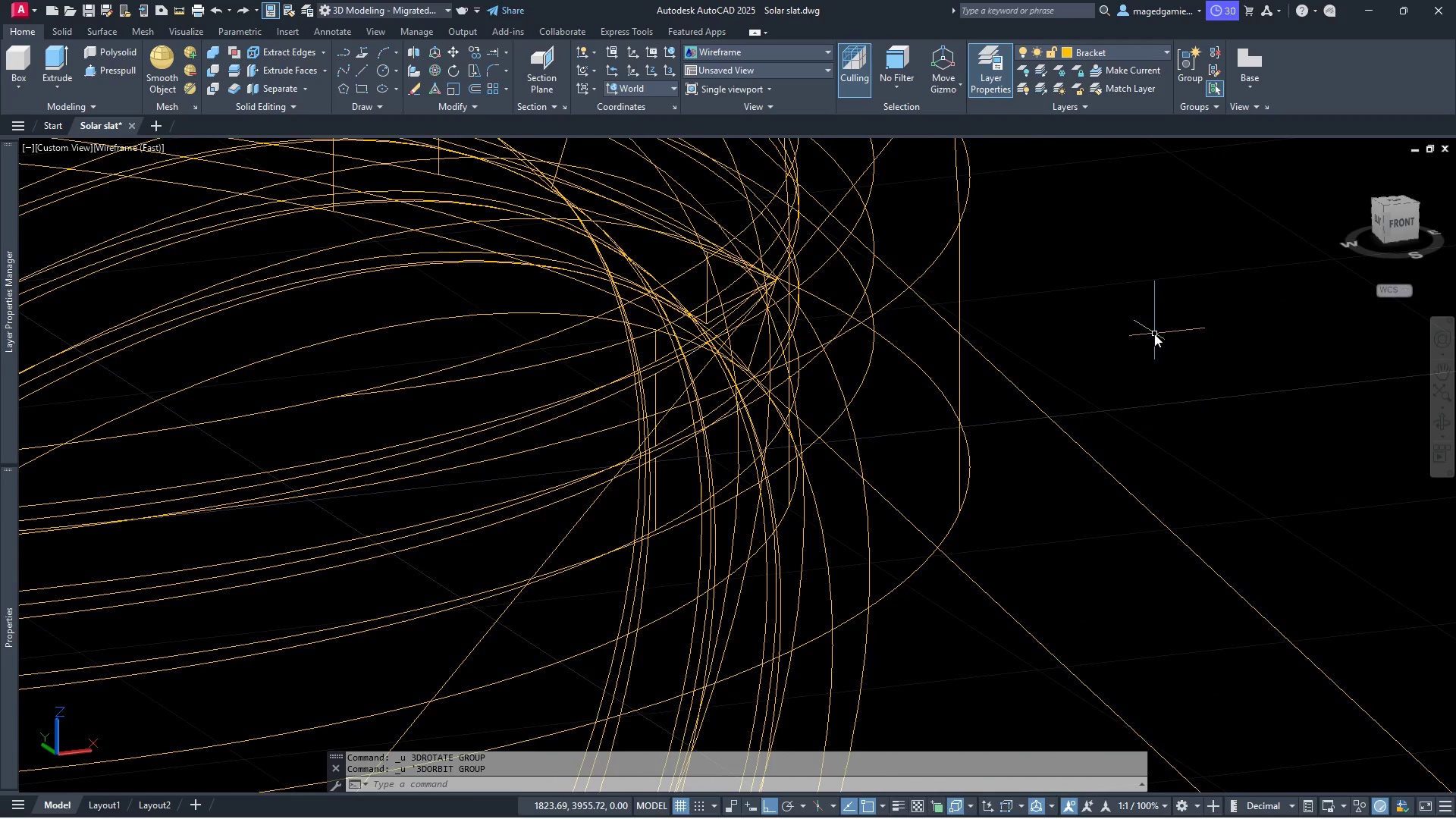 
key(Control+Z)
 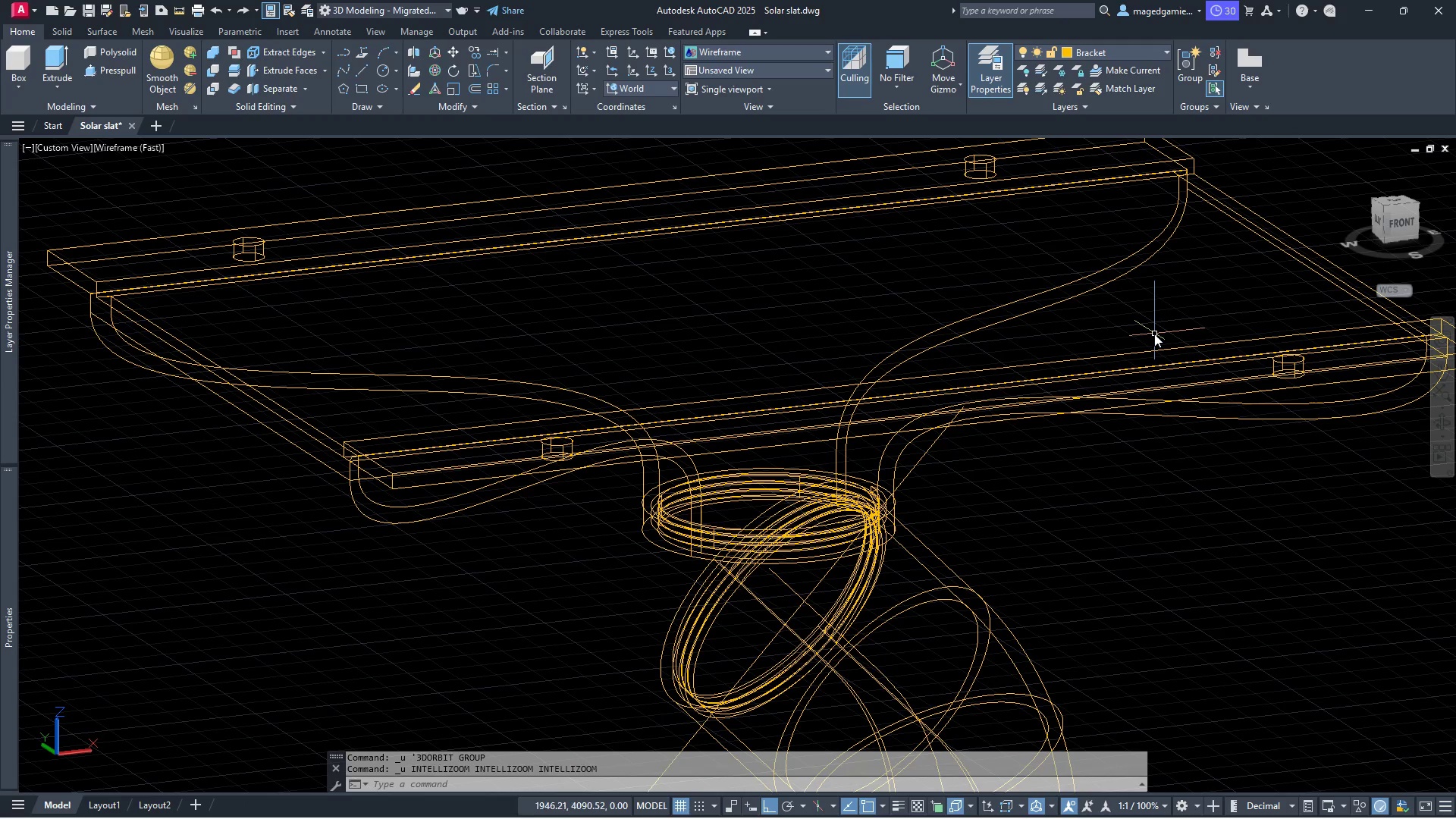 
key(Control+ControlLeft)
 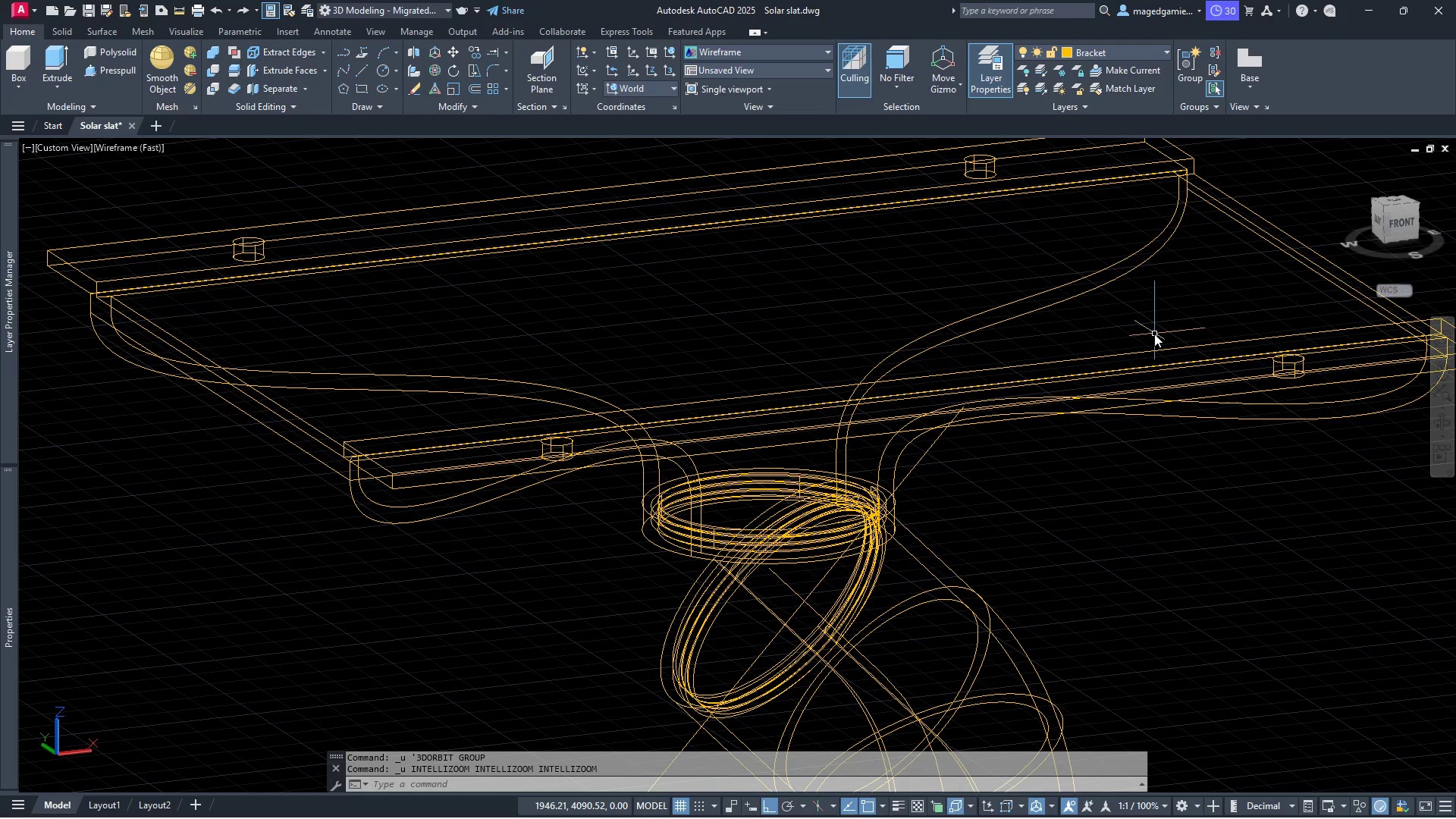 
key(Control+Z)
 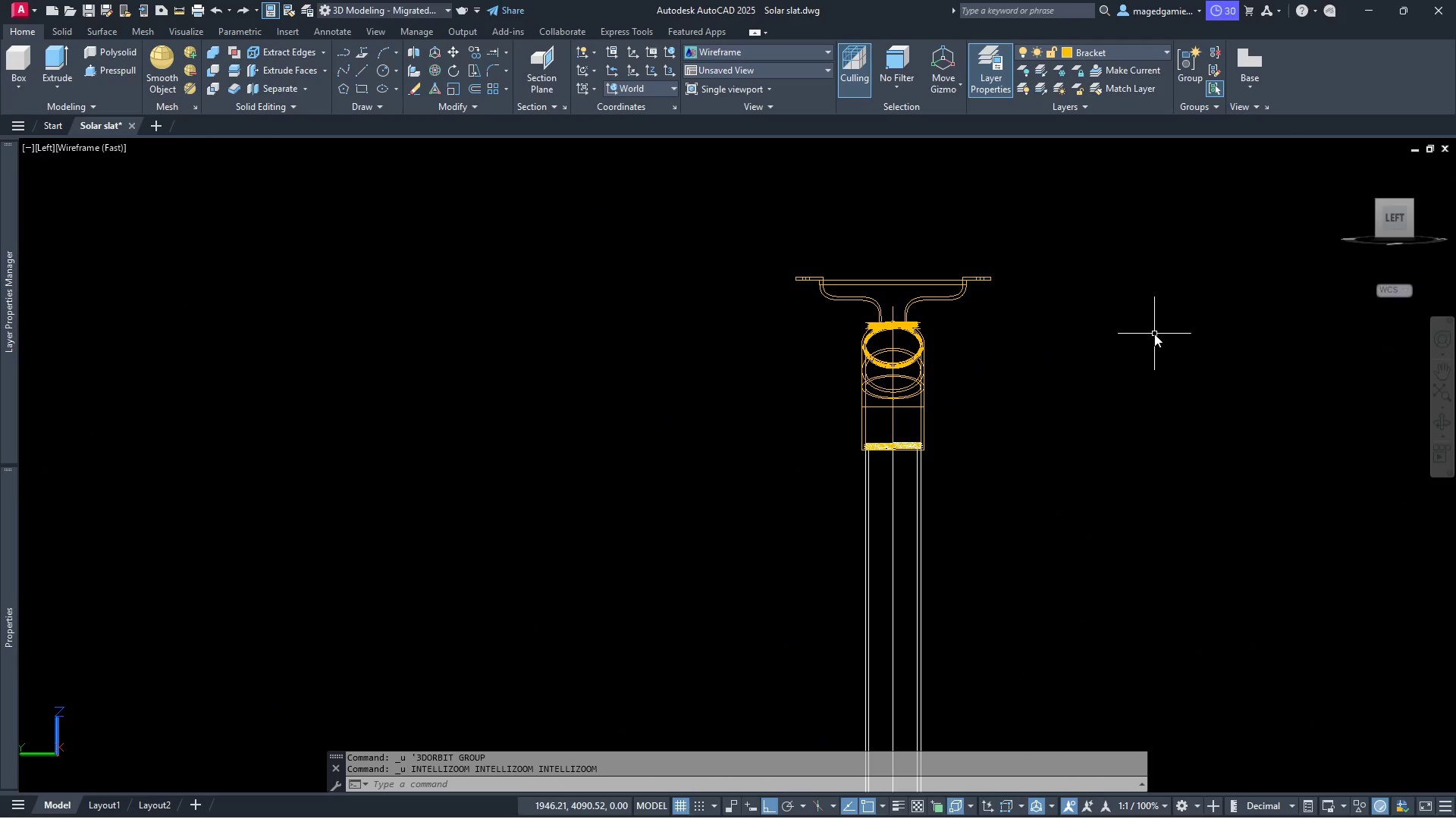 
key(Control+ControlLeft)
 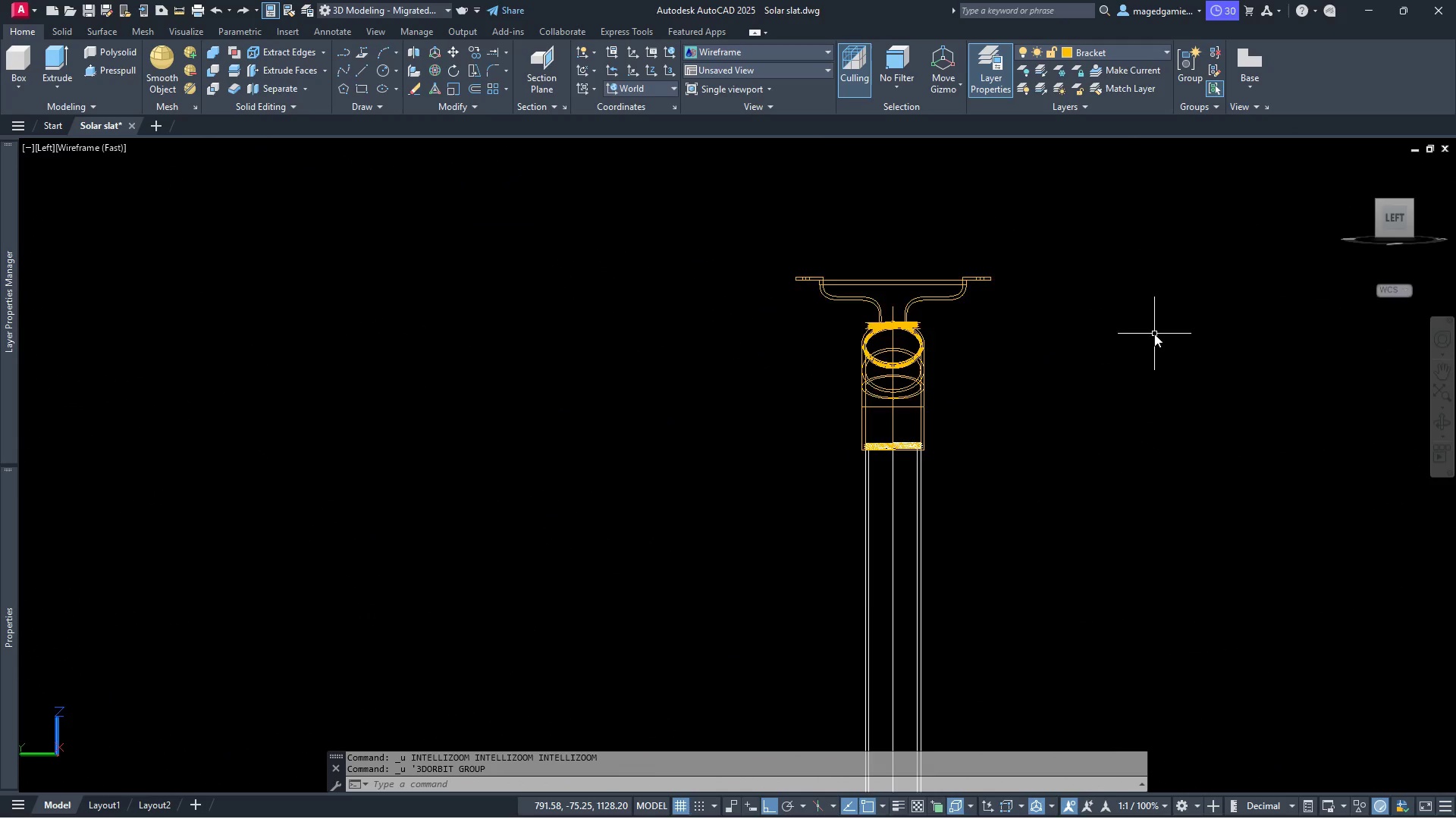 
key(Control+Z)
 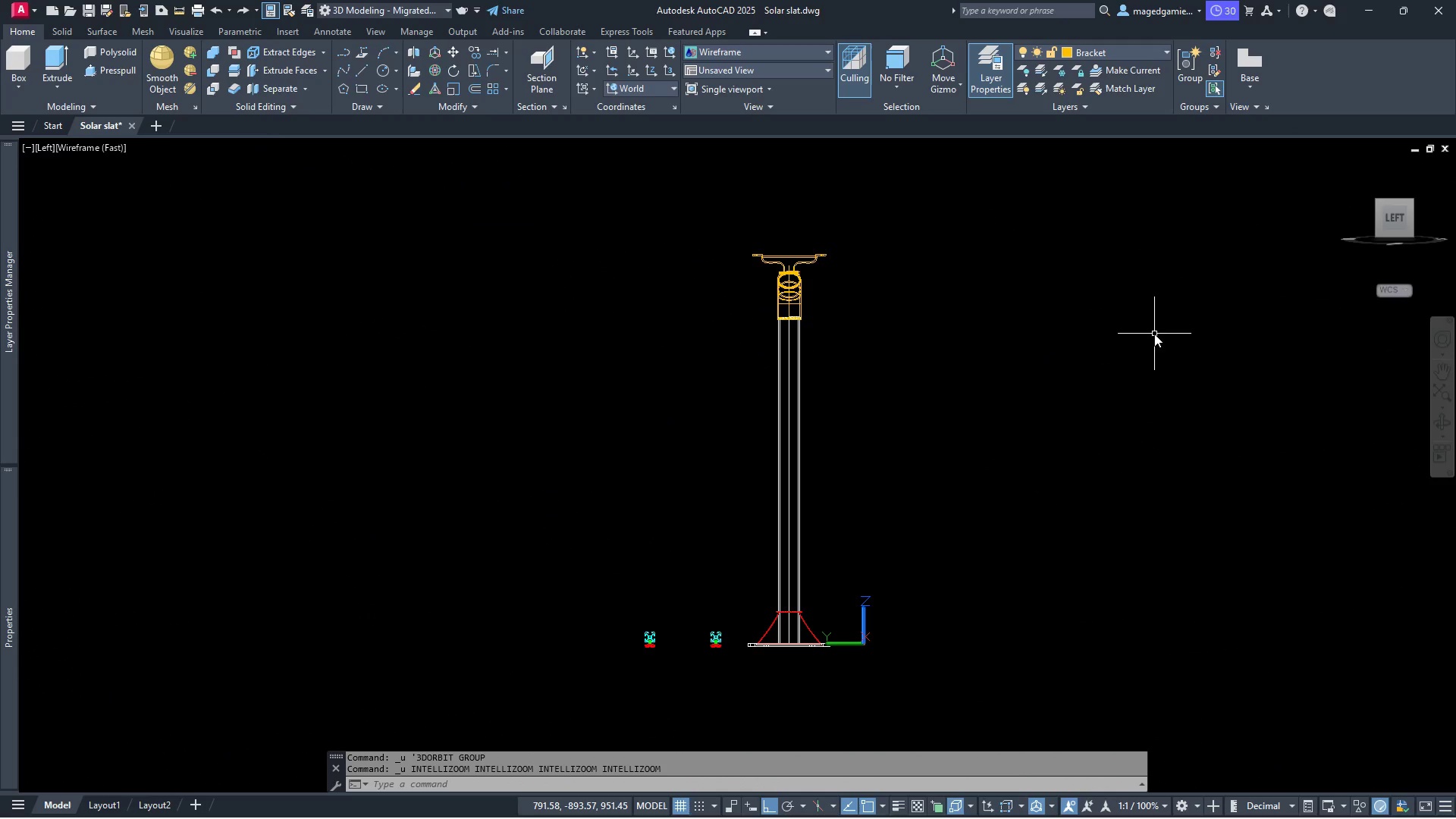 
key(Control+ControlLeft)
 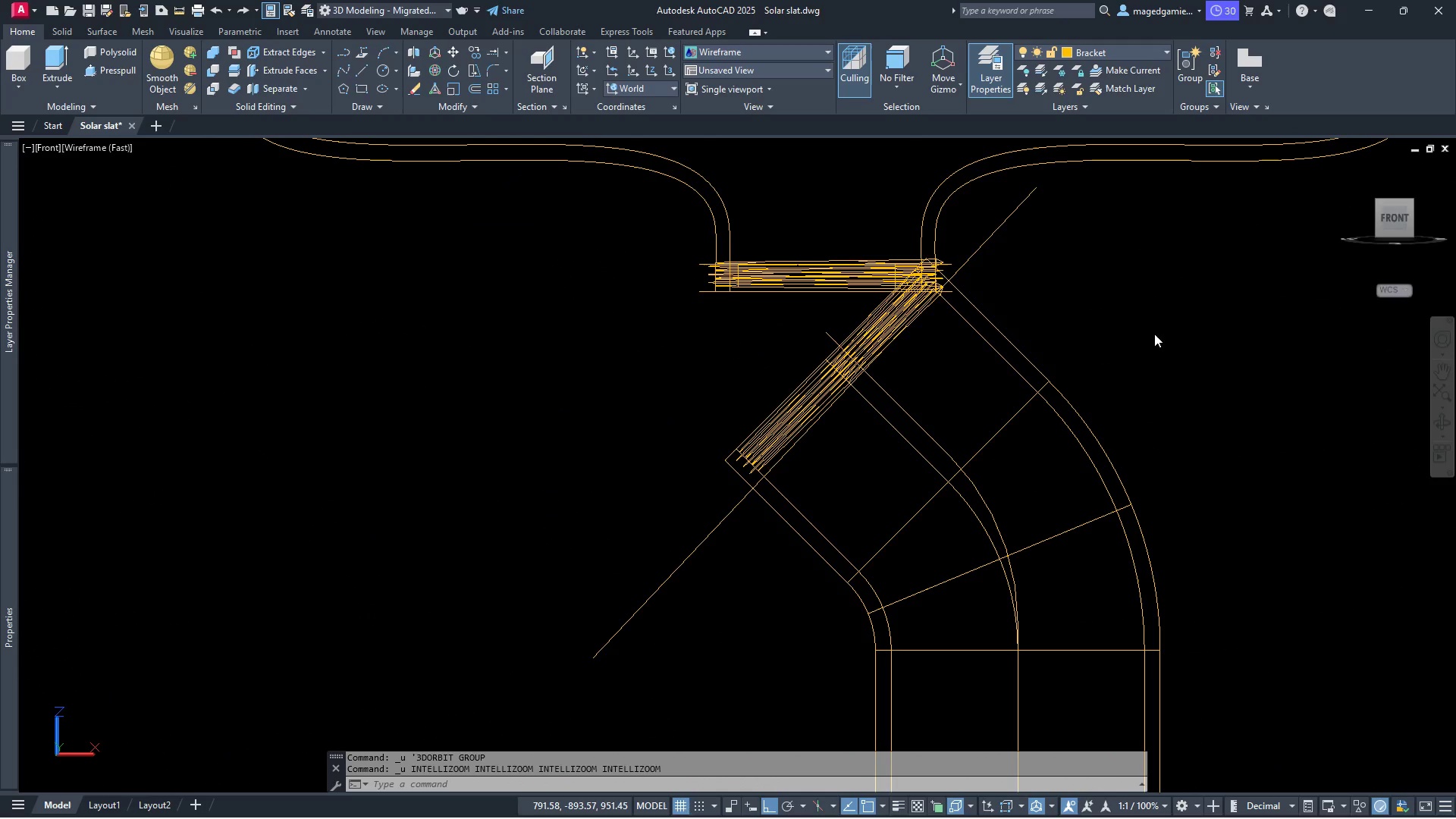 
key(Control+Z)
 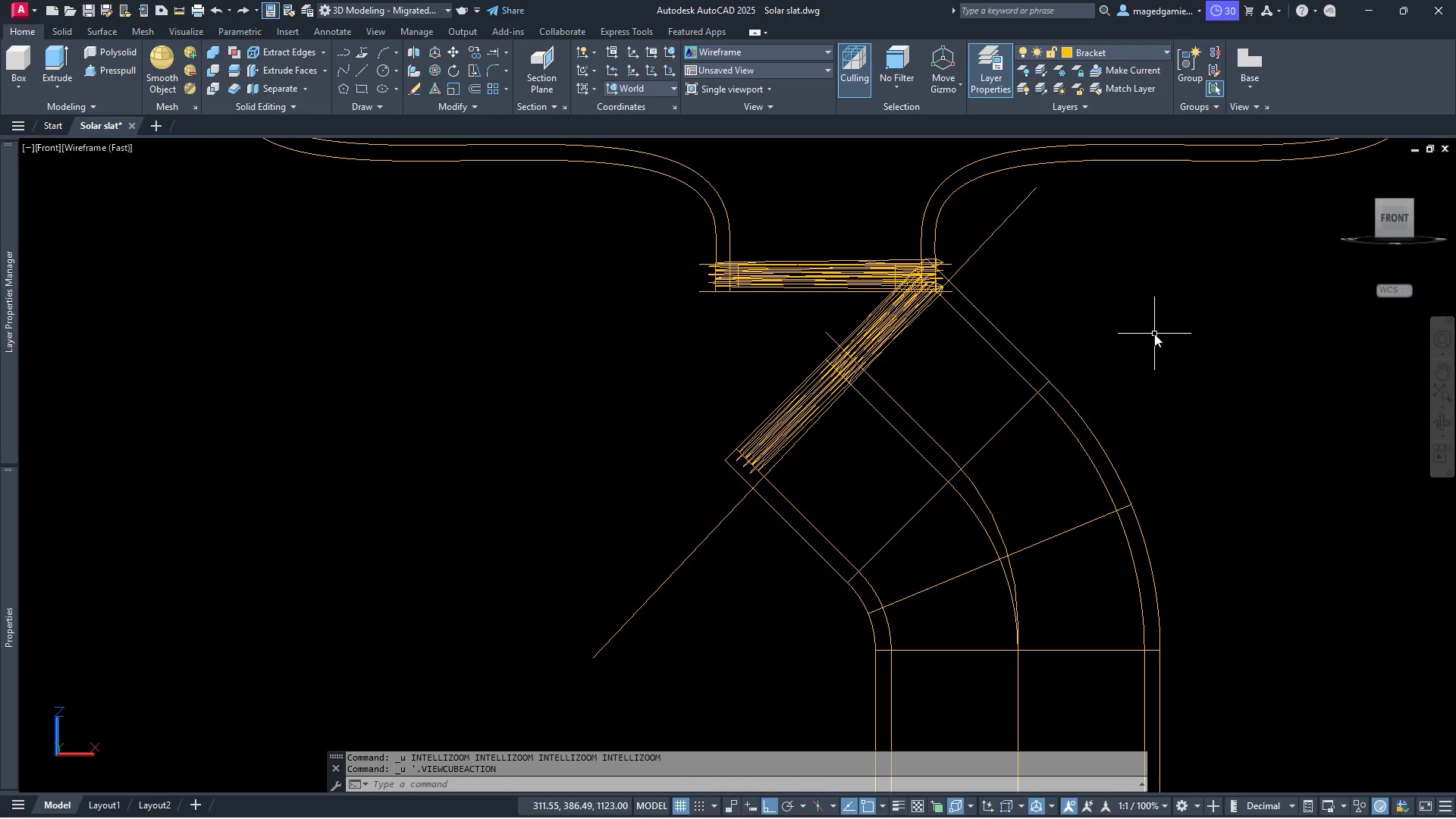 
key(Control+ControlLeft)
 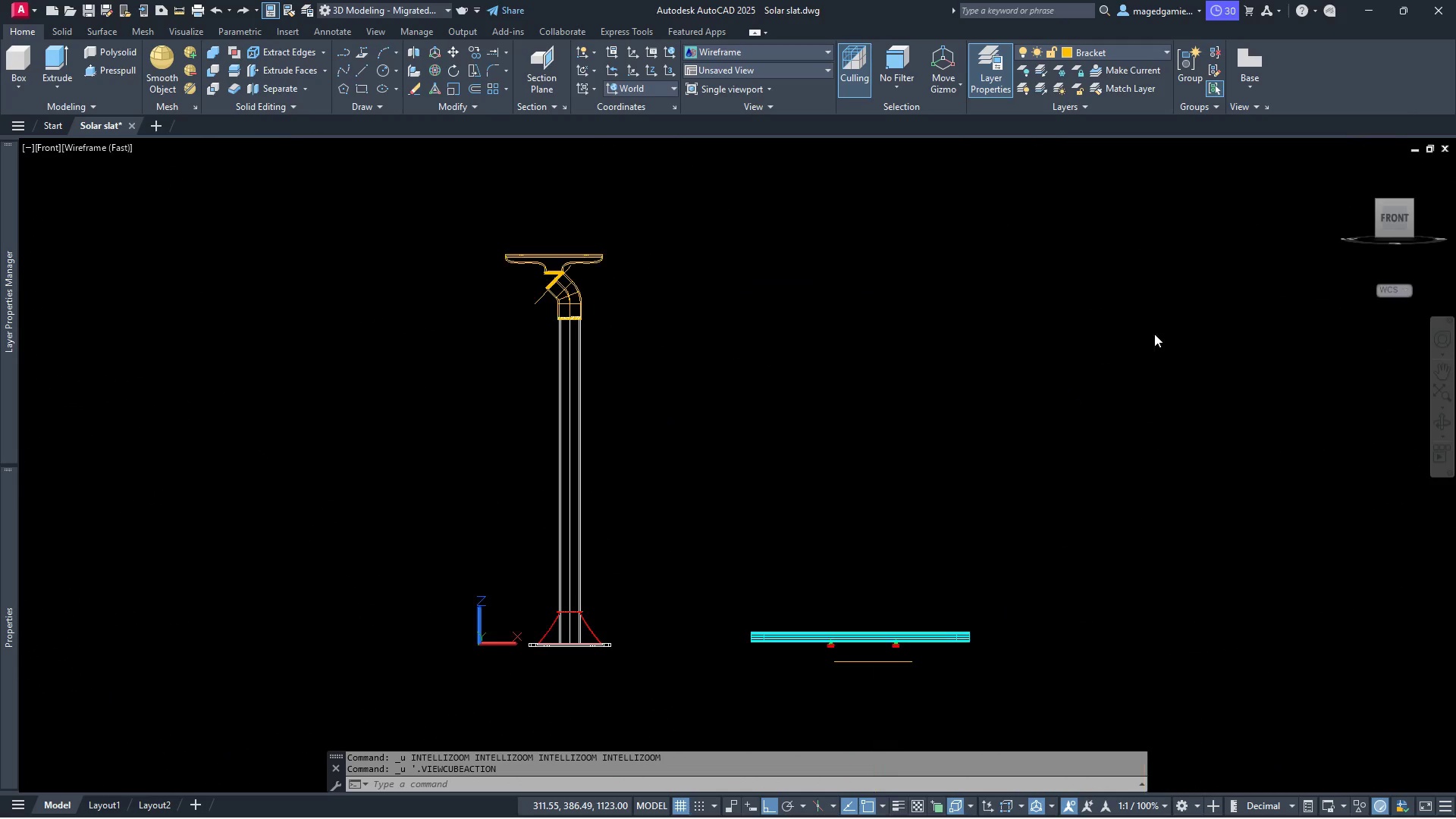 
key(Control+Z)
 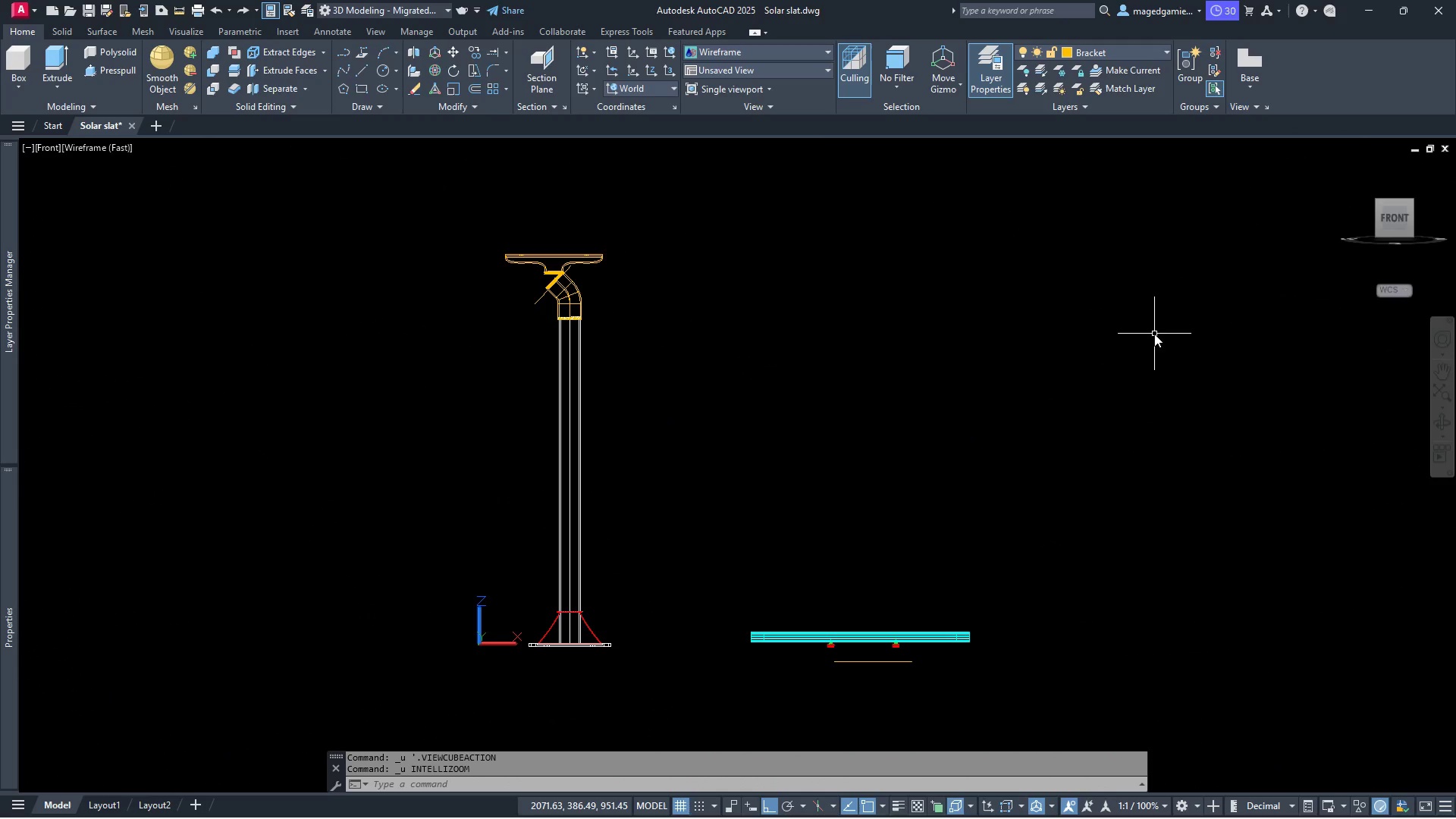 
key(Control+ControlLeft)
 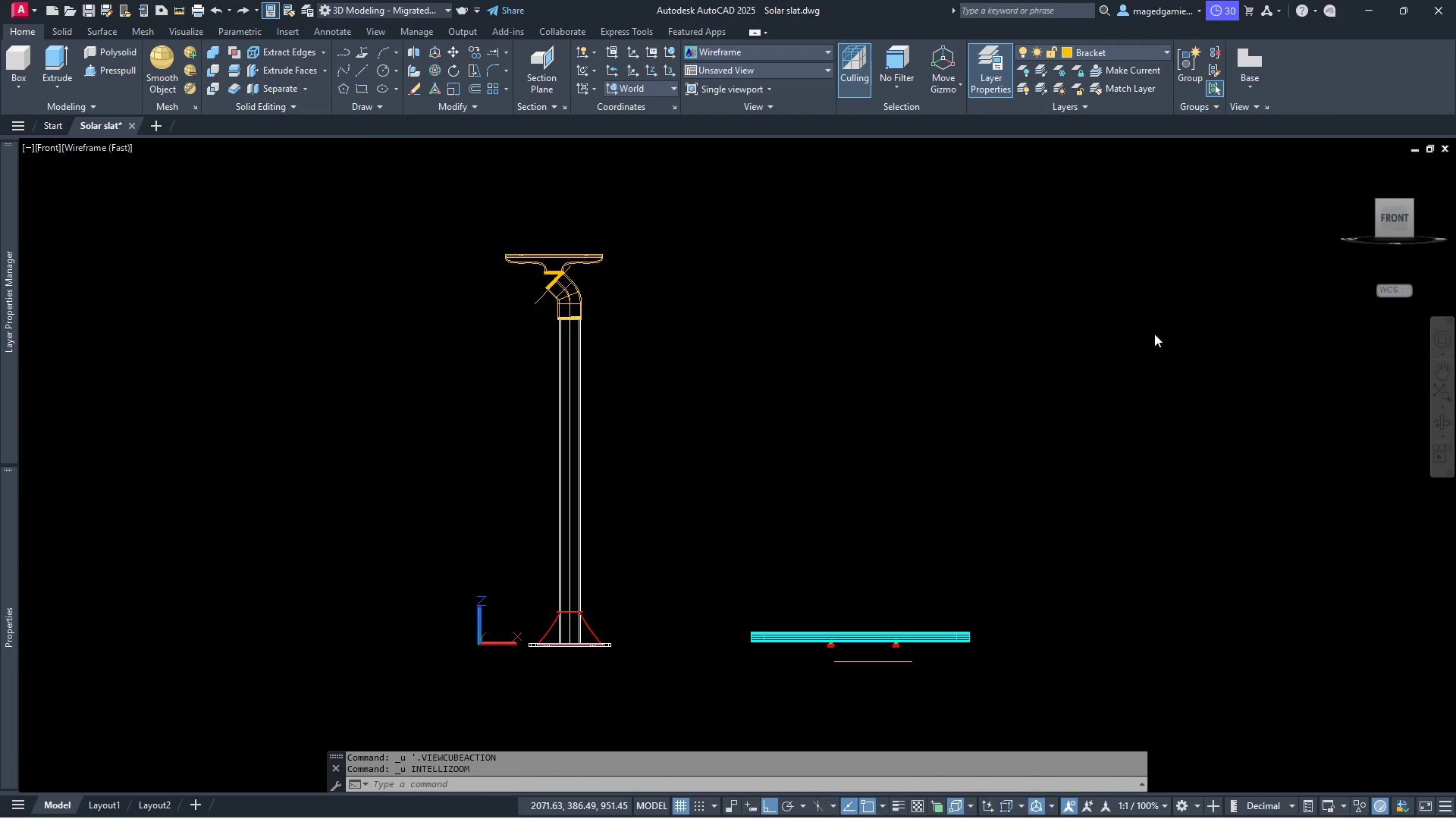 
key(Control+Z)
 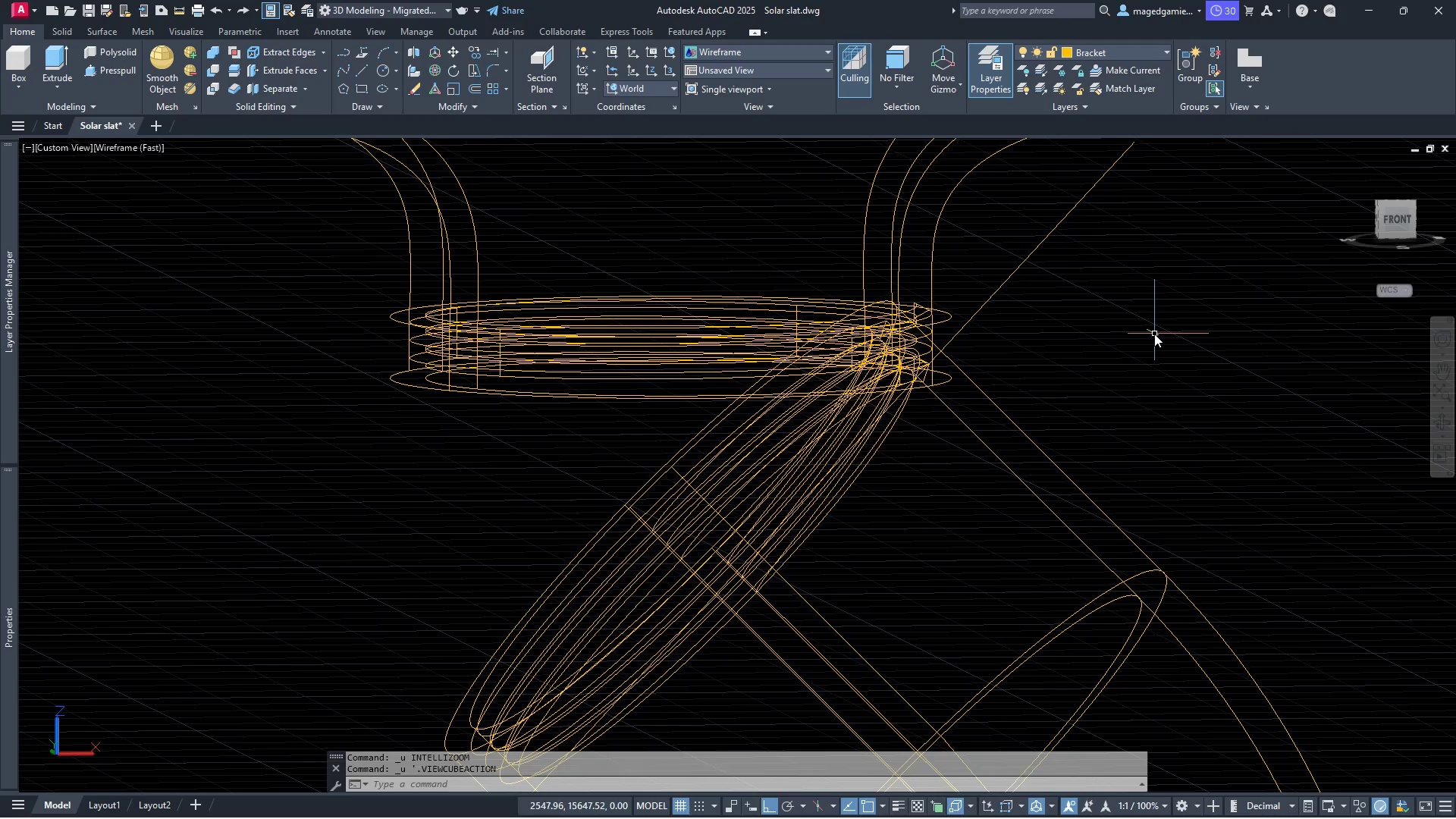 
key(Control+ControlLeft)
 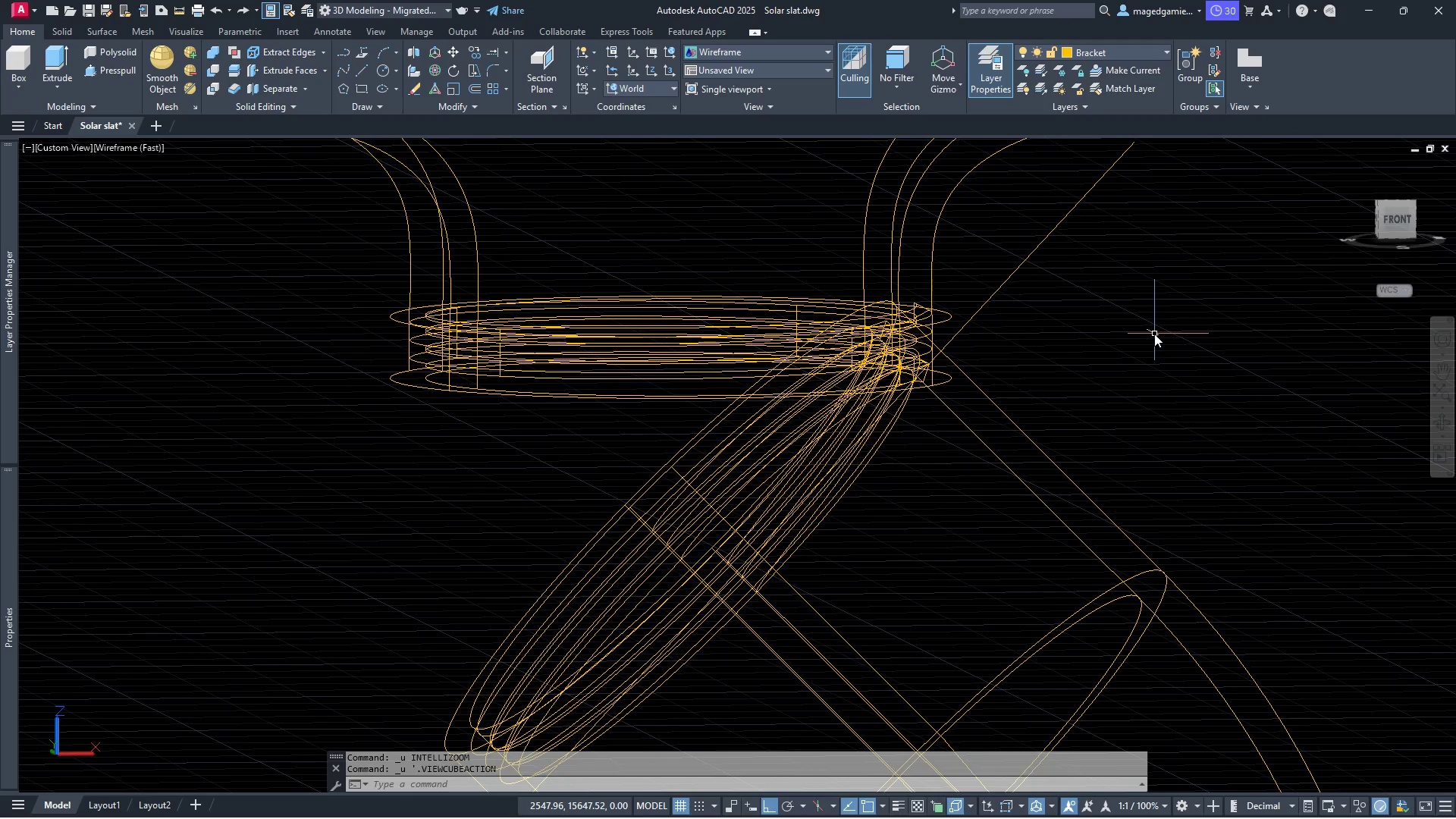 
key(Control+Z)
 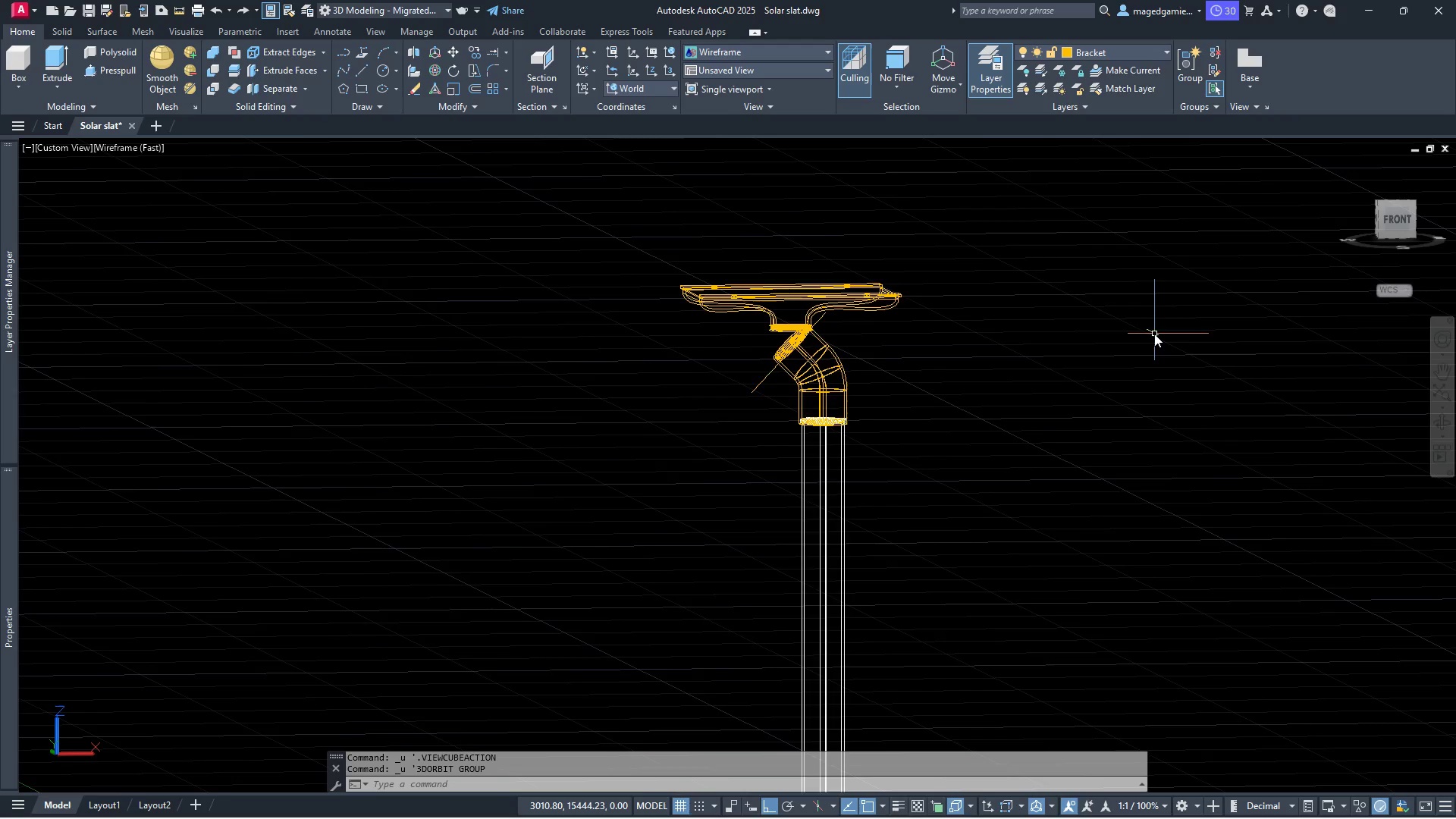 
key(Control+ControlLeft)
 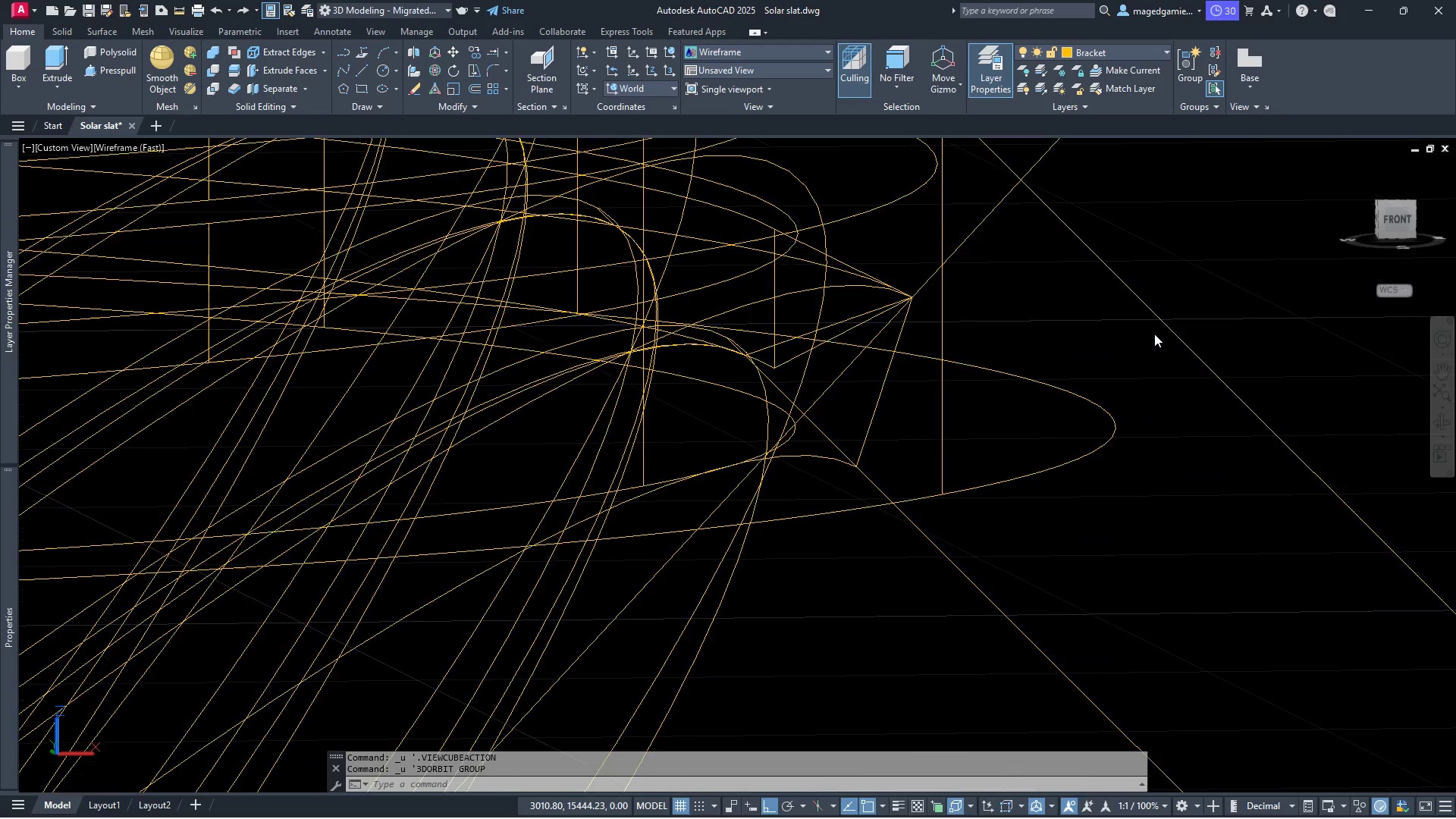 
key(Control+Z)
 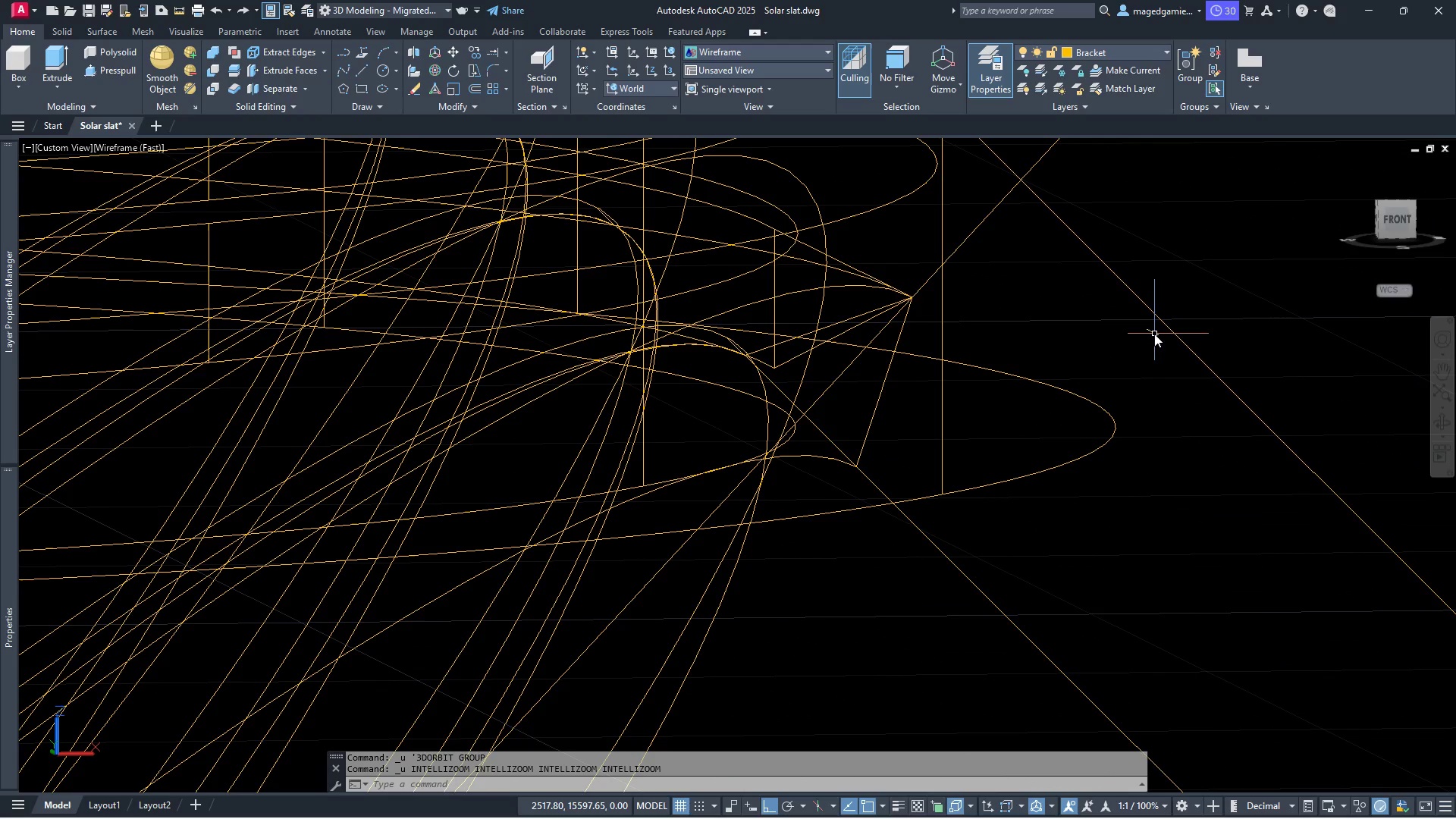 
key(Control+ControlLeft)
 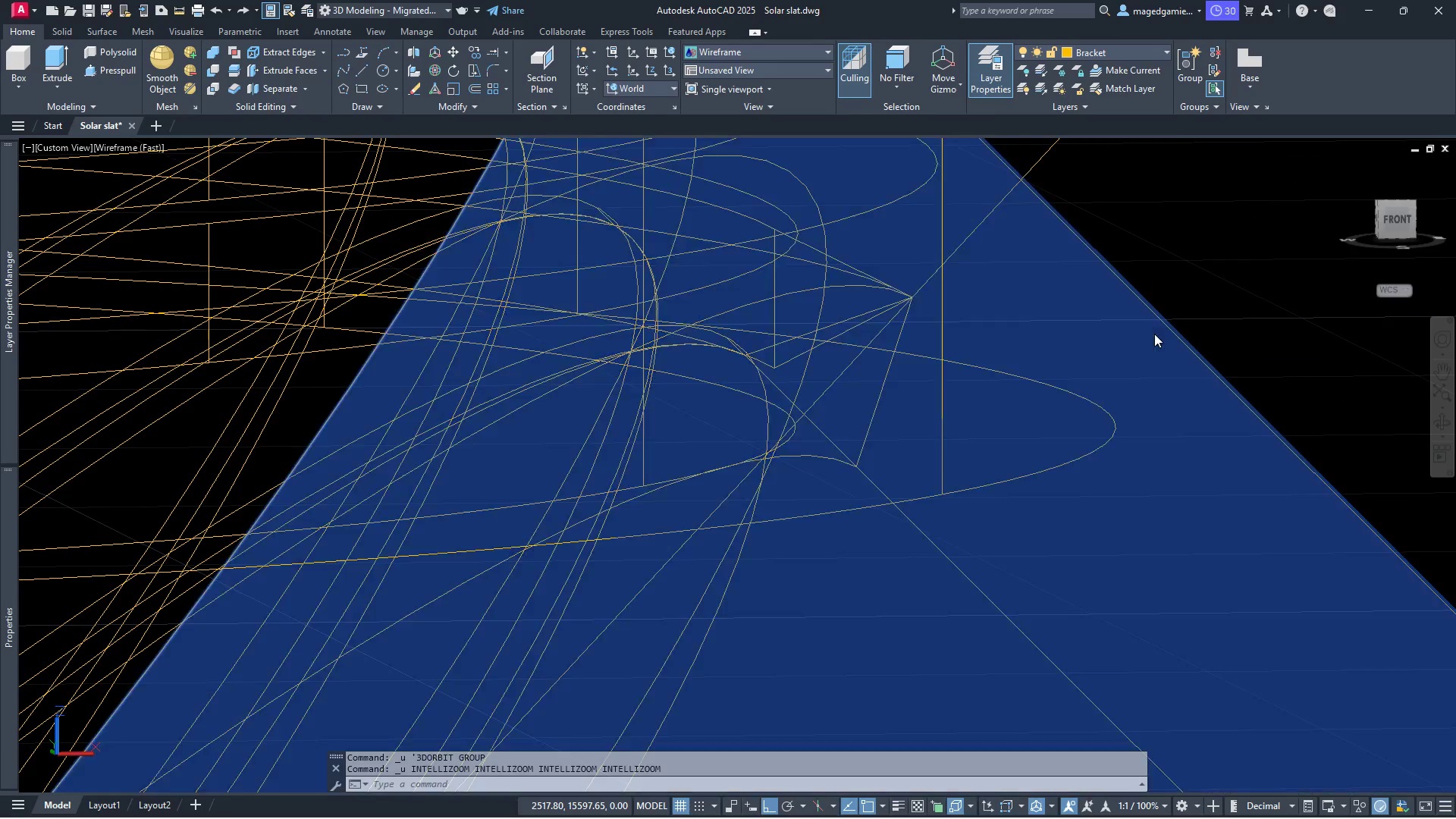 
key(Control+Z)
 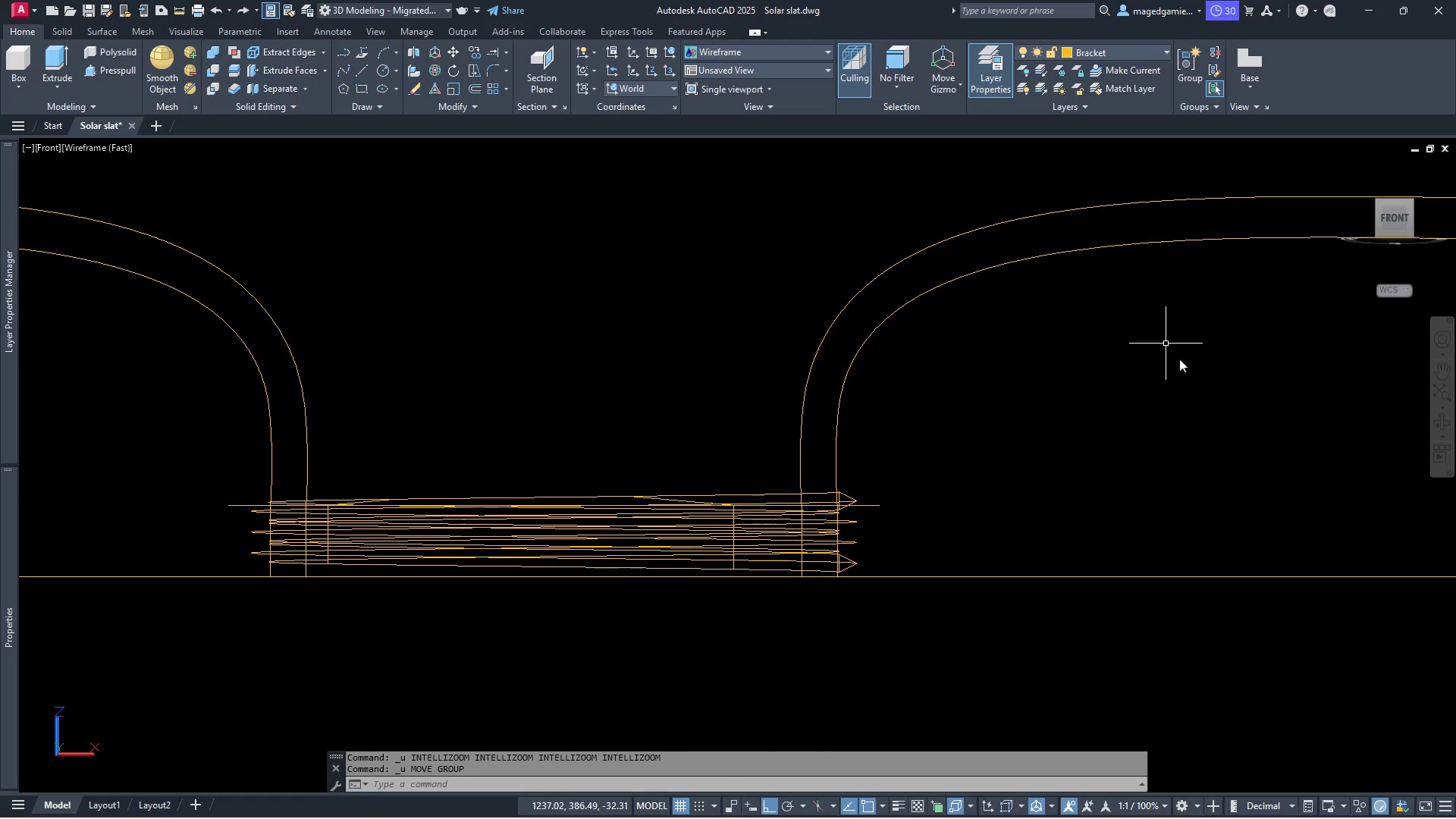 
scroll: coordinate [1220, 419], scroll_direction: down, amount: 5.0
 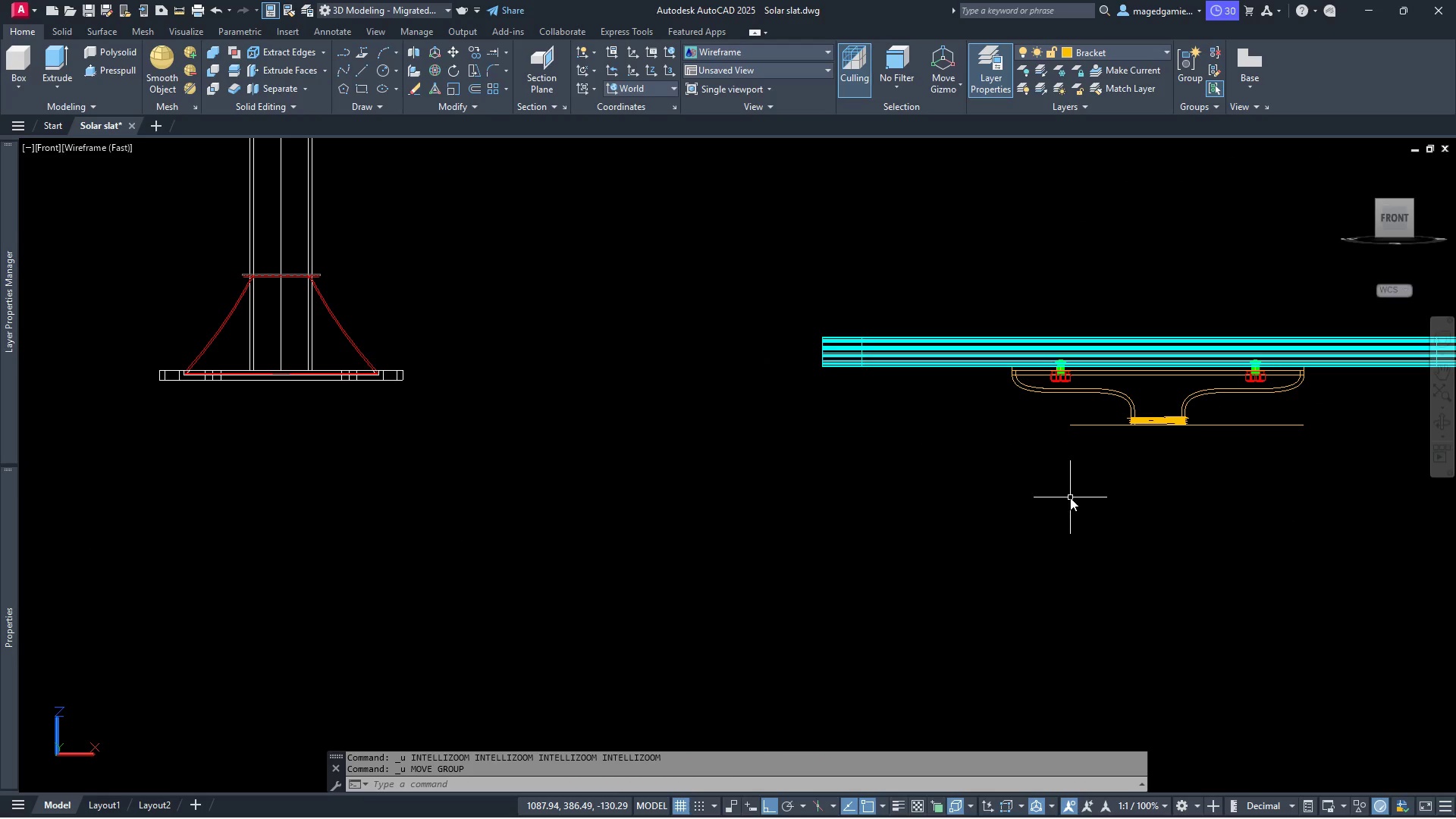 
wait(8.41)
 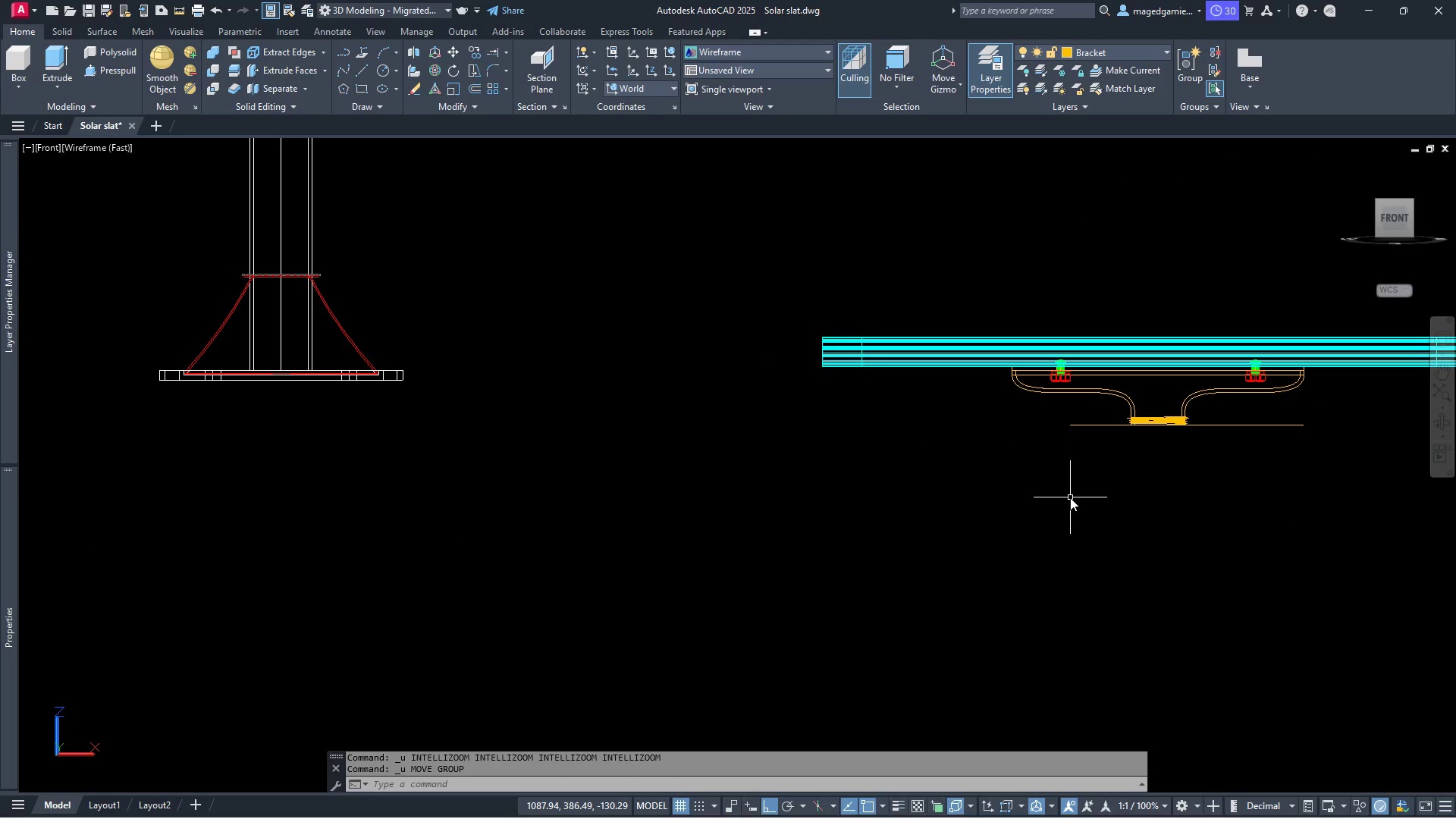 
scroll: coordinate [1095, 560], scroll_direction: down, amount: 3.0
 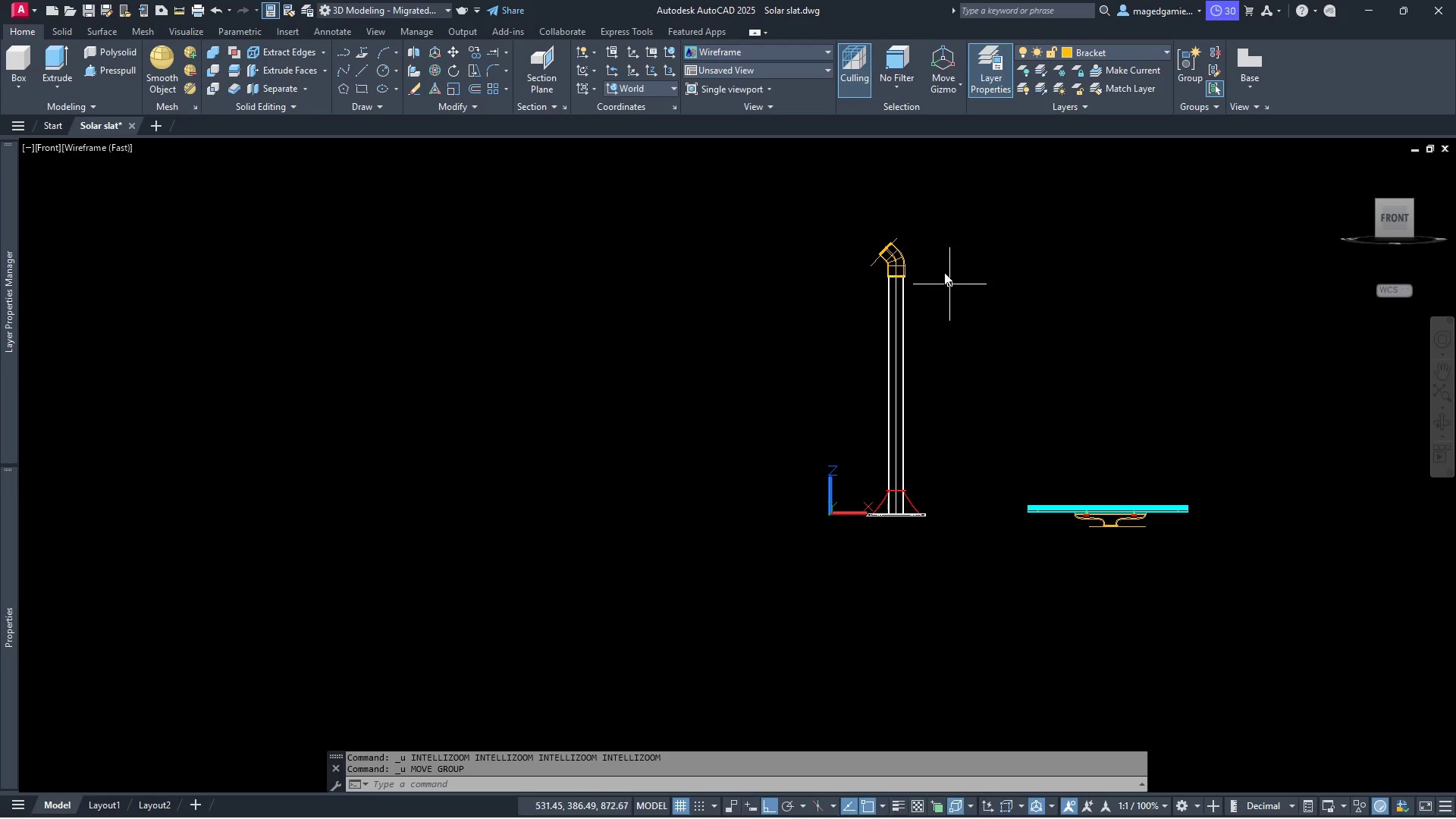 
scroll: coordinate [902, 259], scroll_direction: up, amount: 5.0
 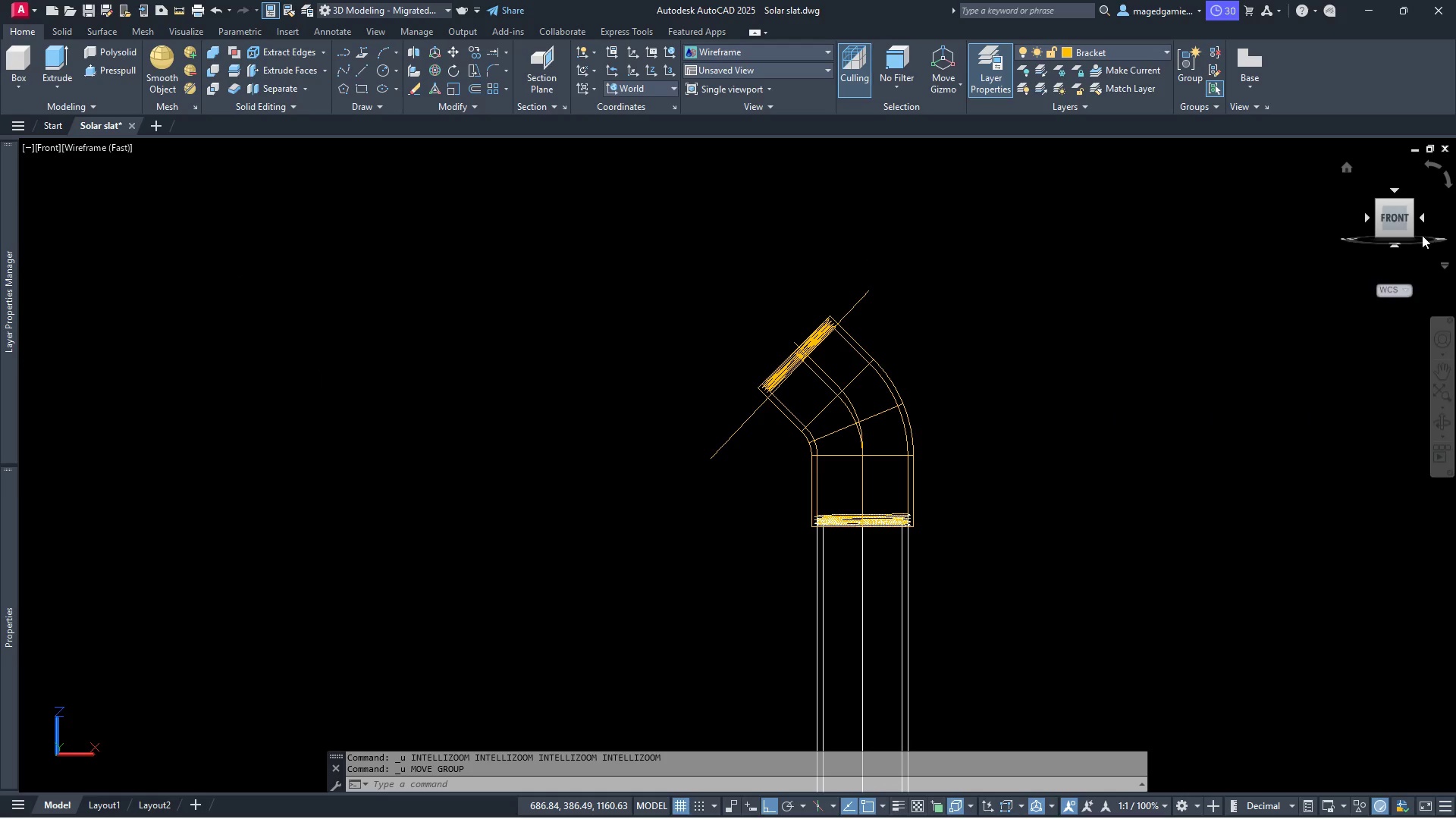 
left_click([1437, 425])
 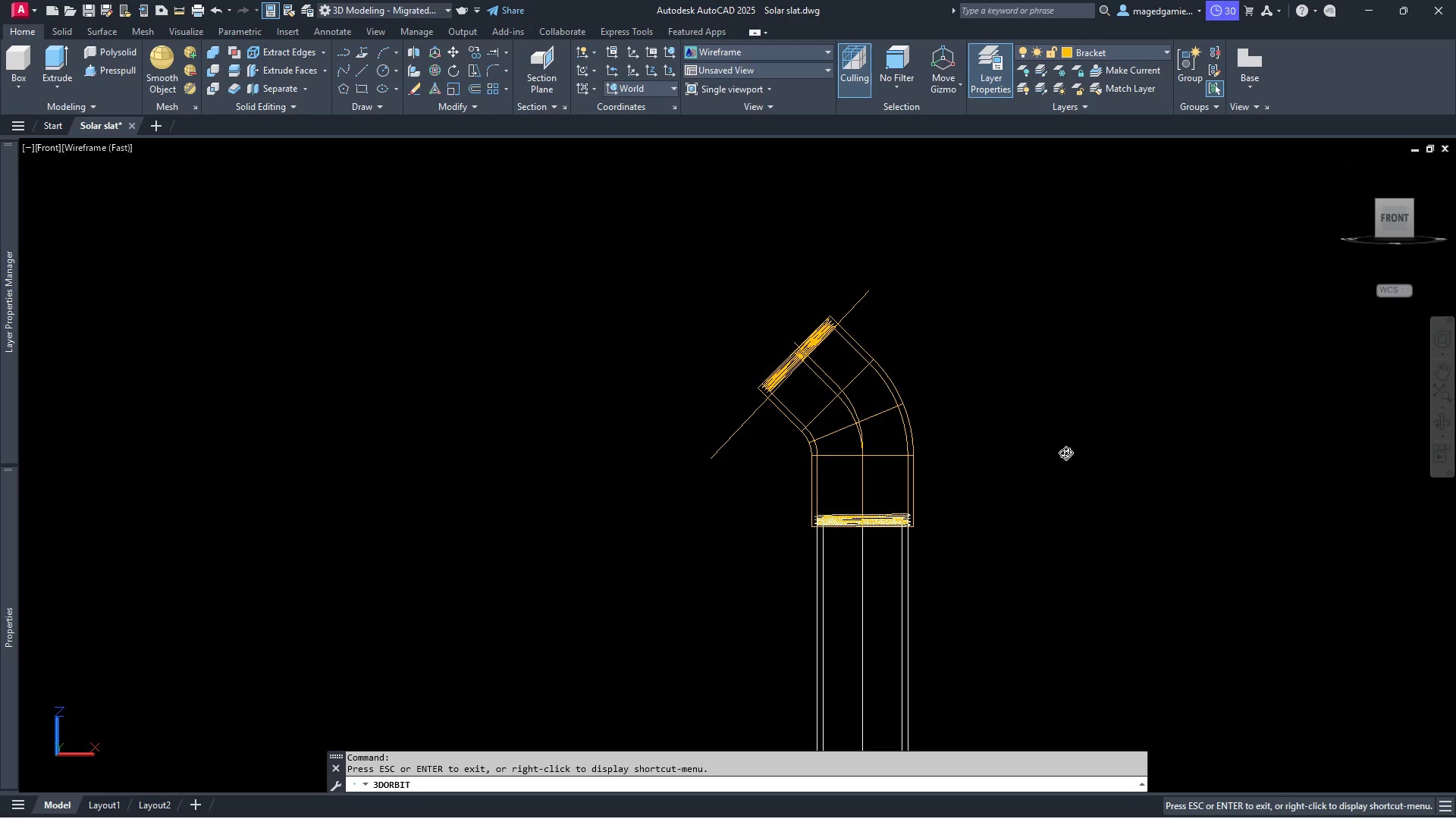 
left_click_drag(start_coordinate=[1065, 457], to_coordinate=[1056, 435])
 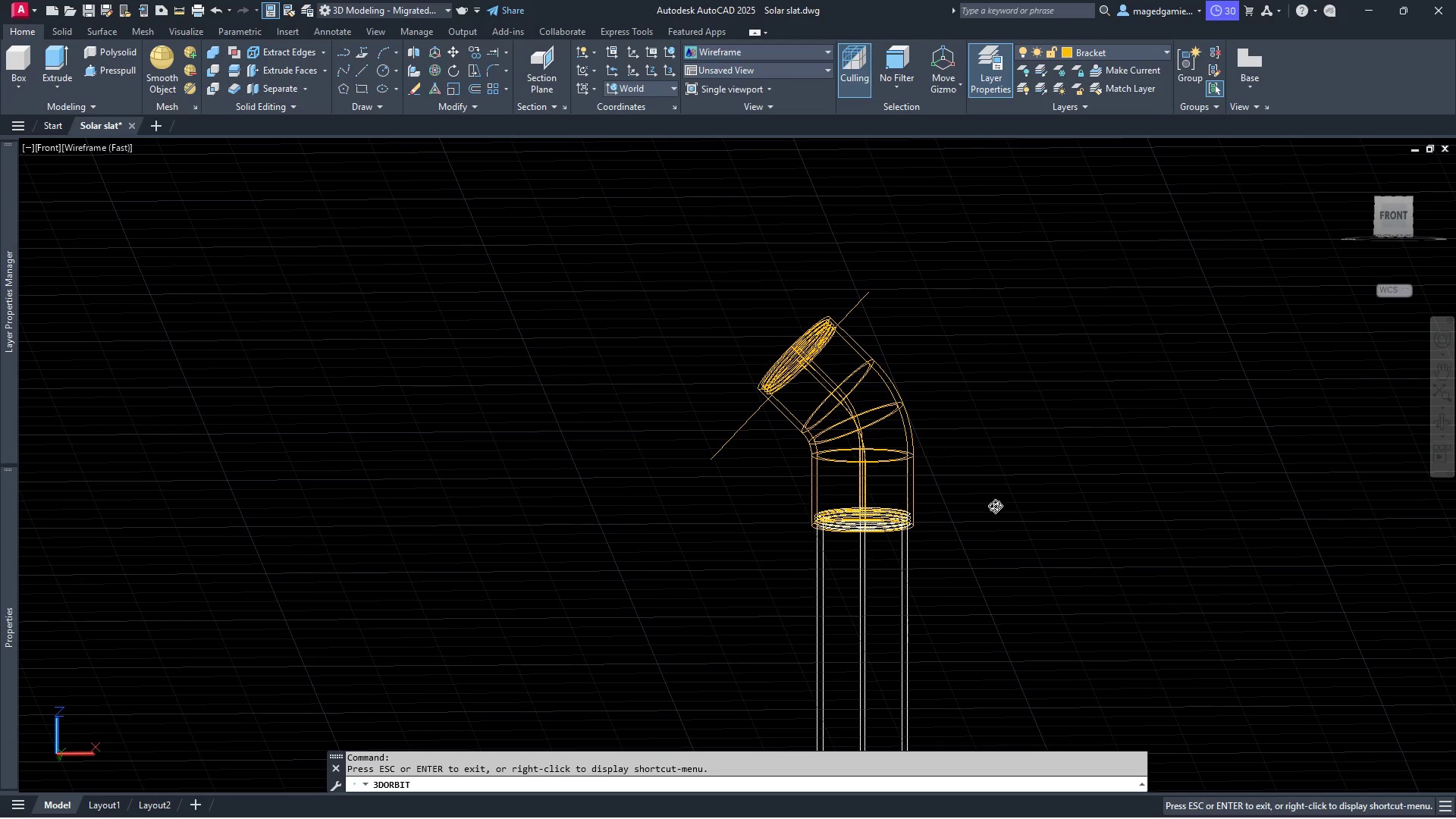 
key(Escape)
 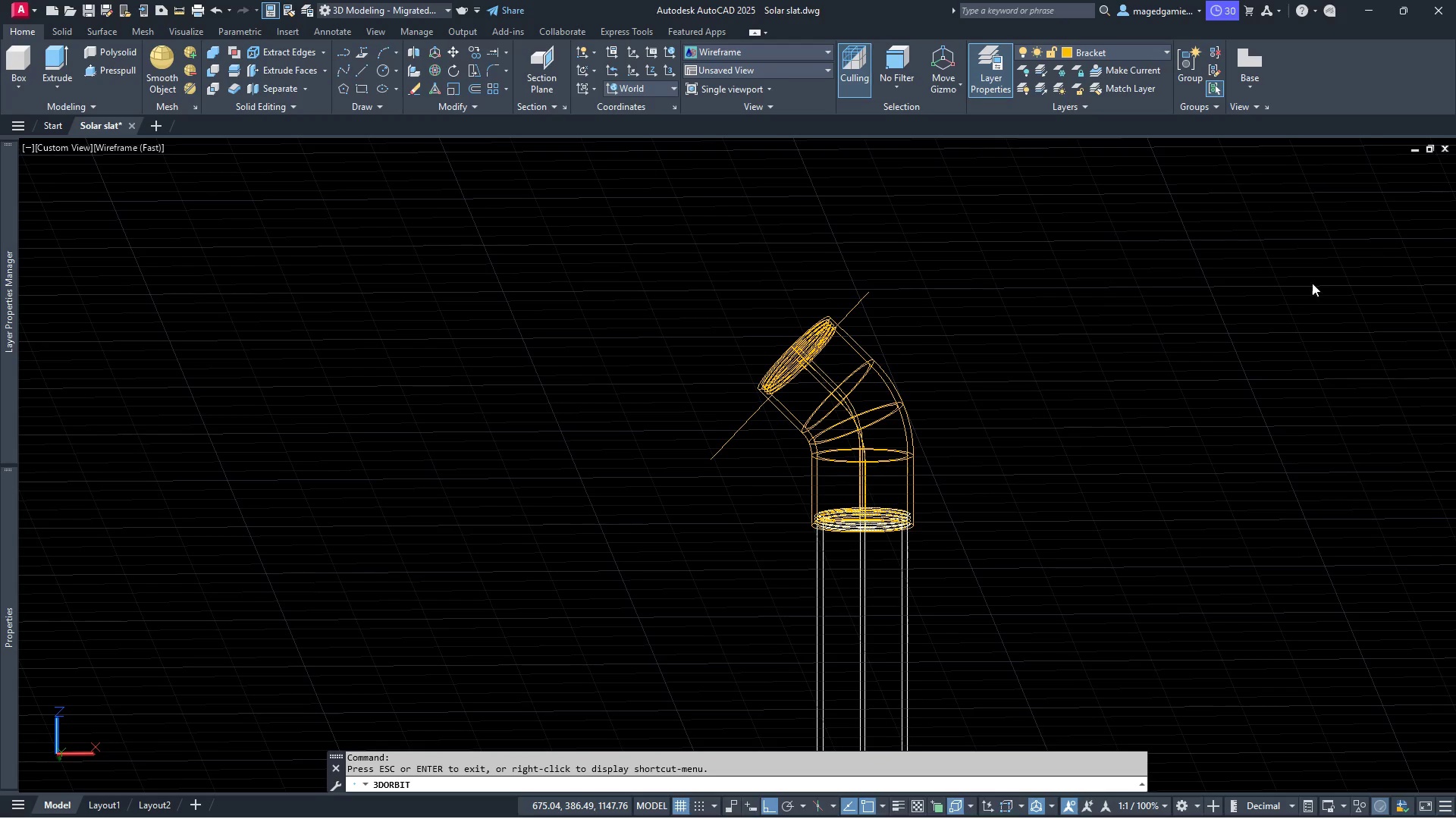 
key(Escape)
 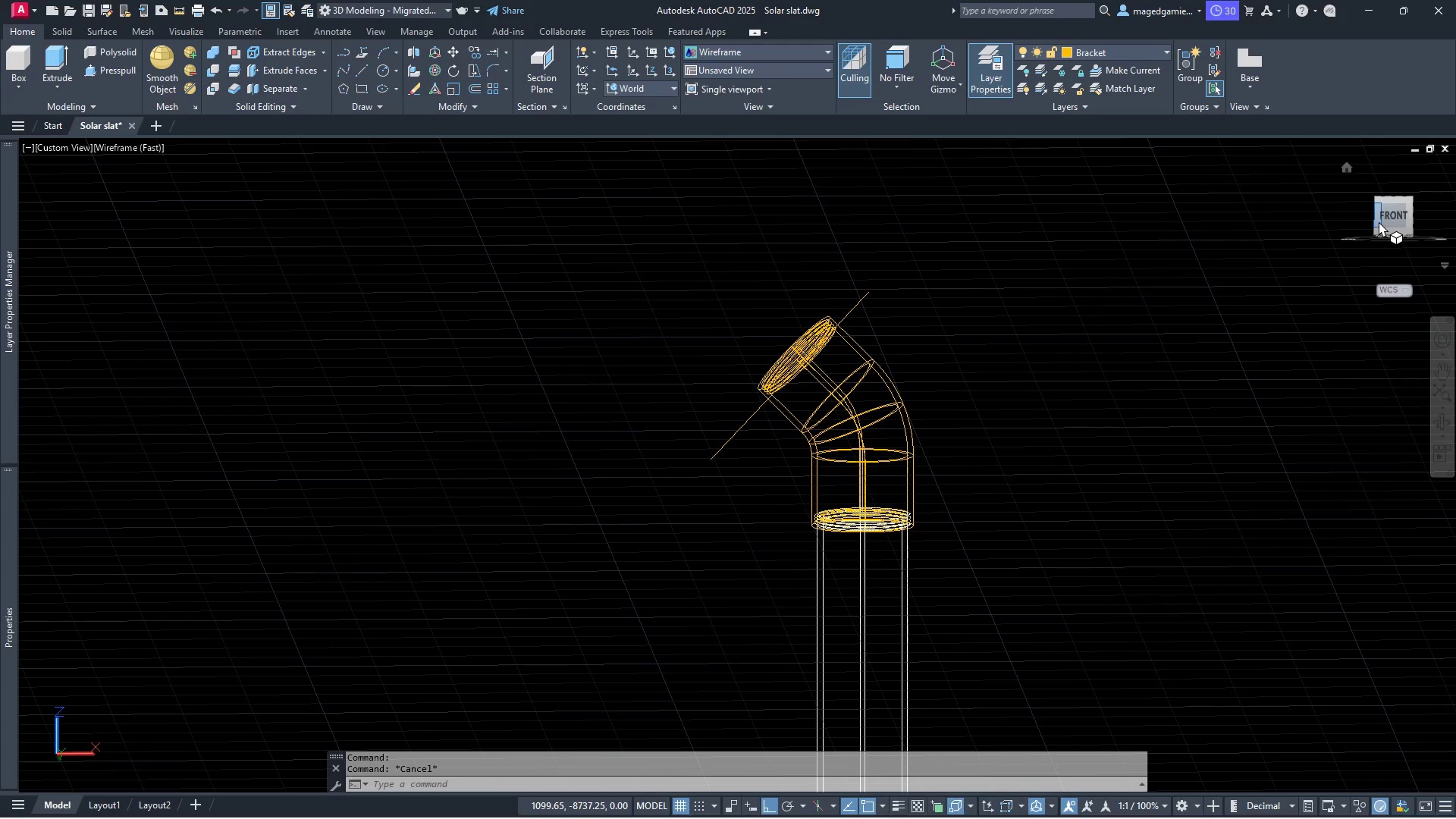 
left_click([1379, 221])
 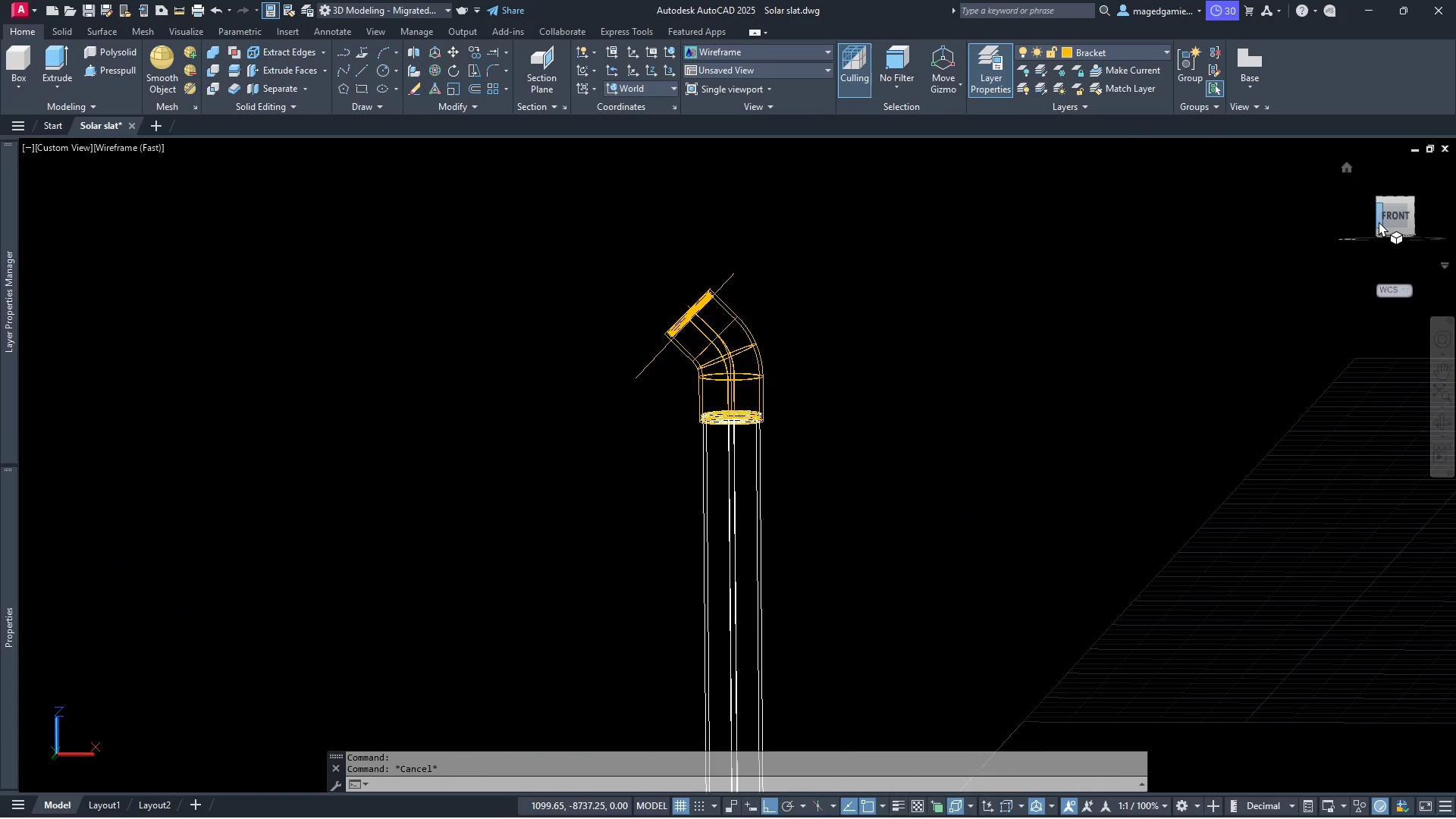 
mouse_move([1398, 218])
 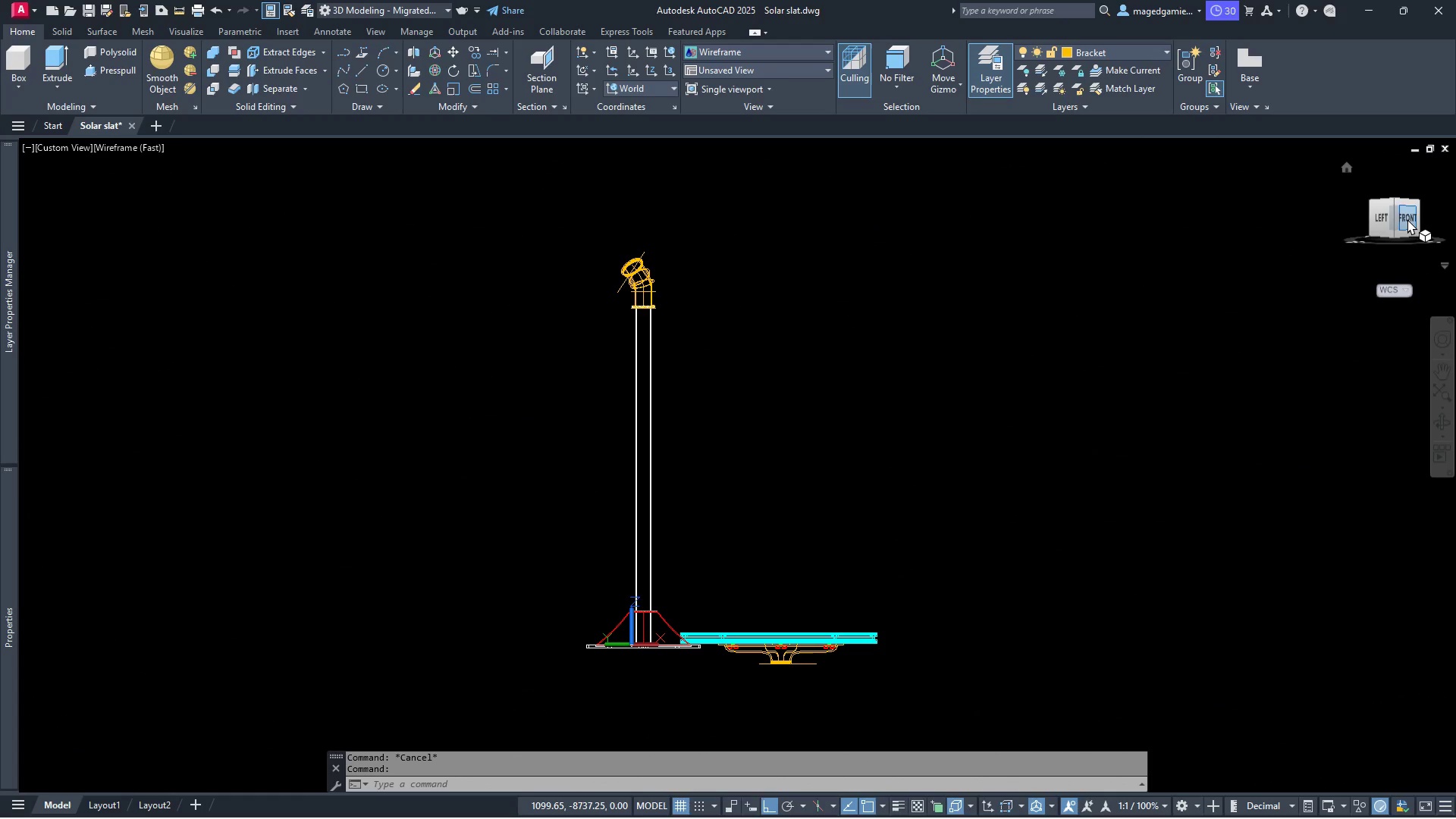 
left_click([1407, 219])
 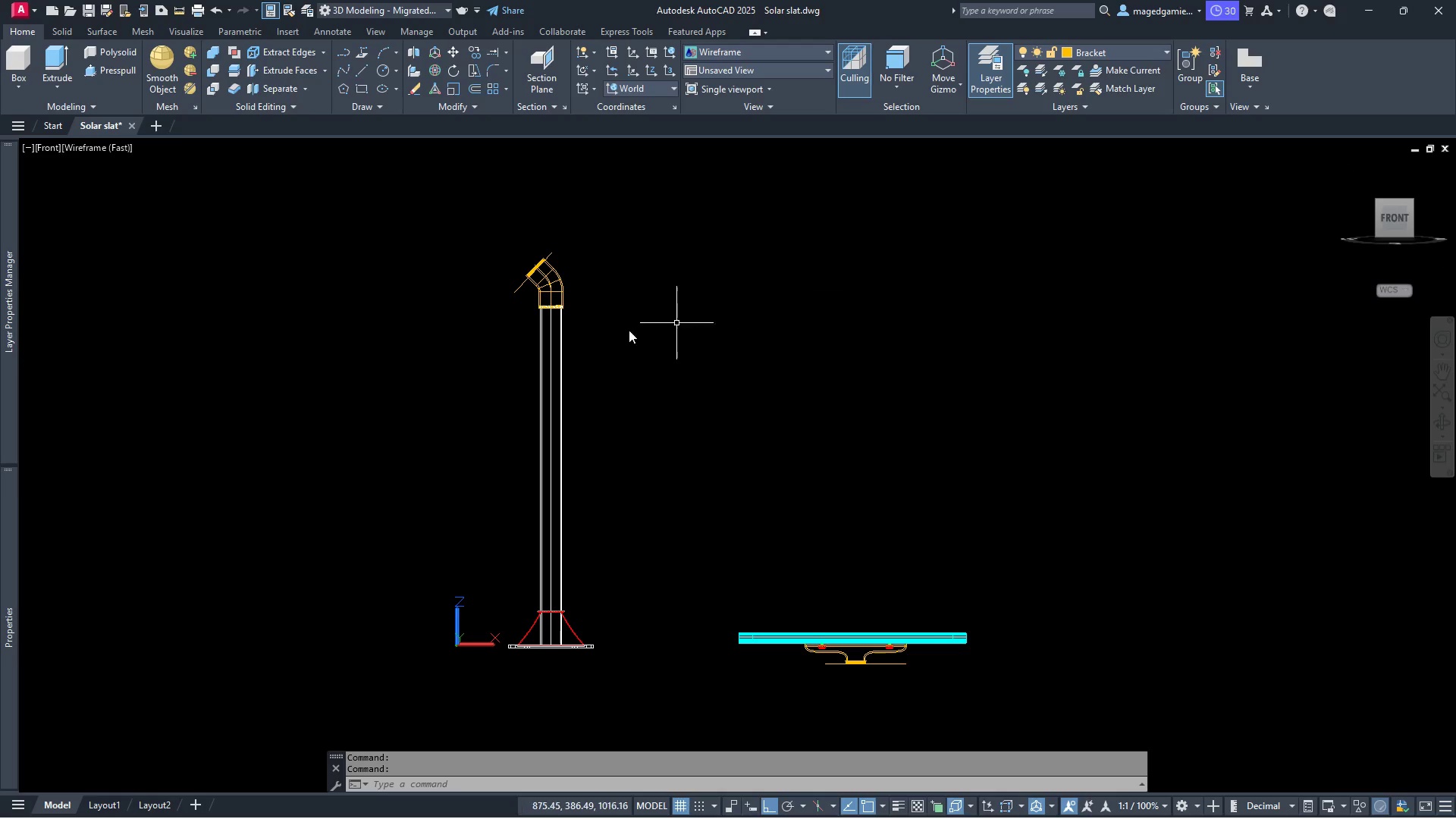 
scroll: coordinate [444, 340], scroll_direction: up, amount: 4.0
 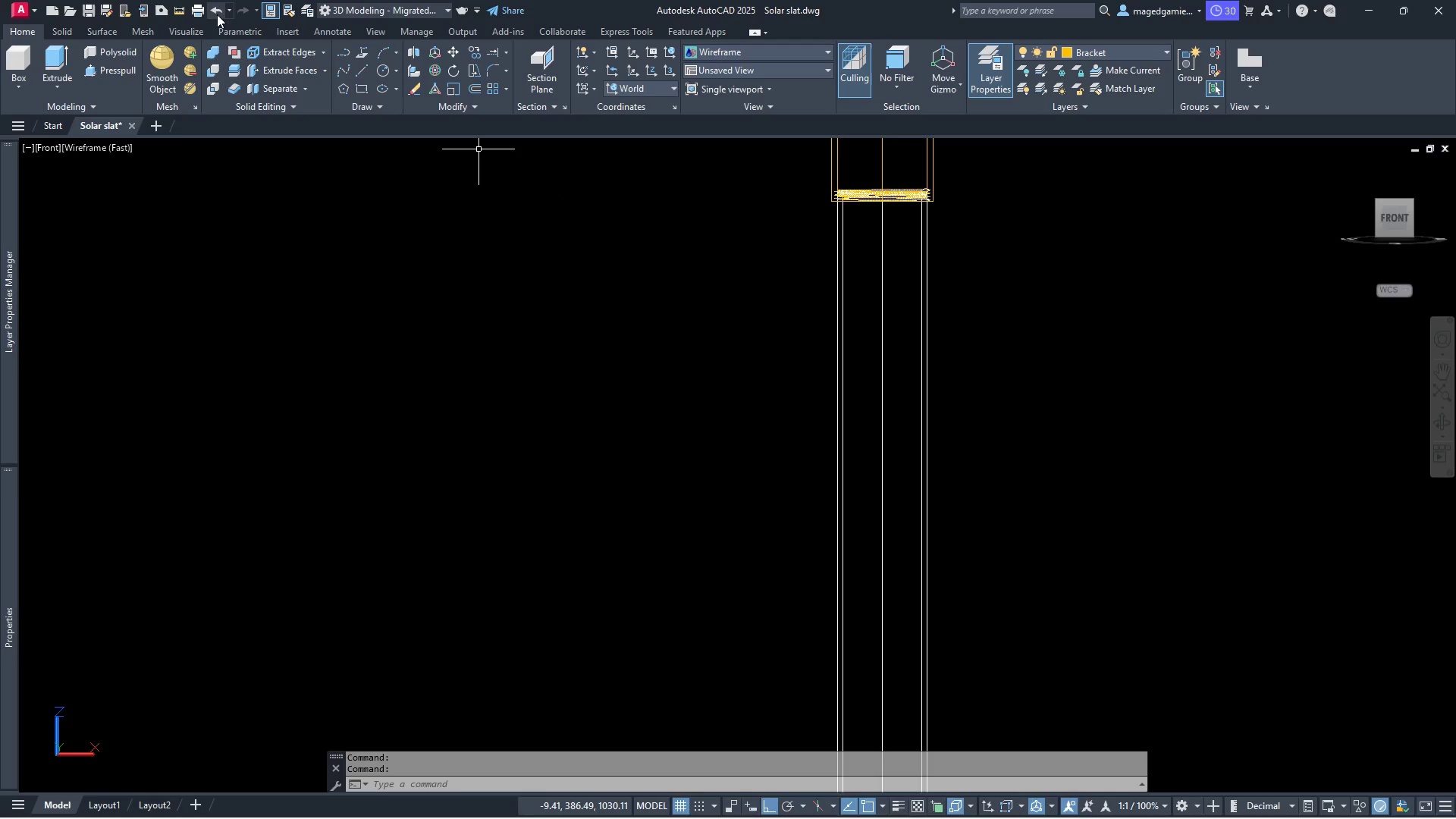 
left_click([176, 11])
 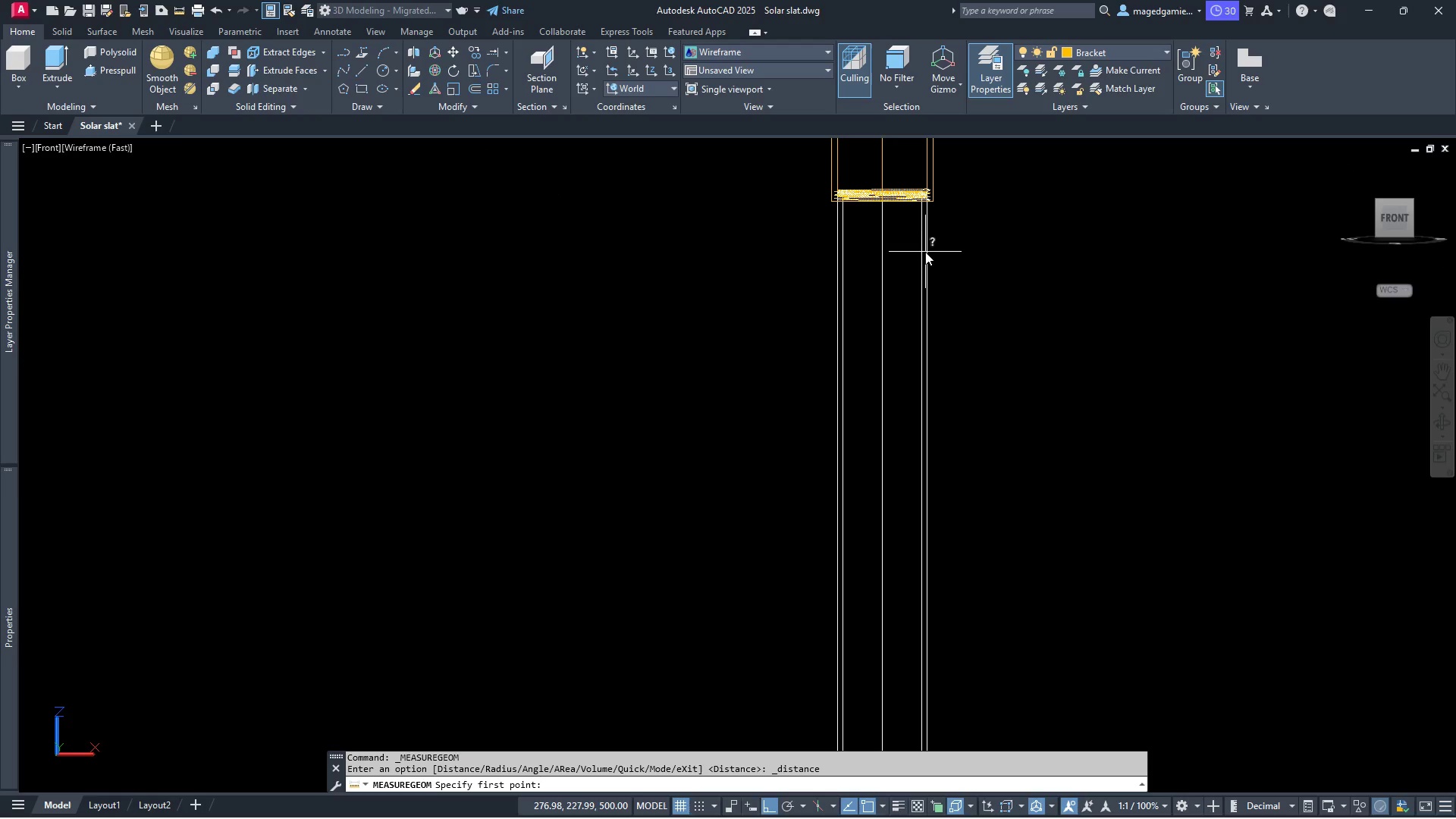 
scroll: coordinate [972, 275], scroll_direction: up, amount: 8.0
 